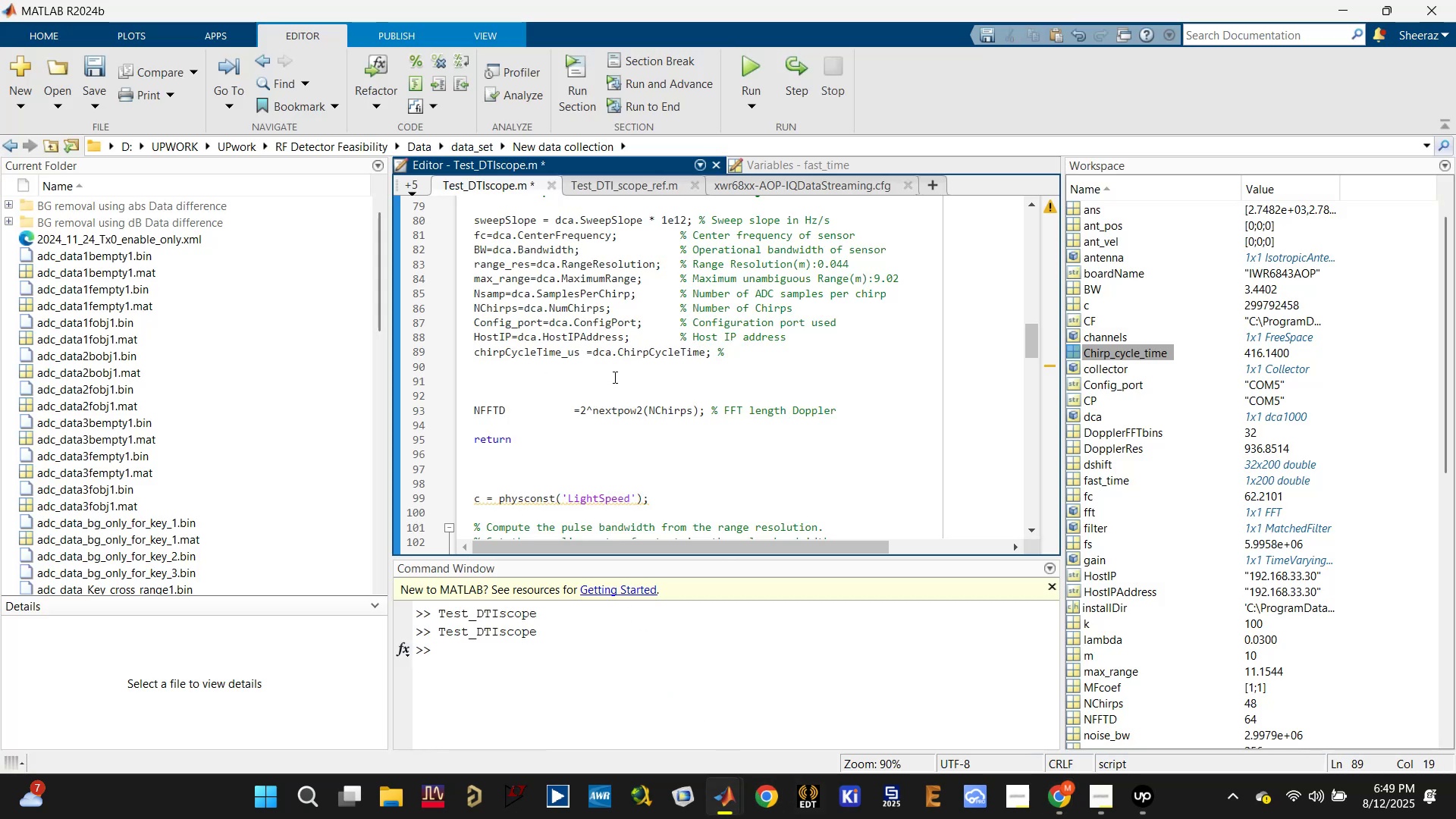 
key(Control+S)
 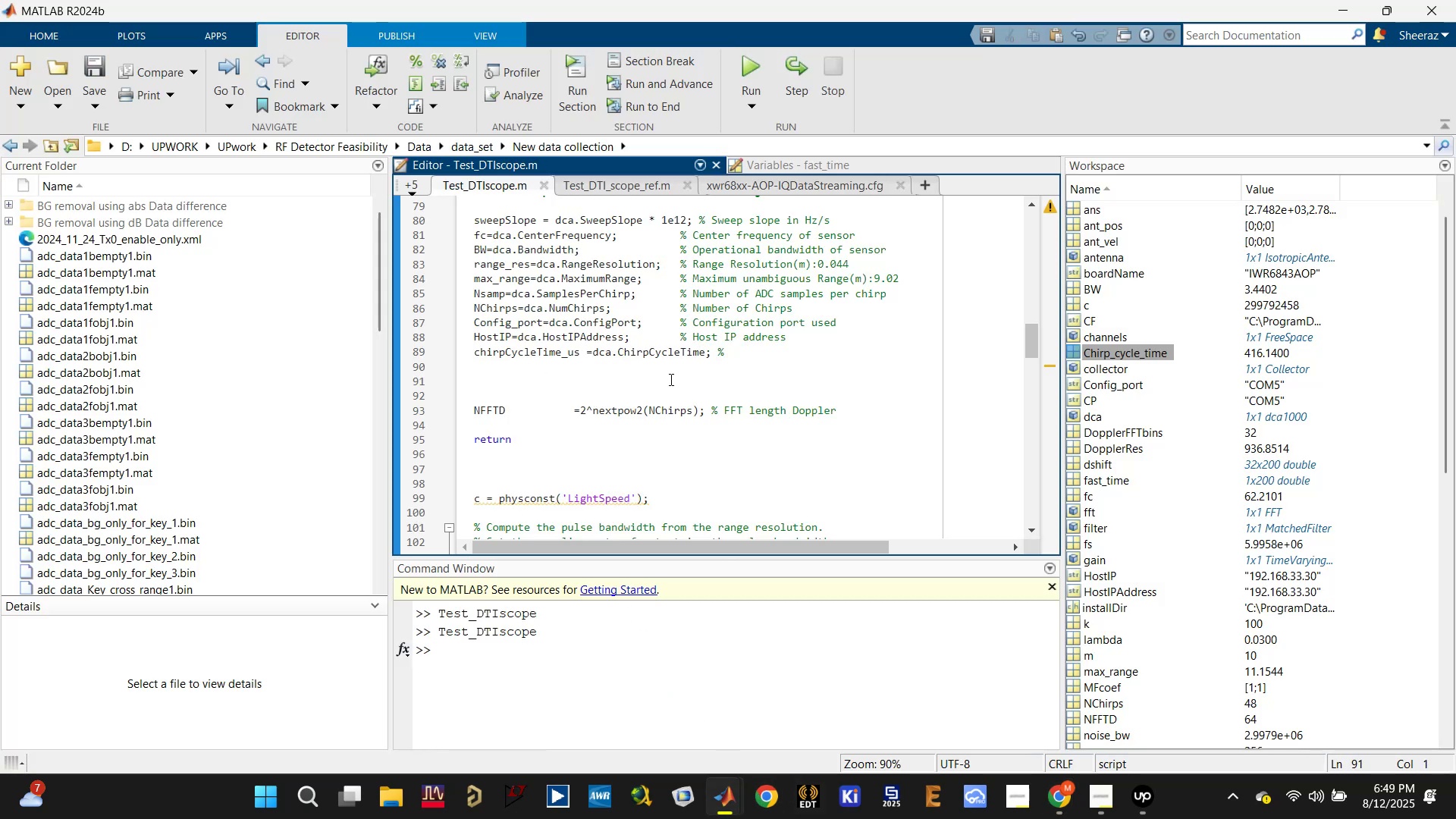 
scroll: coordinate [668, 394], scroll_direction: up, amount: 1.0
 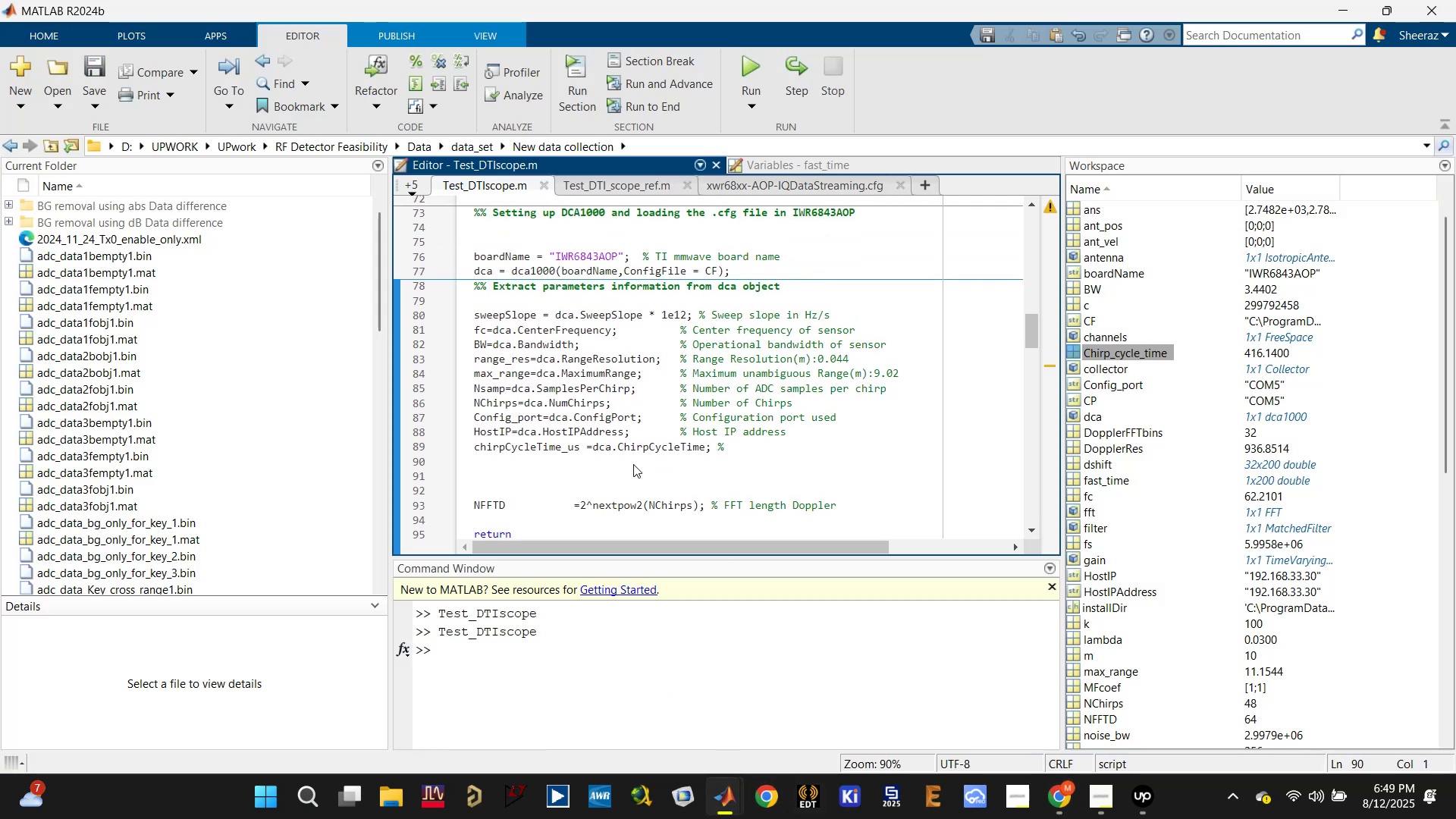 
type(dca.)
 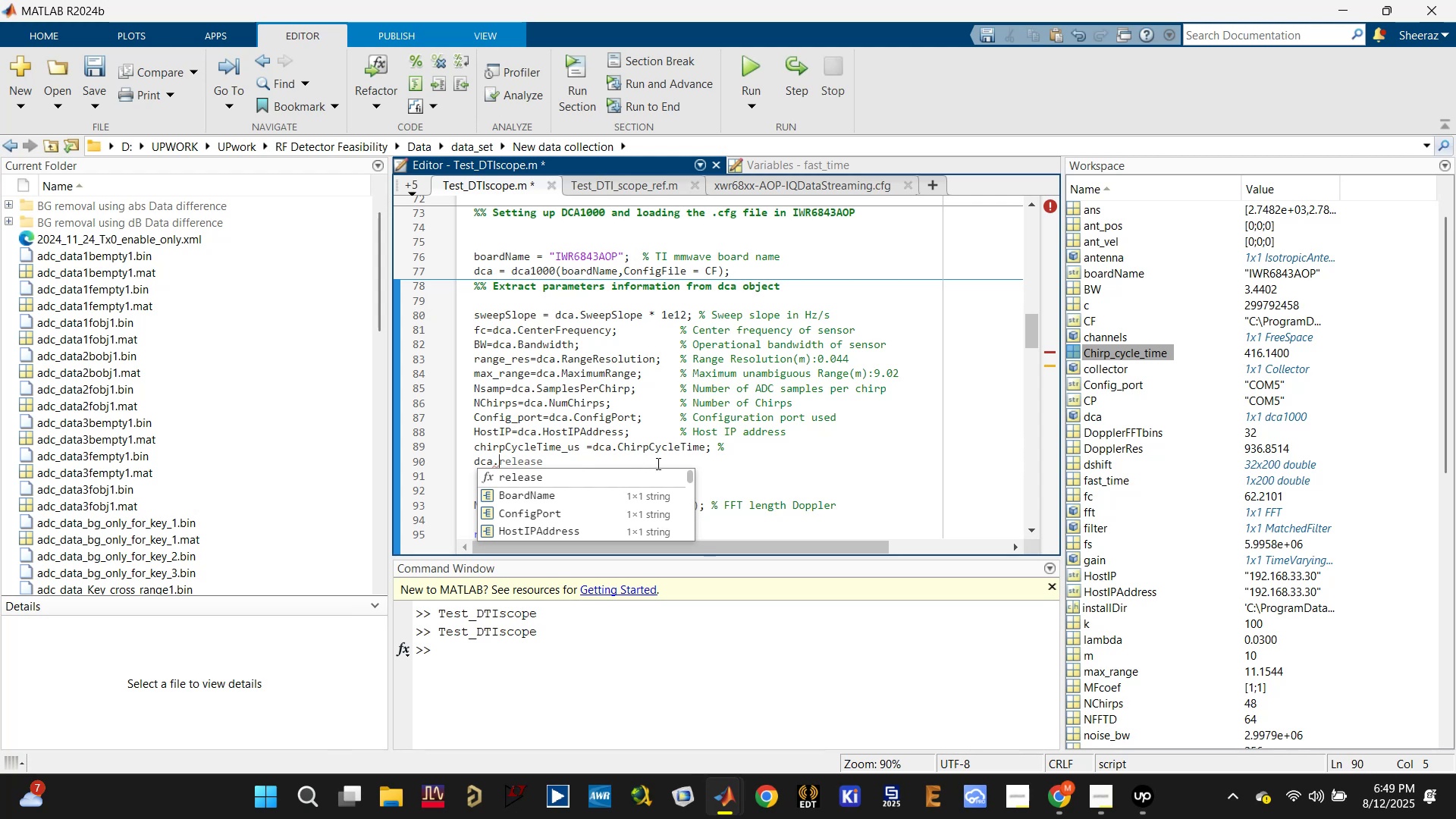 
scroll: coordinate [595, 525], scroll_direction: down, amount: 3.0
 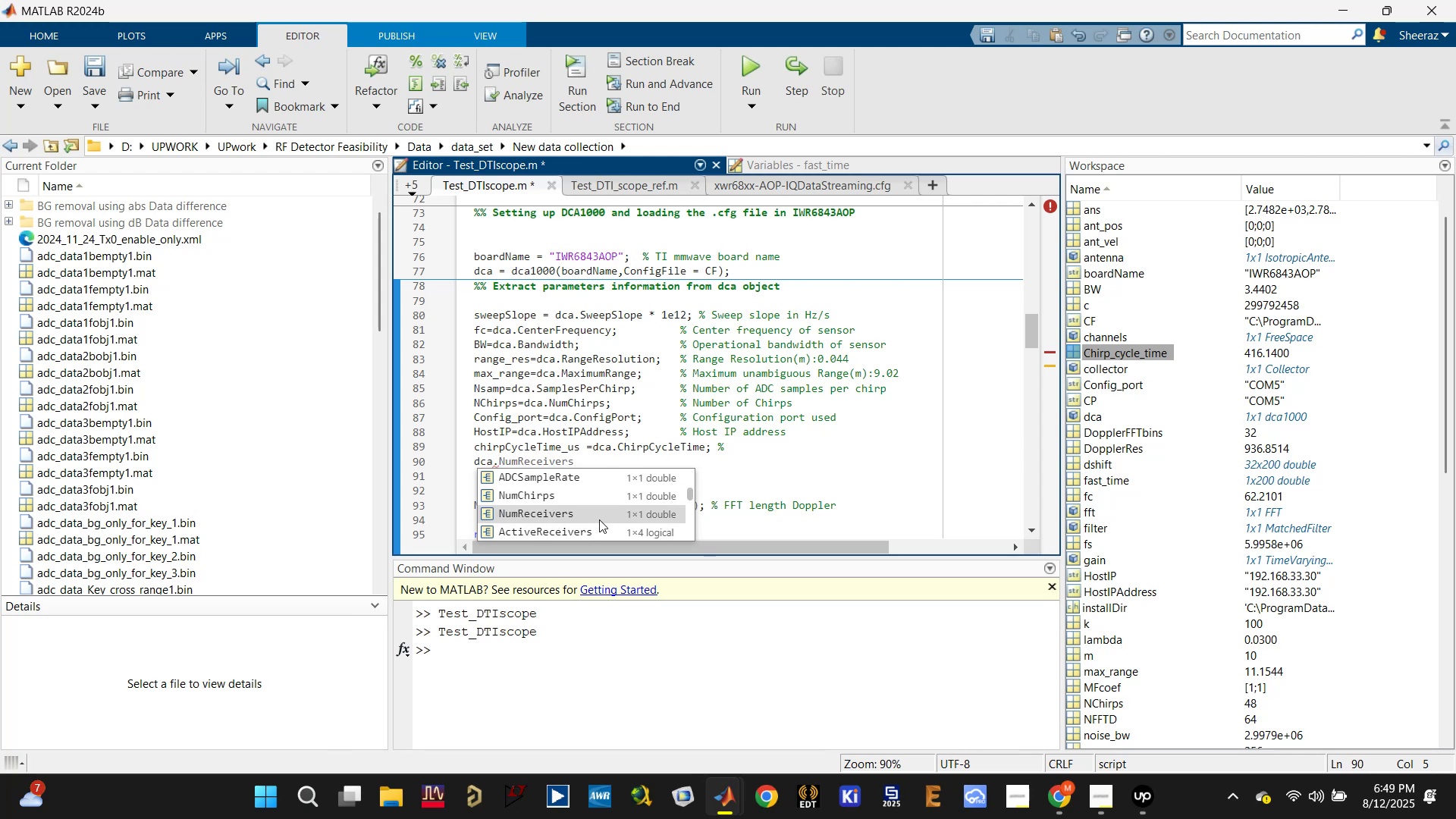 
left_click([600, 403])
 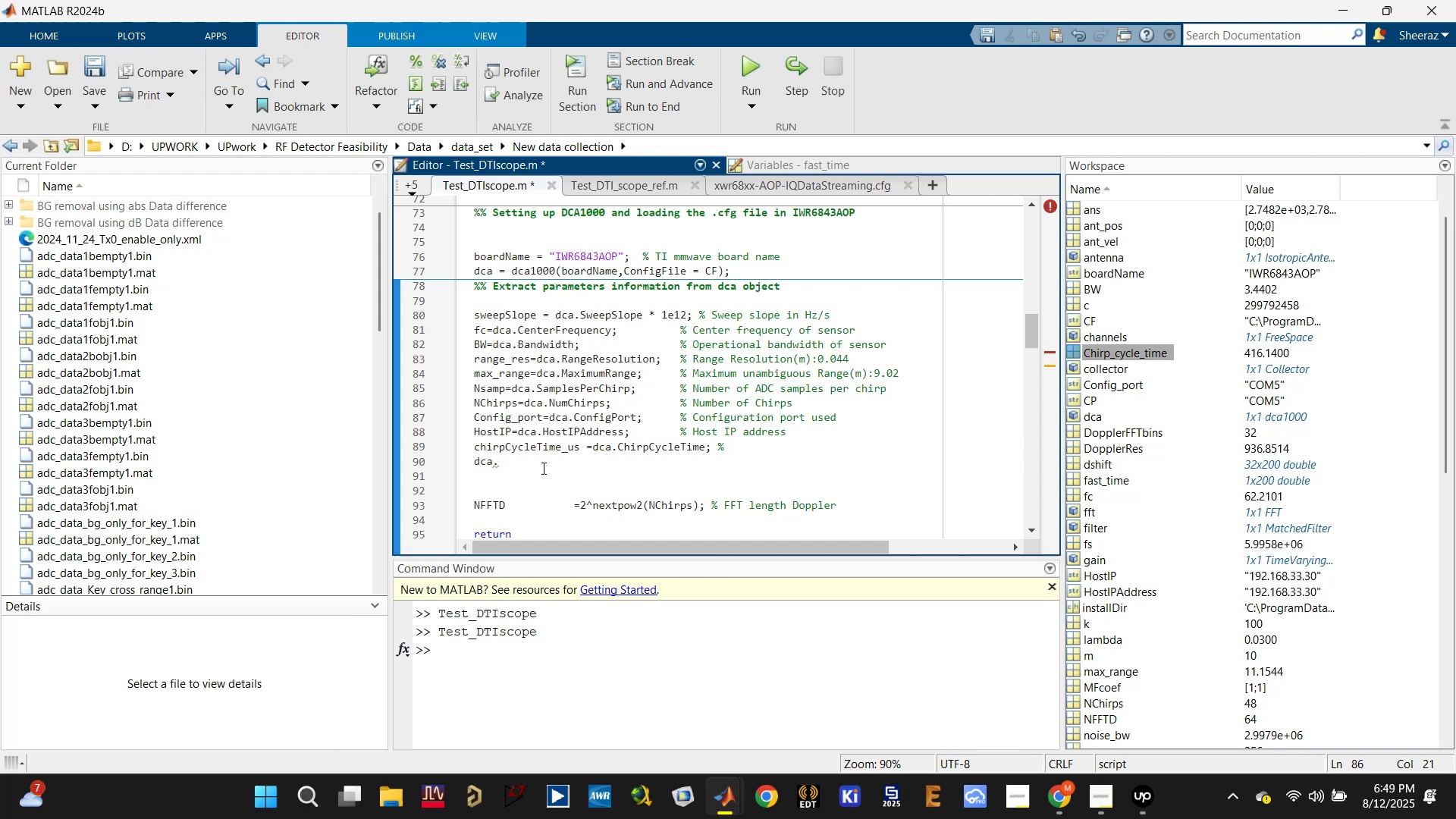 
double_click([541, 457])
 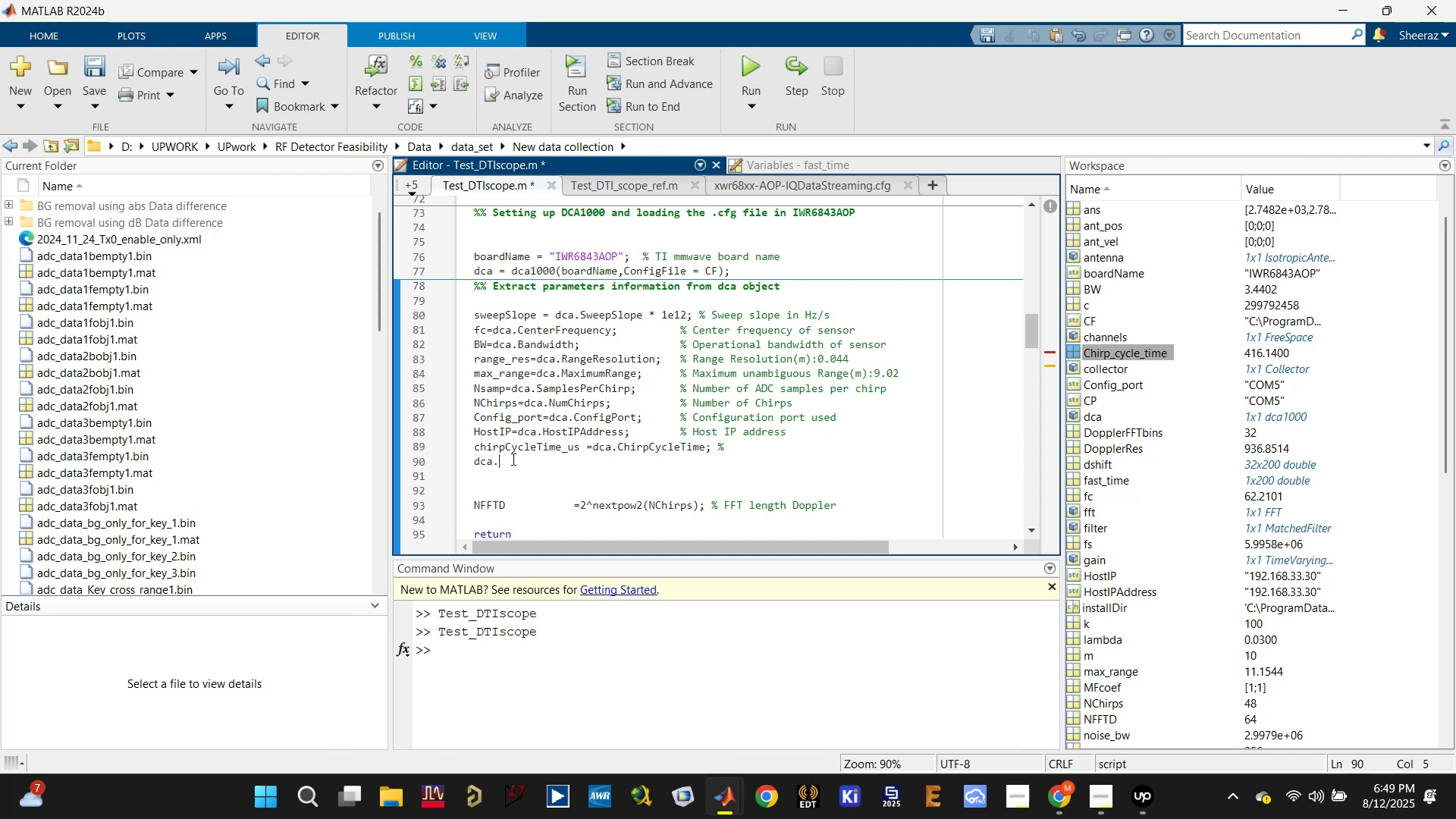 
double_click([509, 459])
 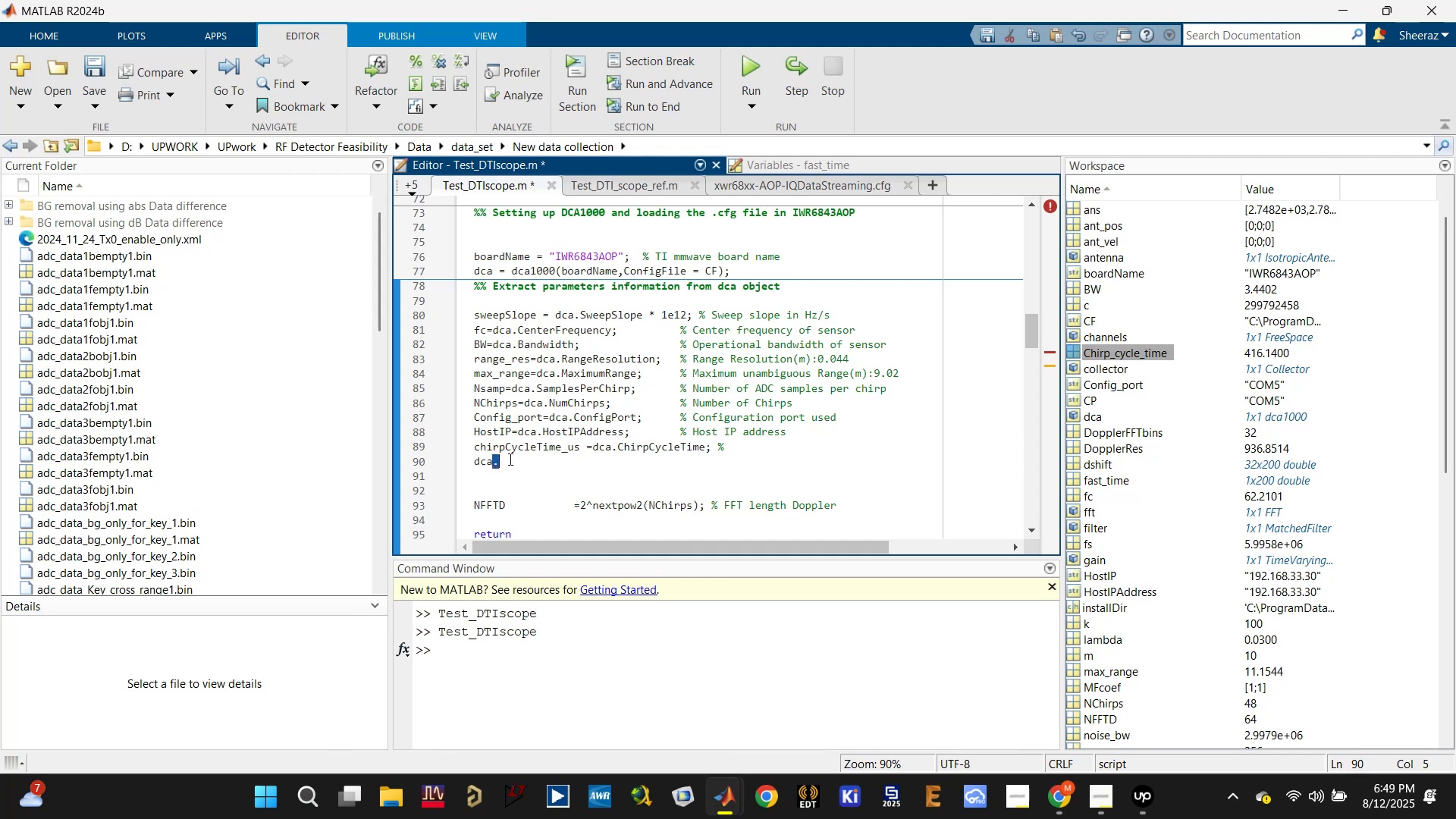 
triple_click([509, 459])
 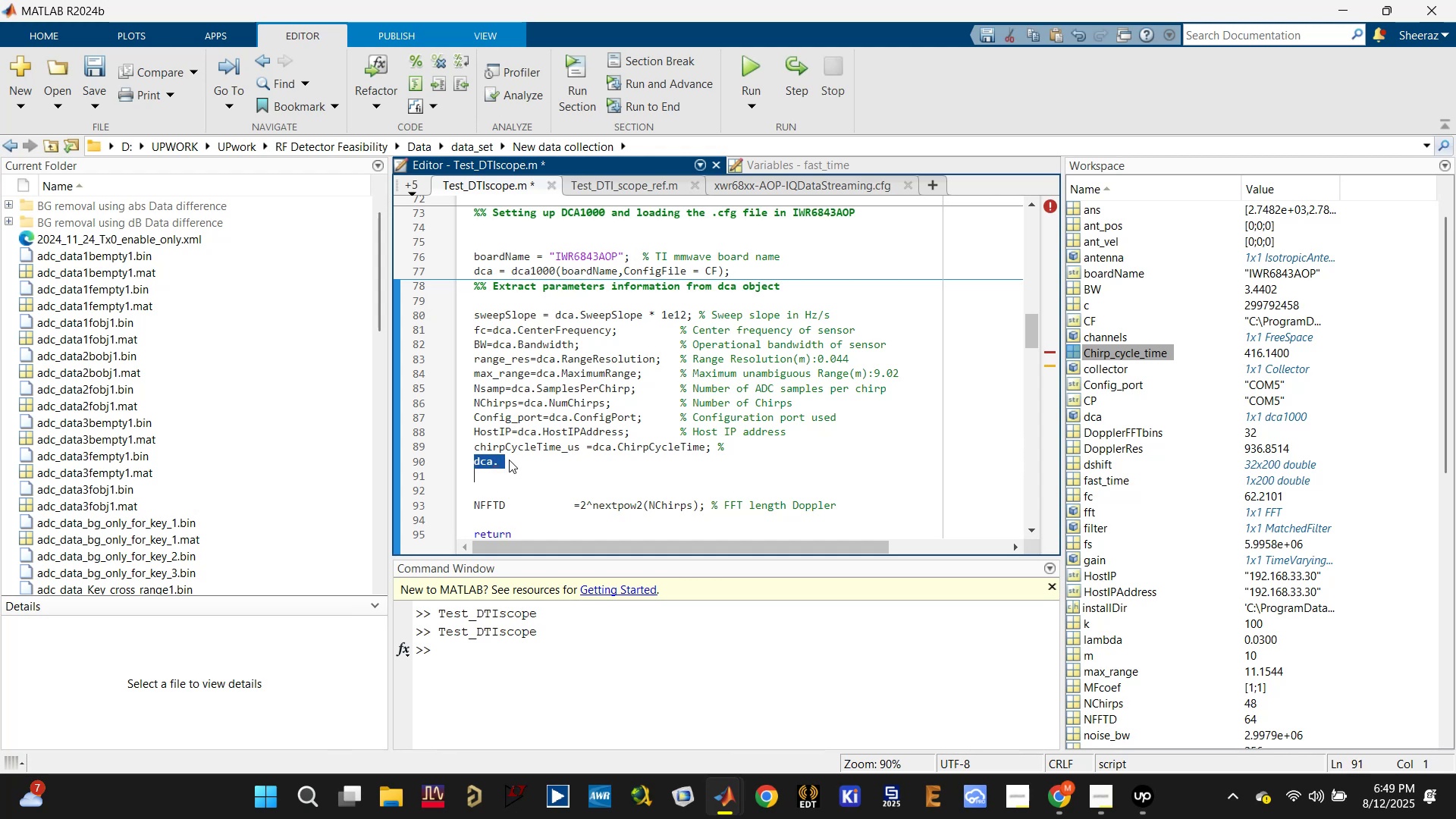 
type(NRx=dca.num)
 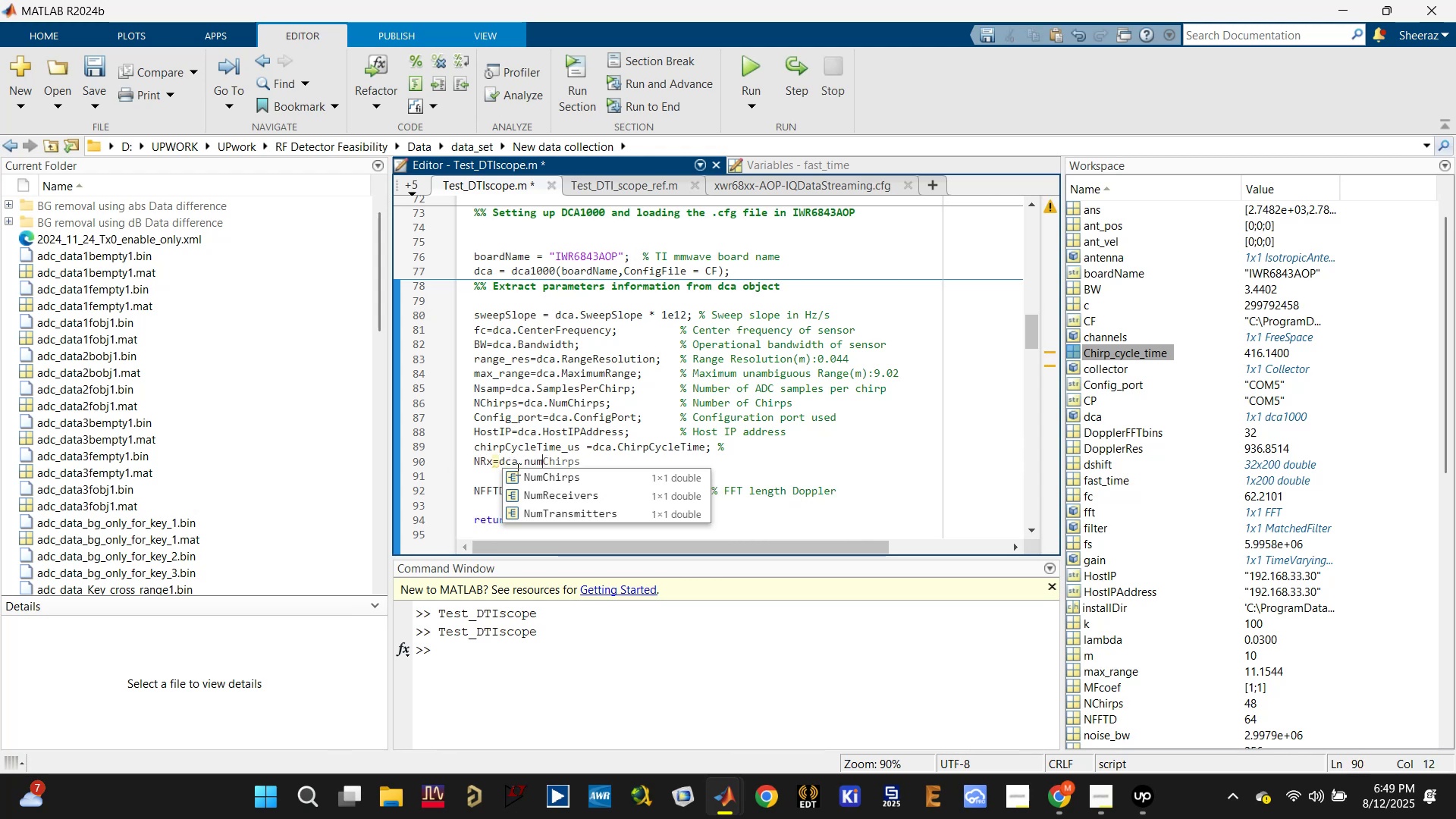 
left_click([562, 494])
 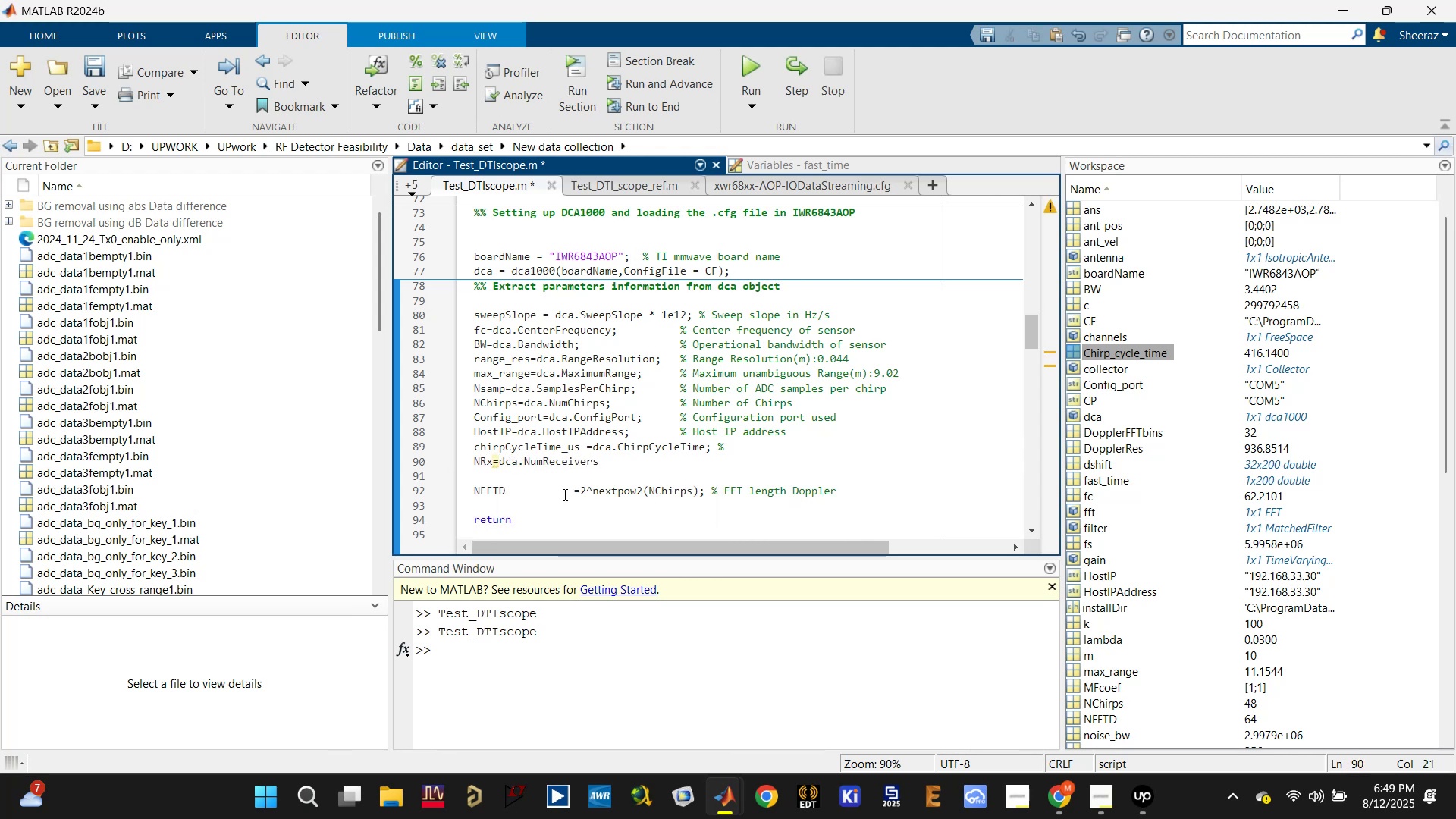 
key(Semicolon)
 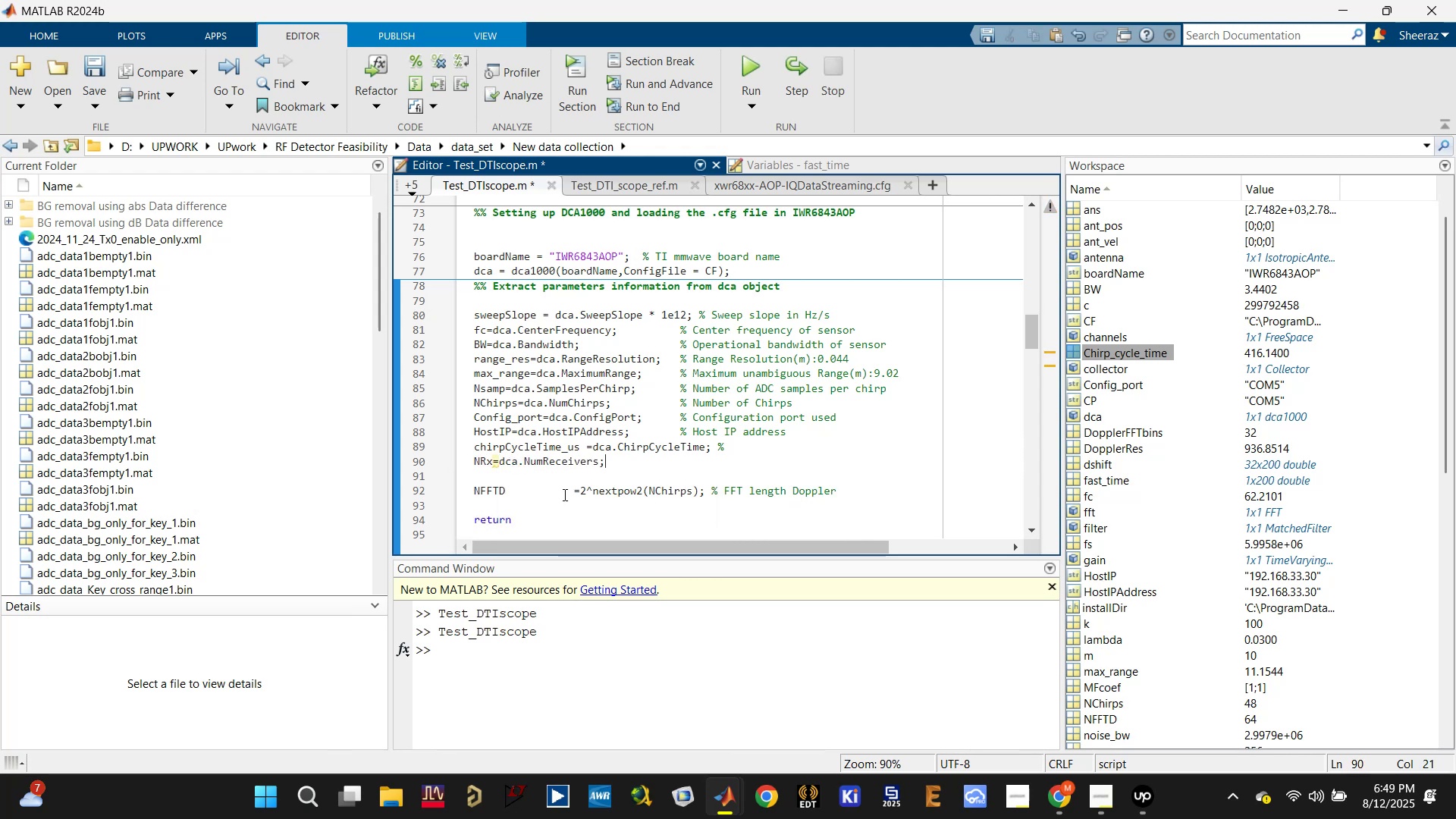 
key(Enter)
 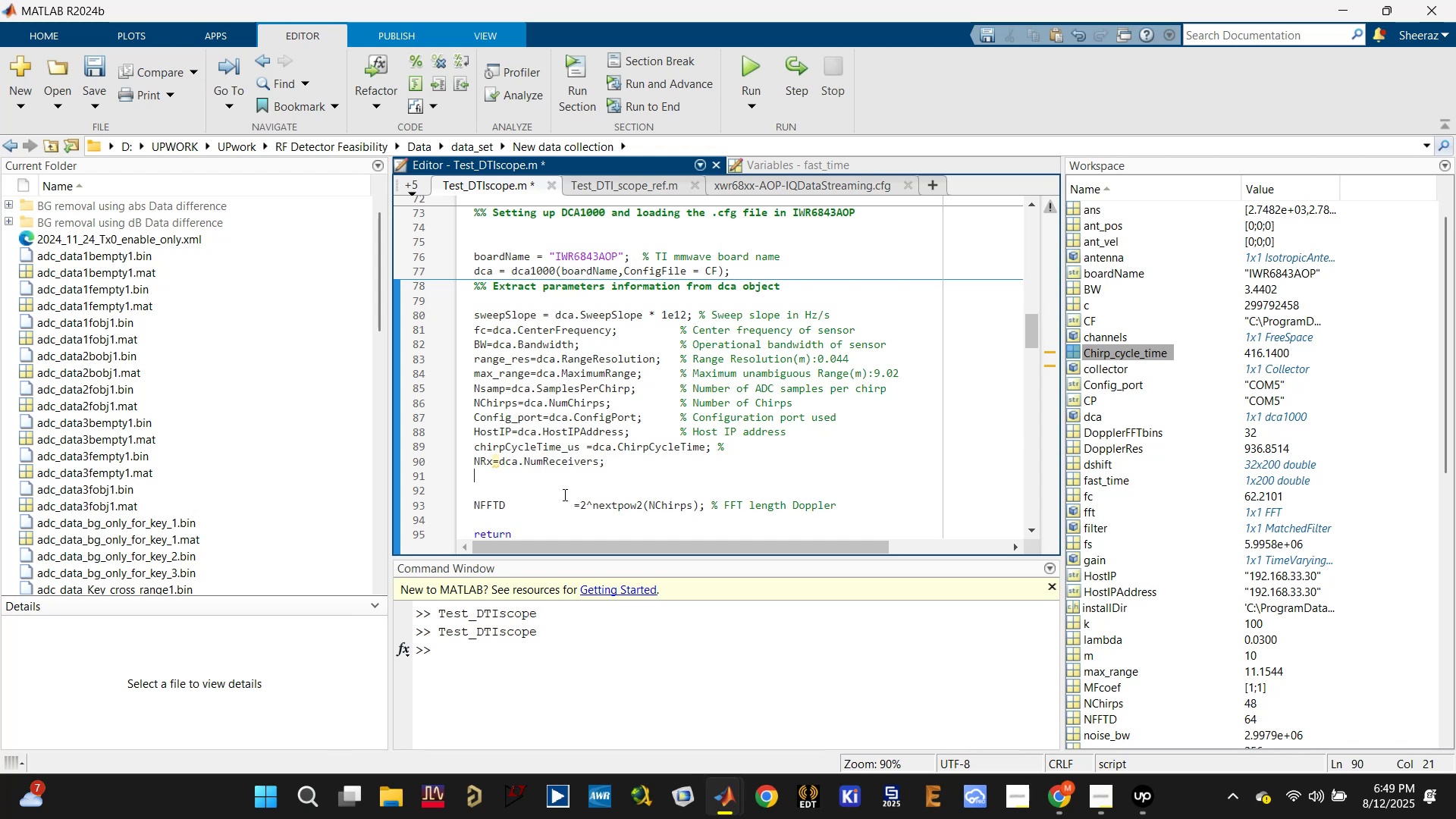 
type(NTx=dca.num)
 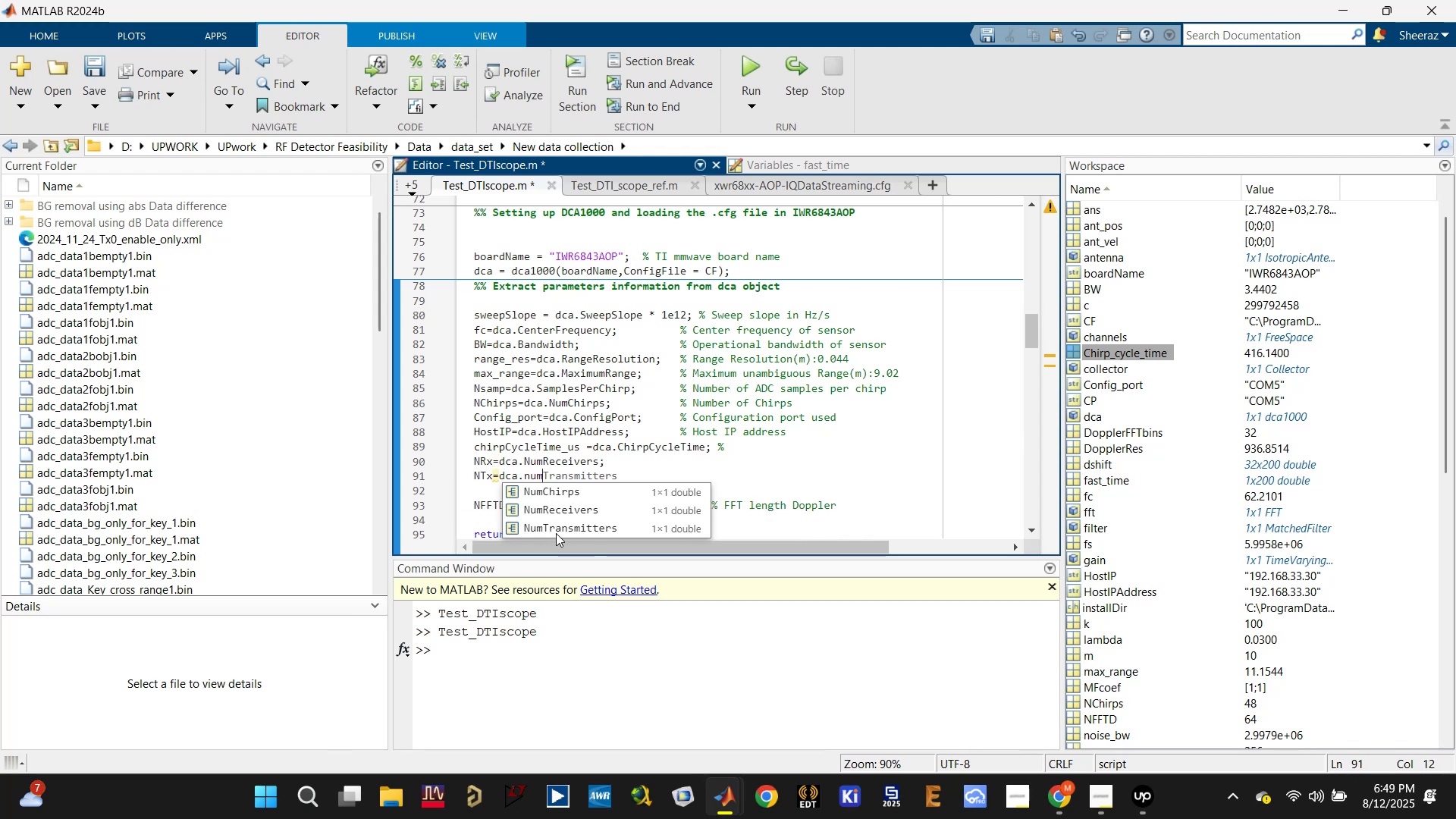 
left_click([563, 524])
 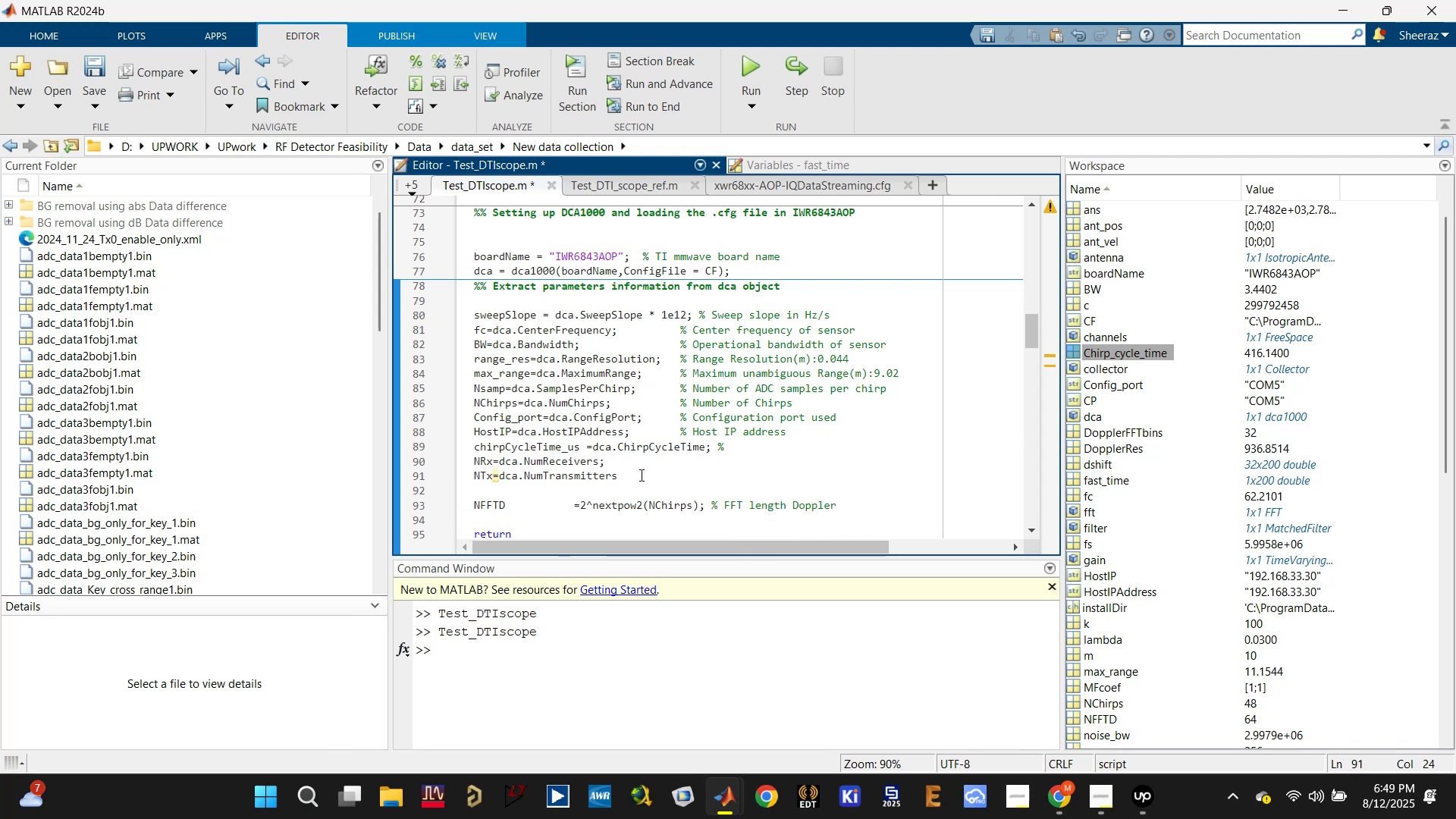 
key(Semicolon)
 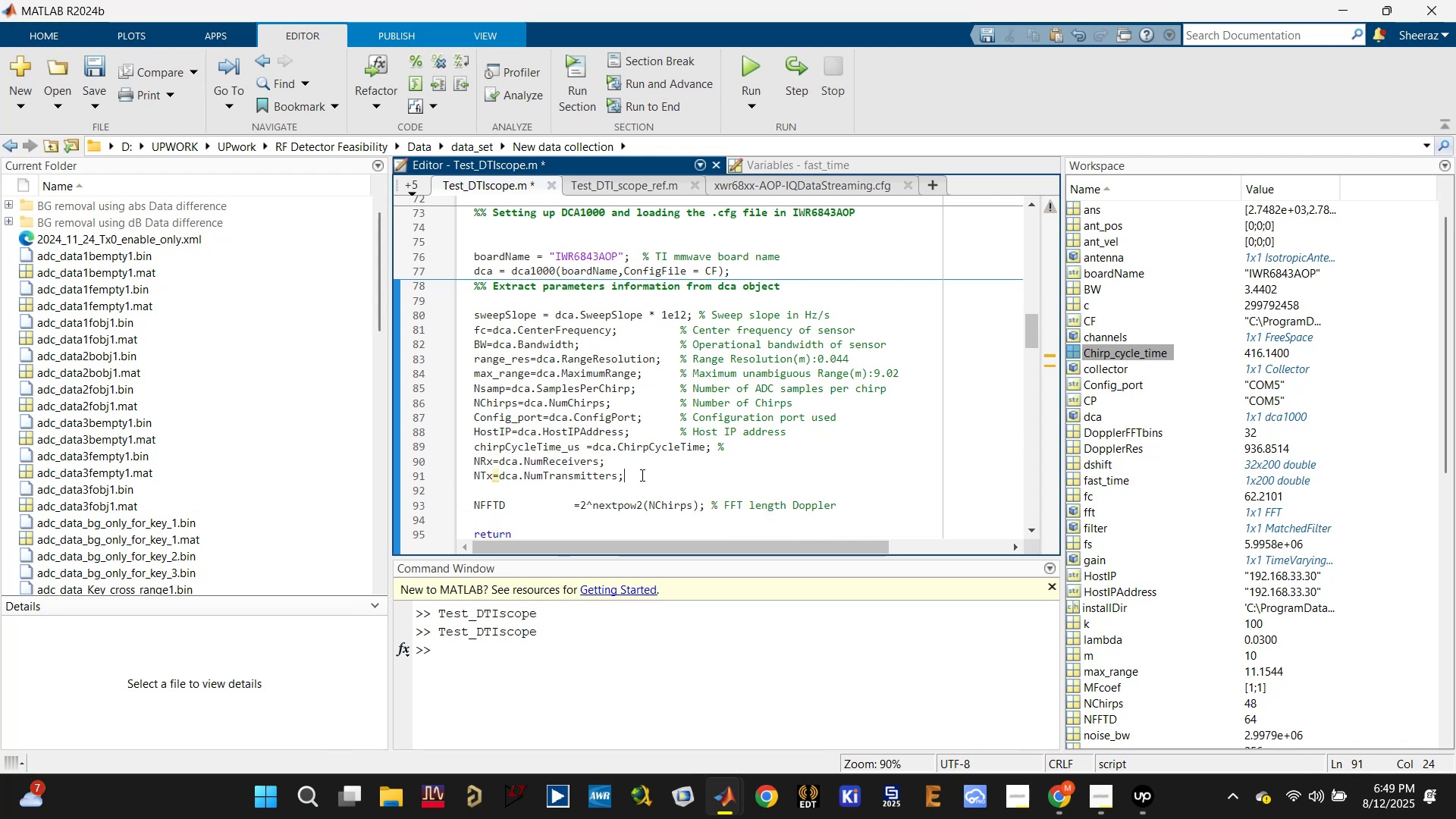 
key(Enter)
 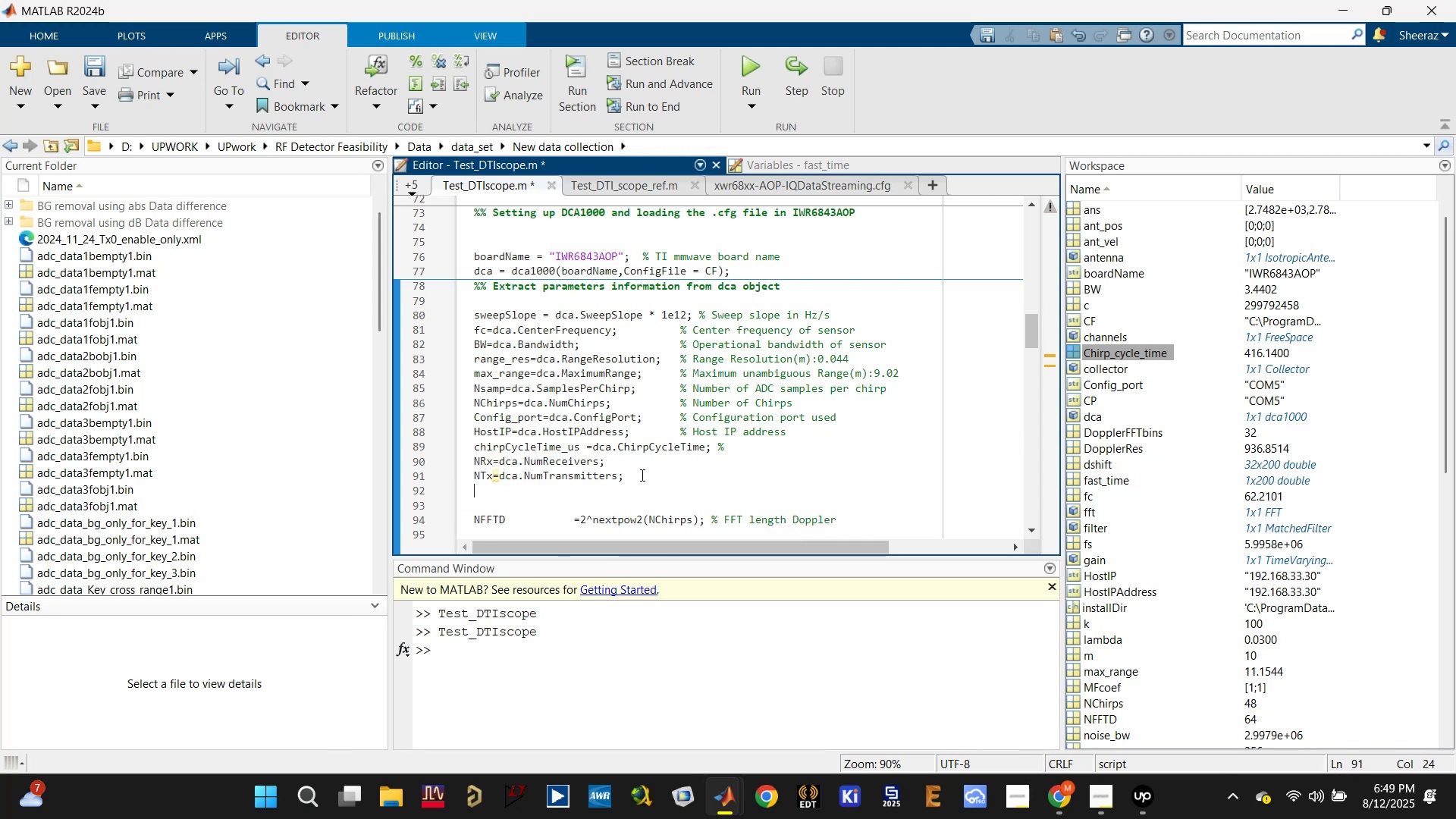 
key(Control+S)
 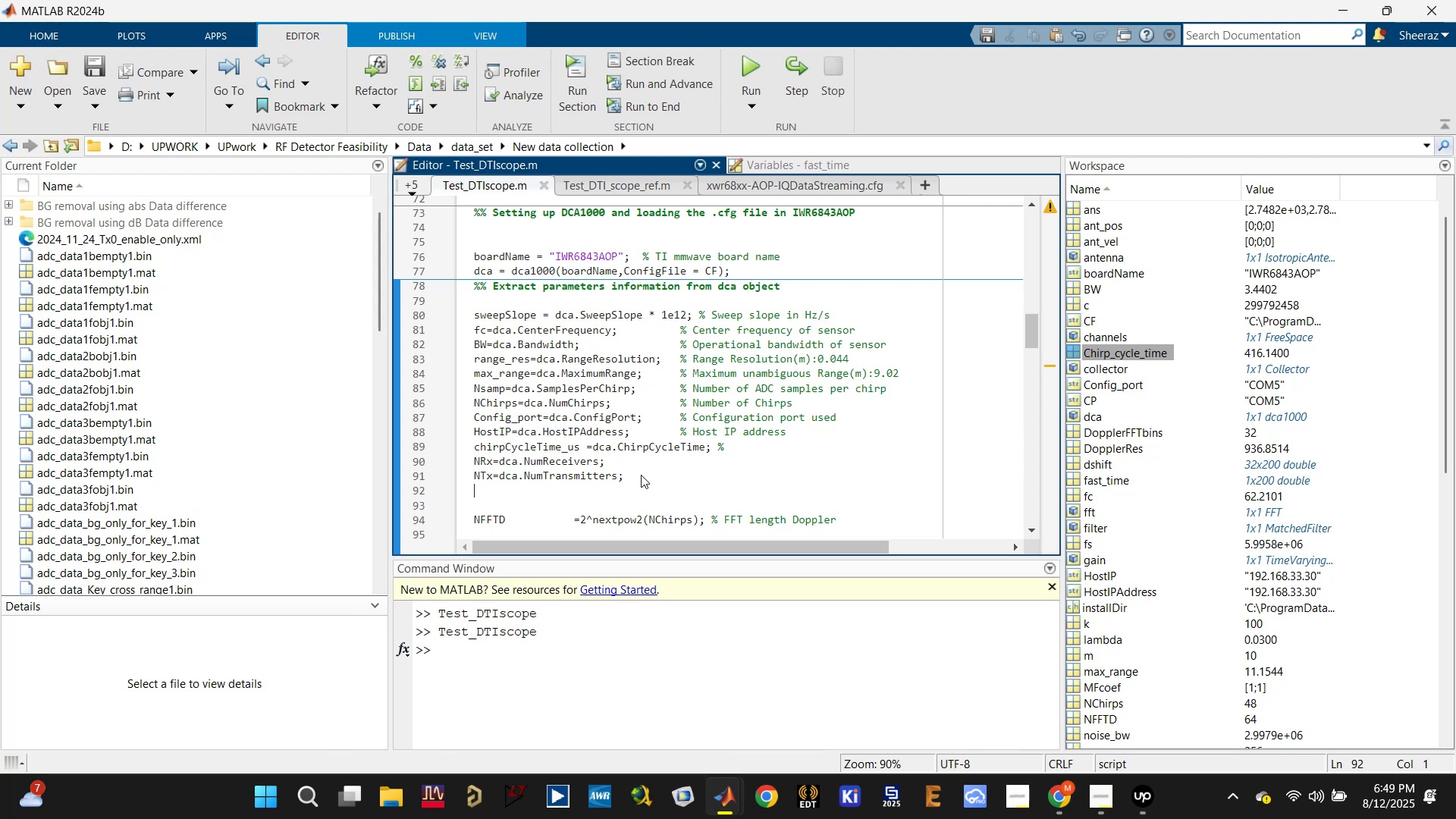 
type(dca.)
 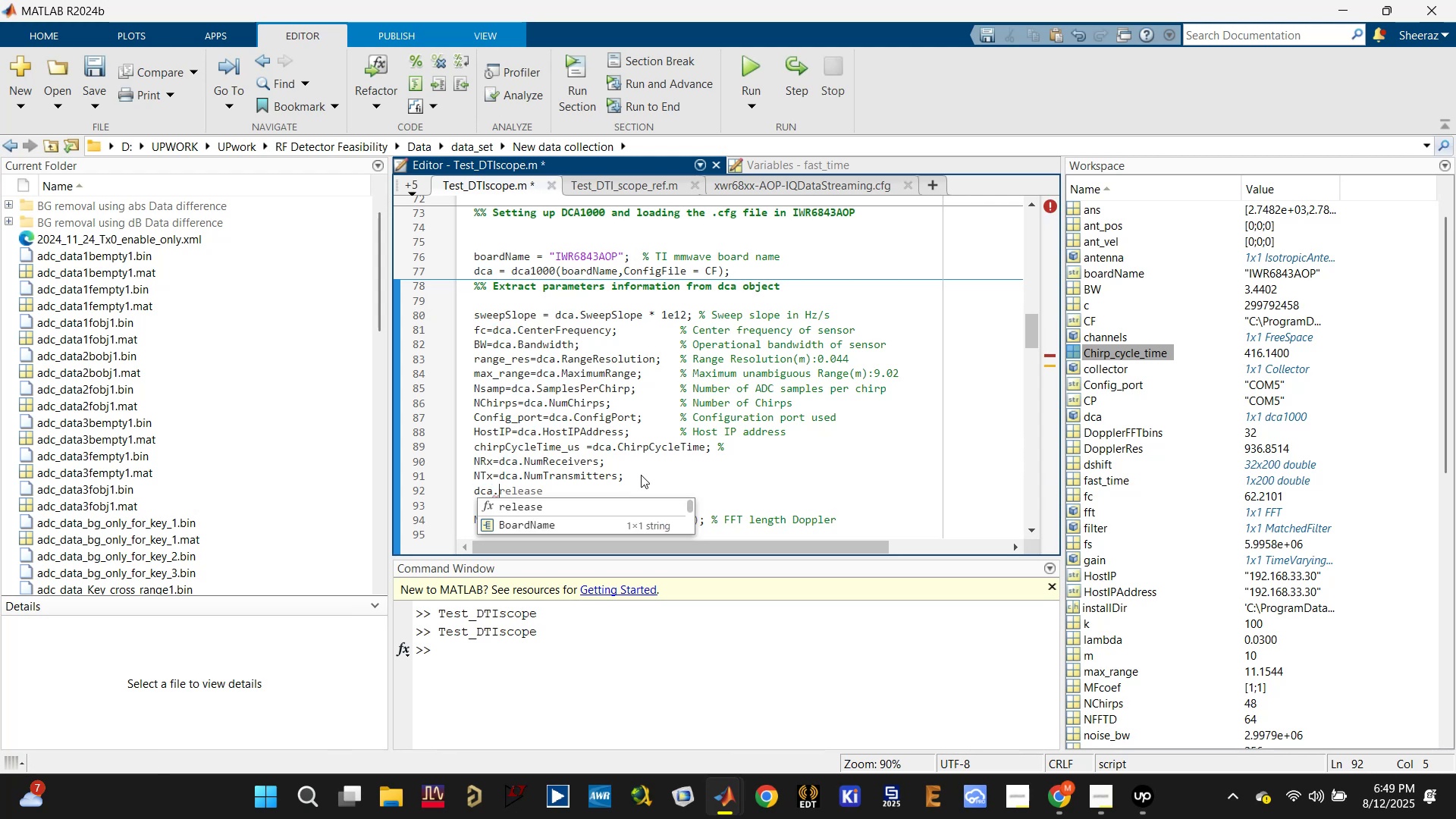 
scroll: coordinate [623, 374], scroll_direction: down, amount: 3.0
 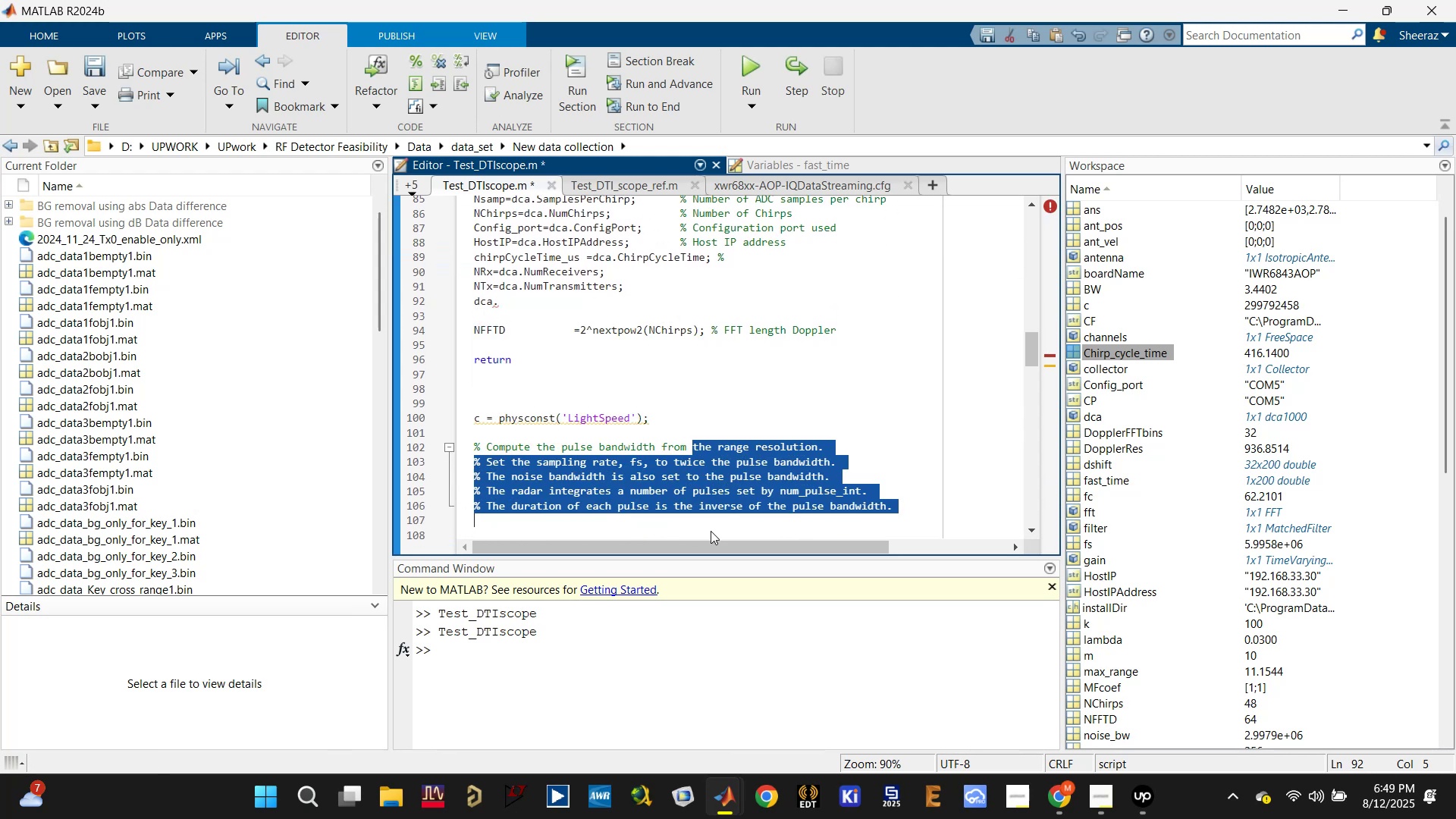 
scroll: coordinate [582, 351], scroll_direction: up, amount: 4.0
 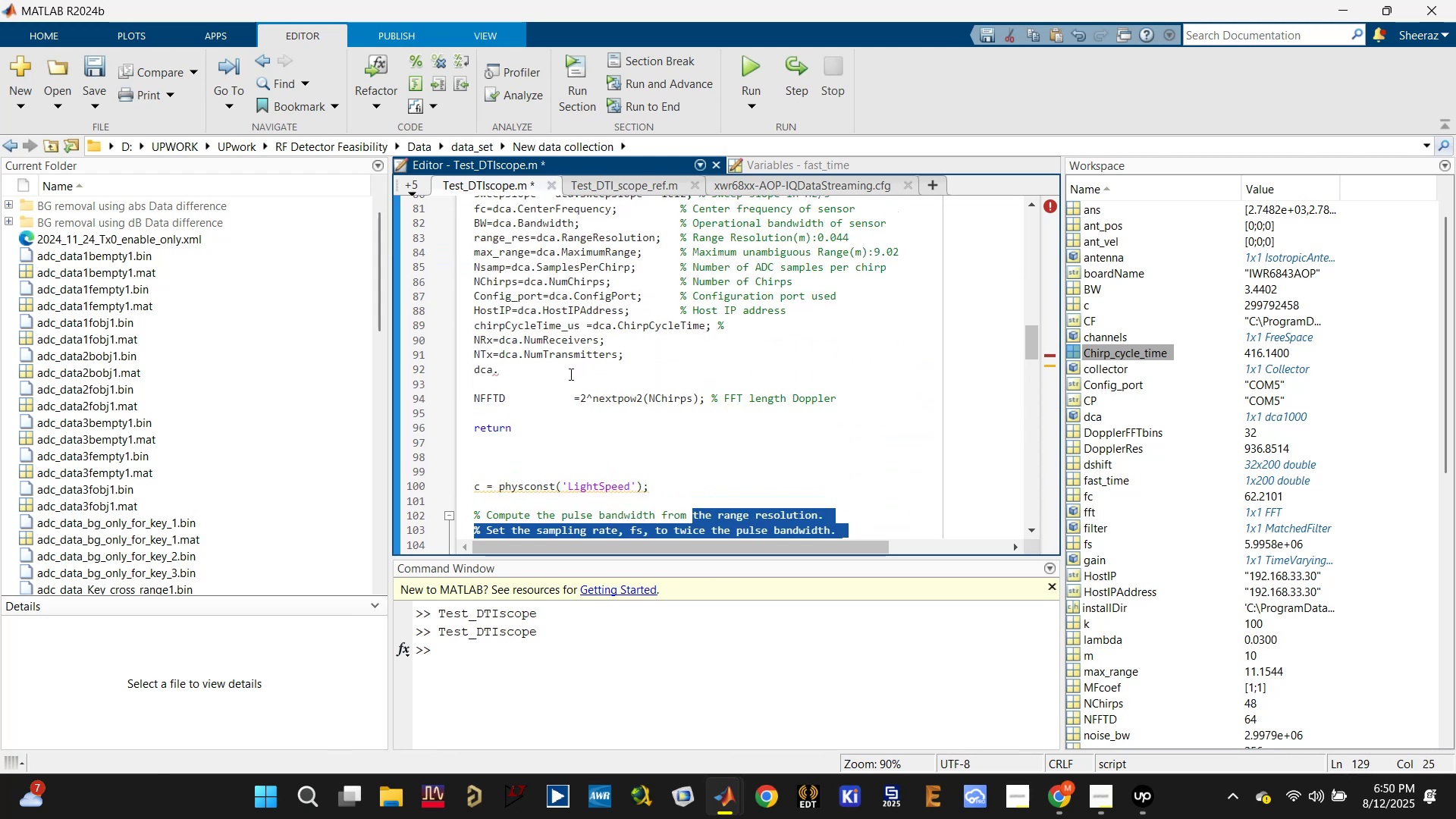 
left_click([566, 366])
 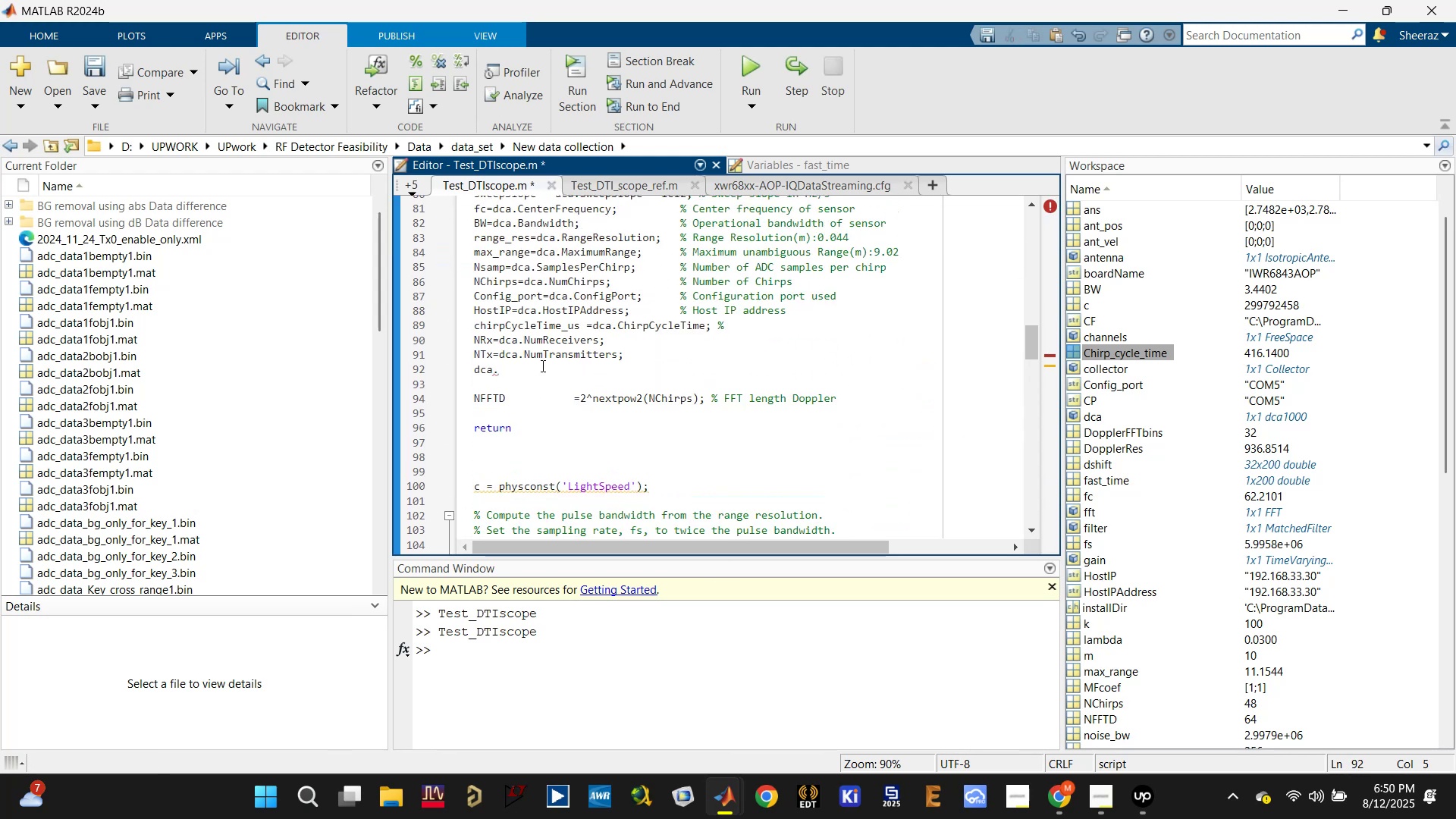 
key(Backspace)
 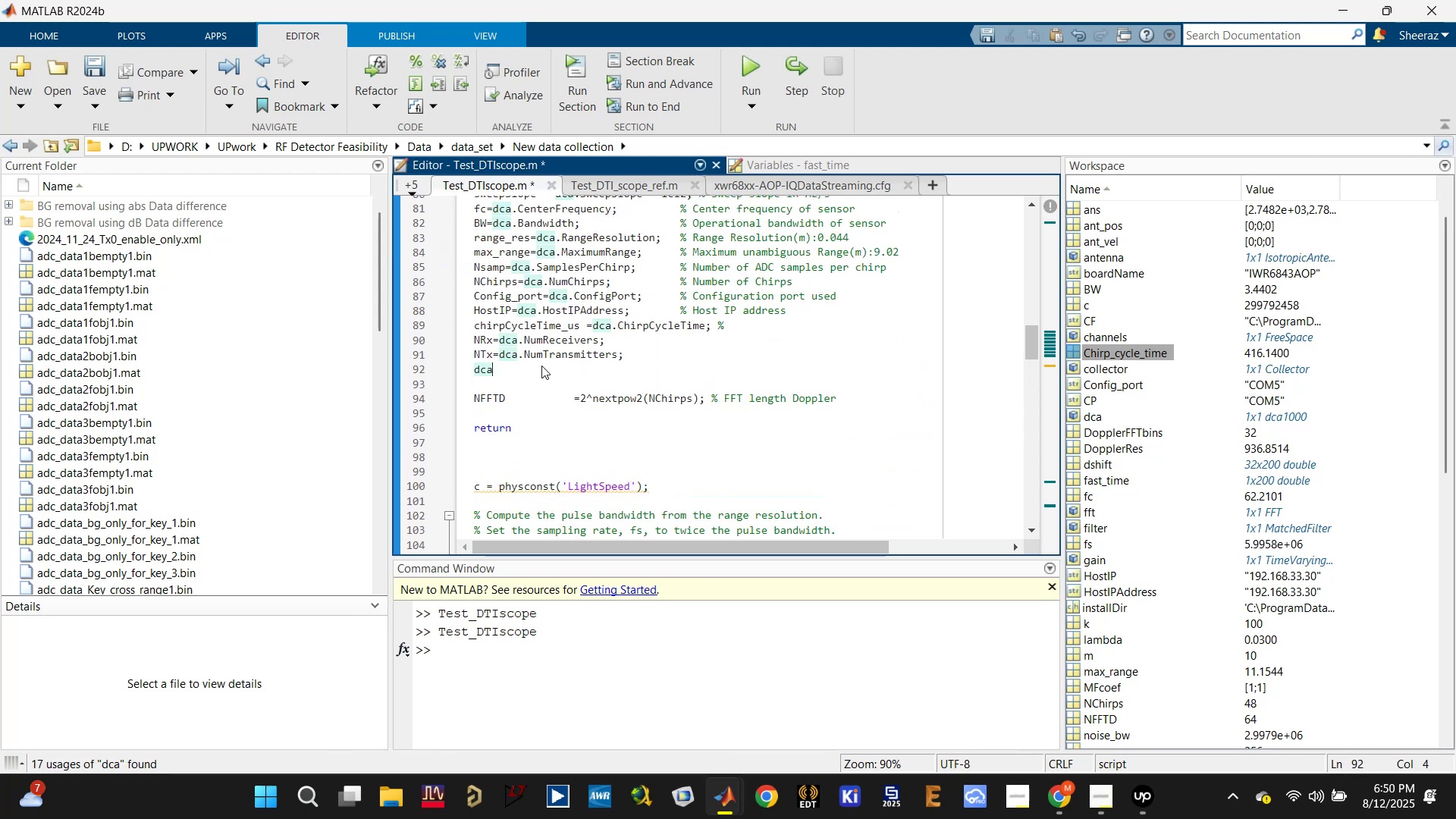 
key(Period)
 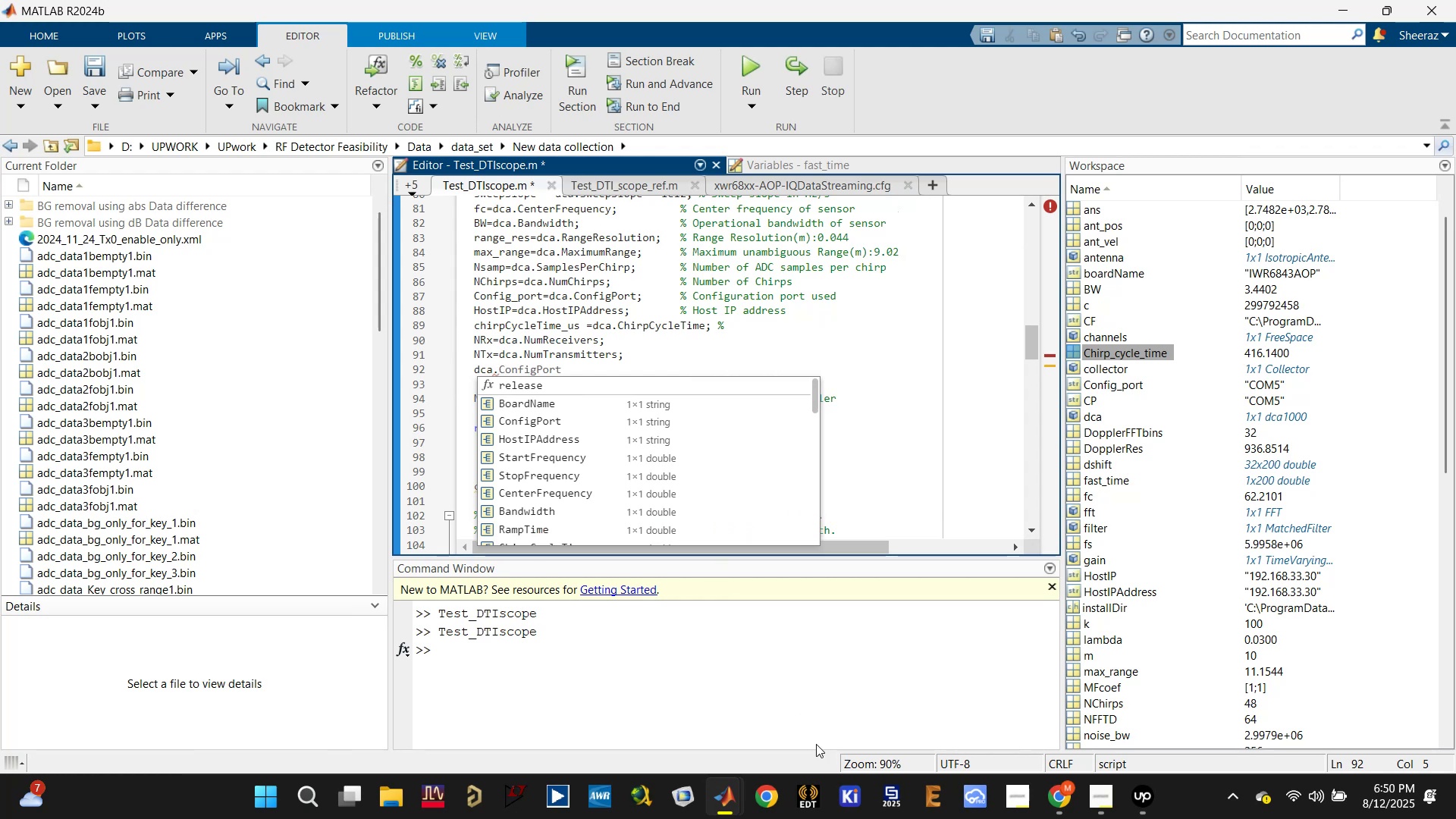 
wait(8.18)
 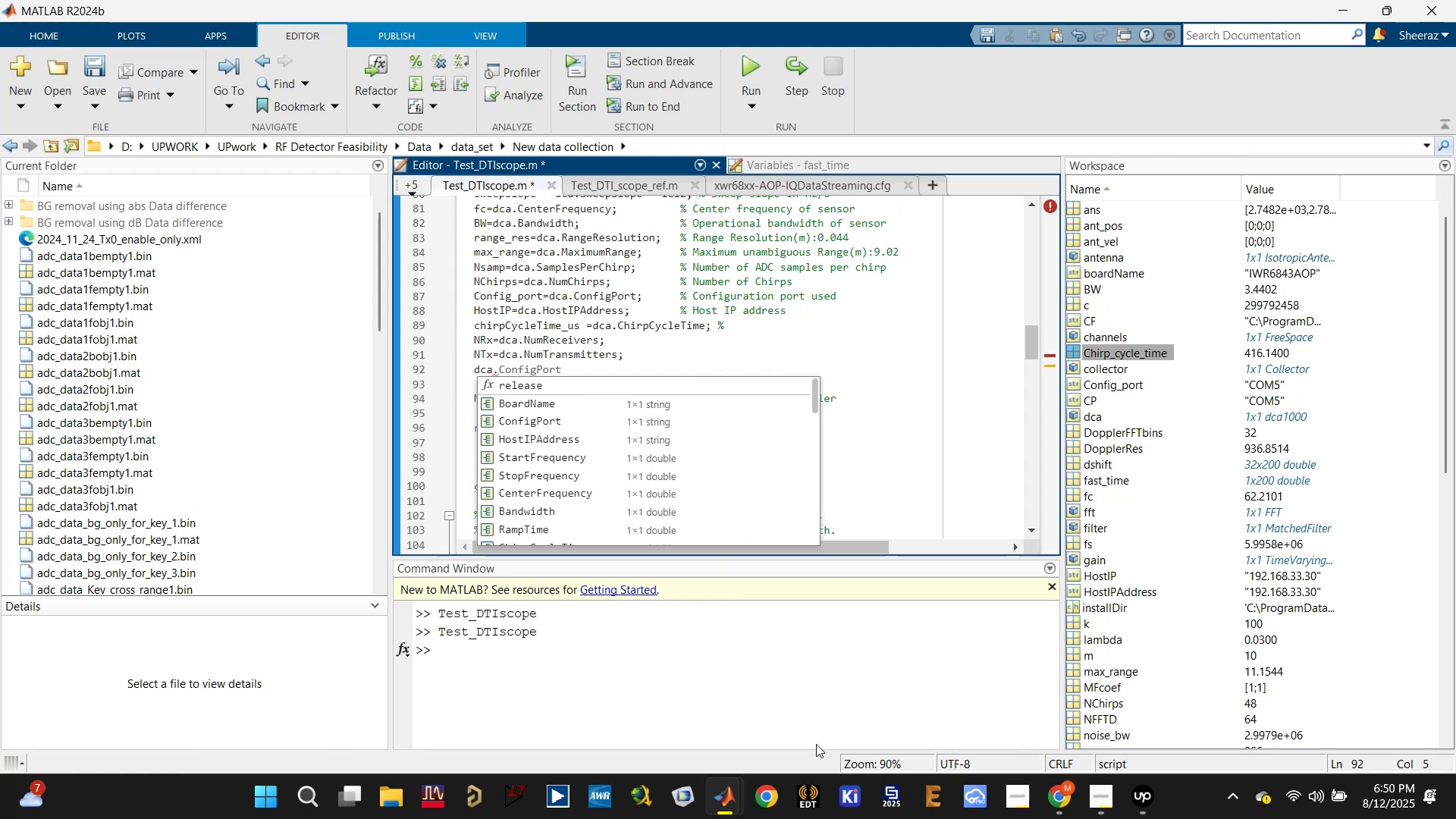 
scroll: coordinate [620, 353], scroll_direction: down, amount: 3.0
 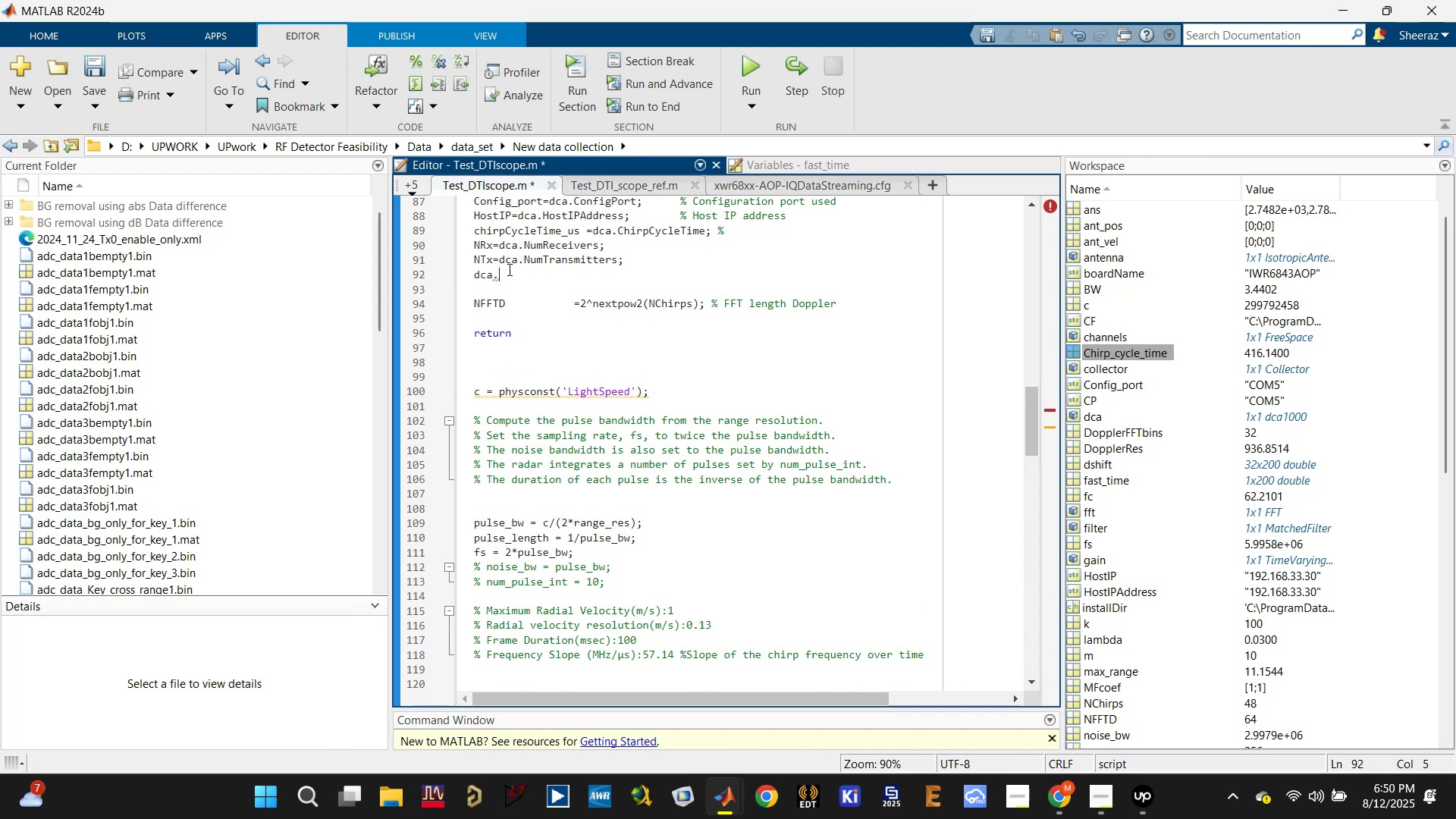 
left_click([509, 275])
 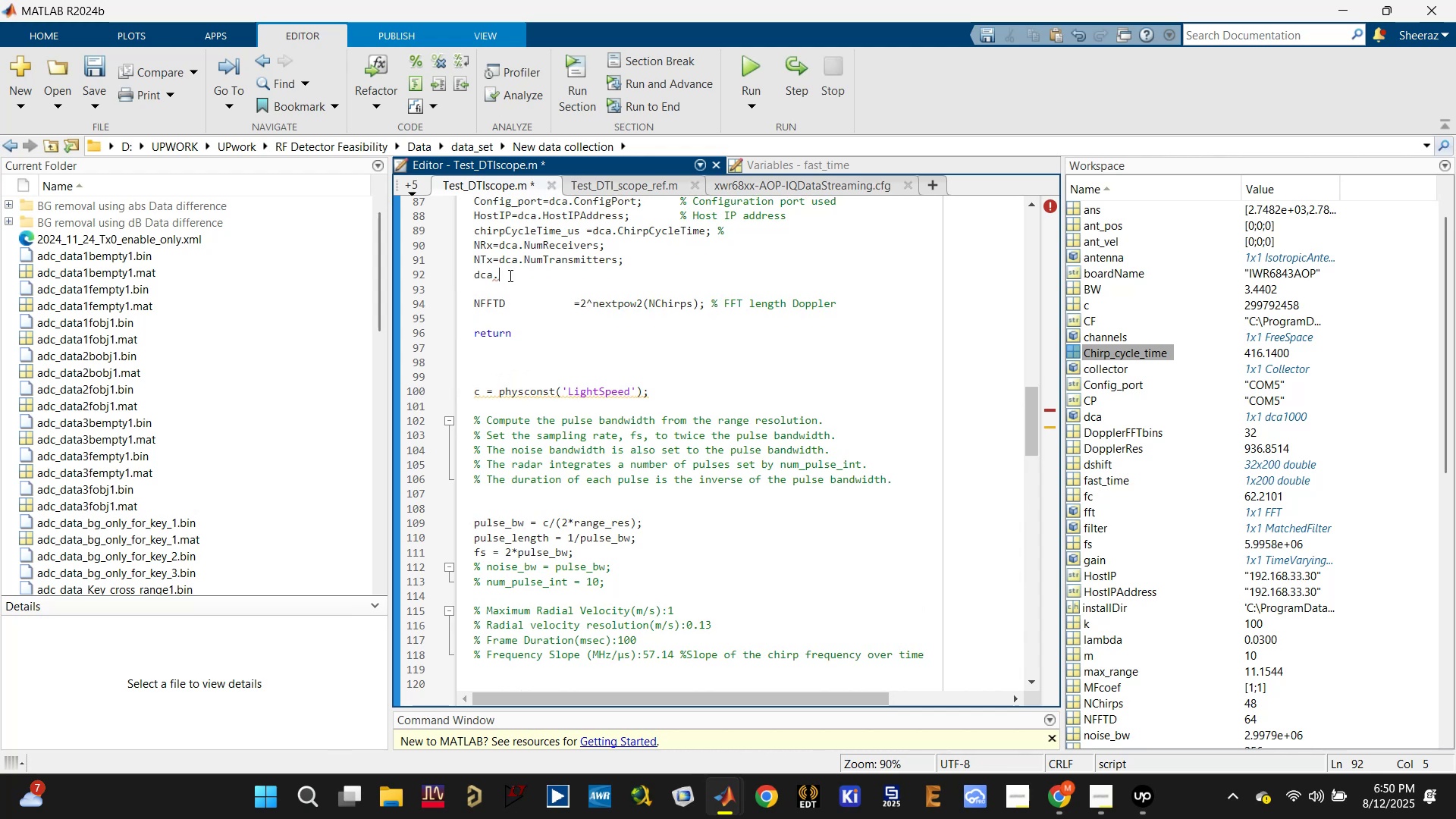 
key(Backspace)
 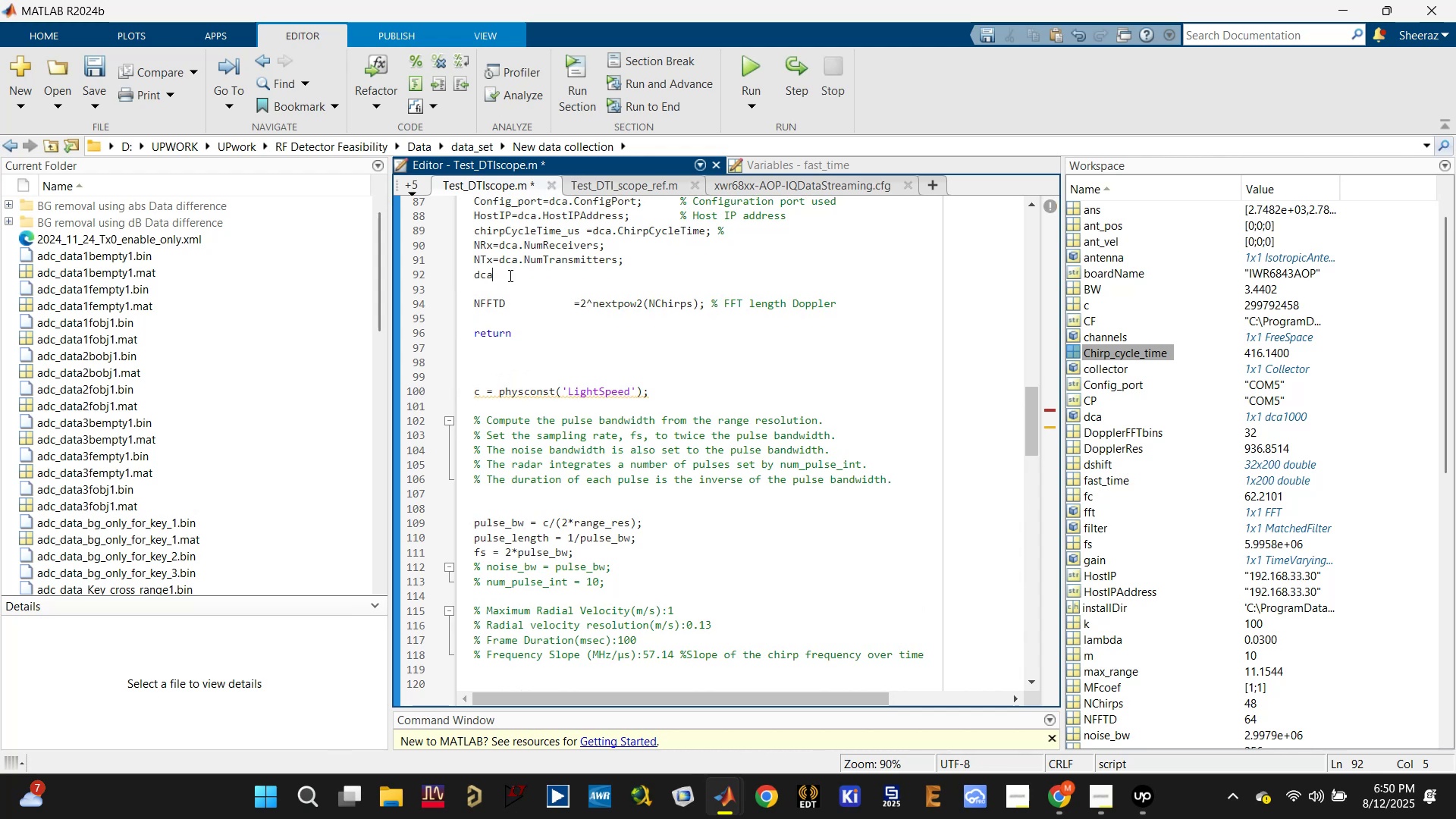 
key(Period)
 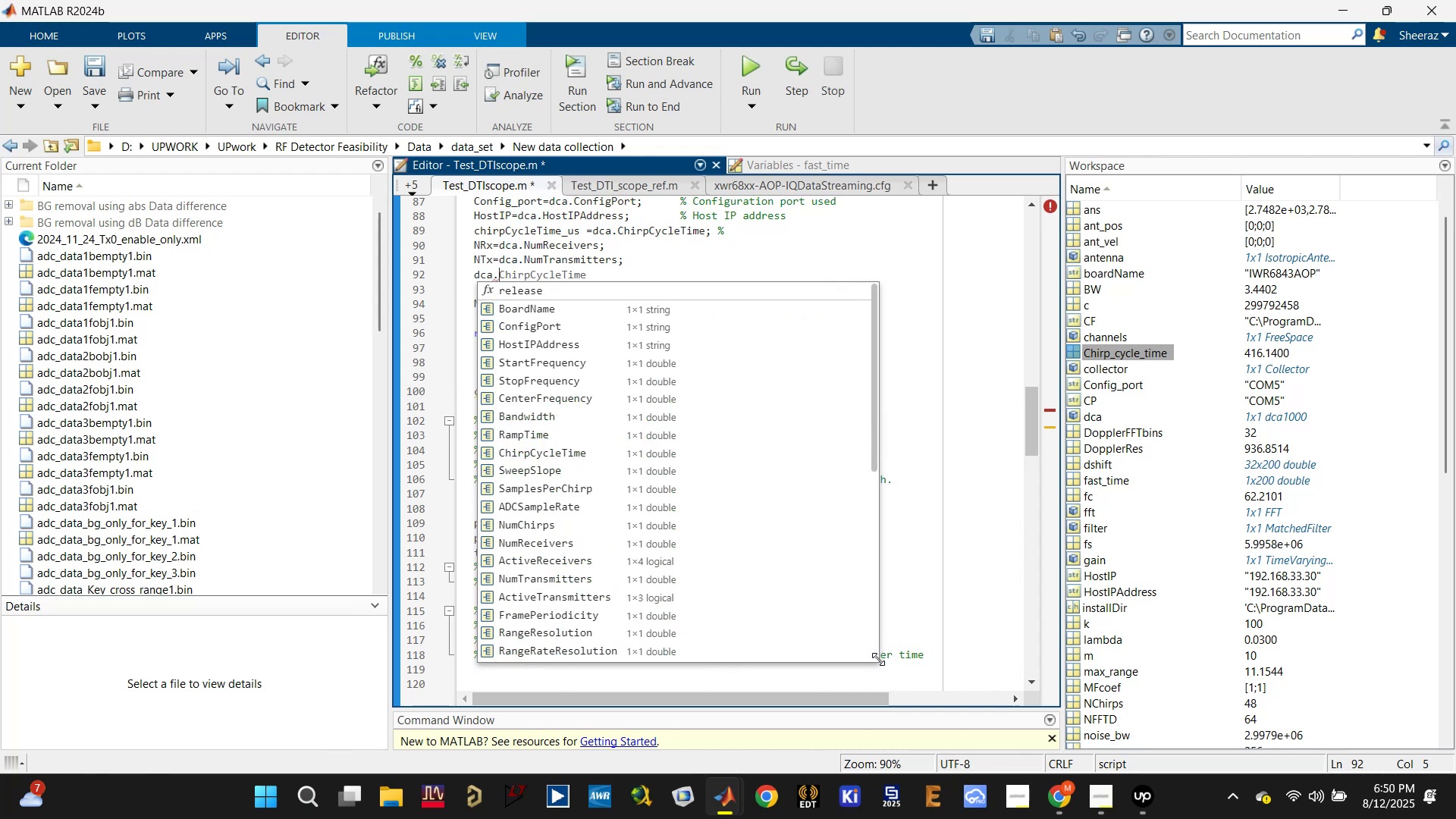 
wait(10.04)
 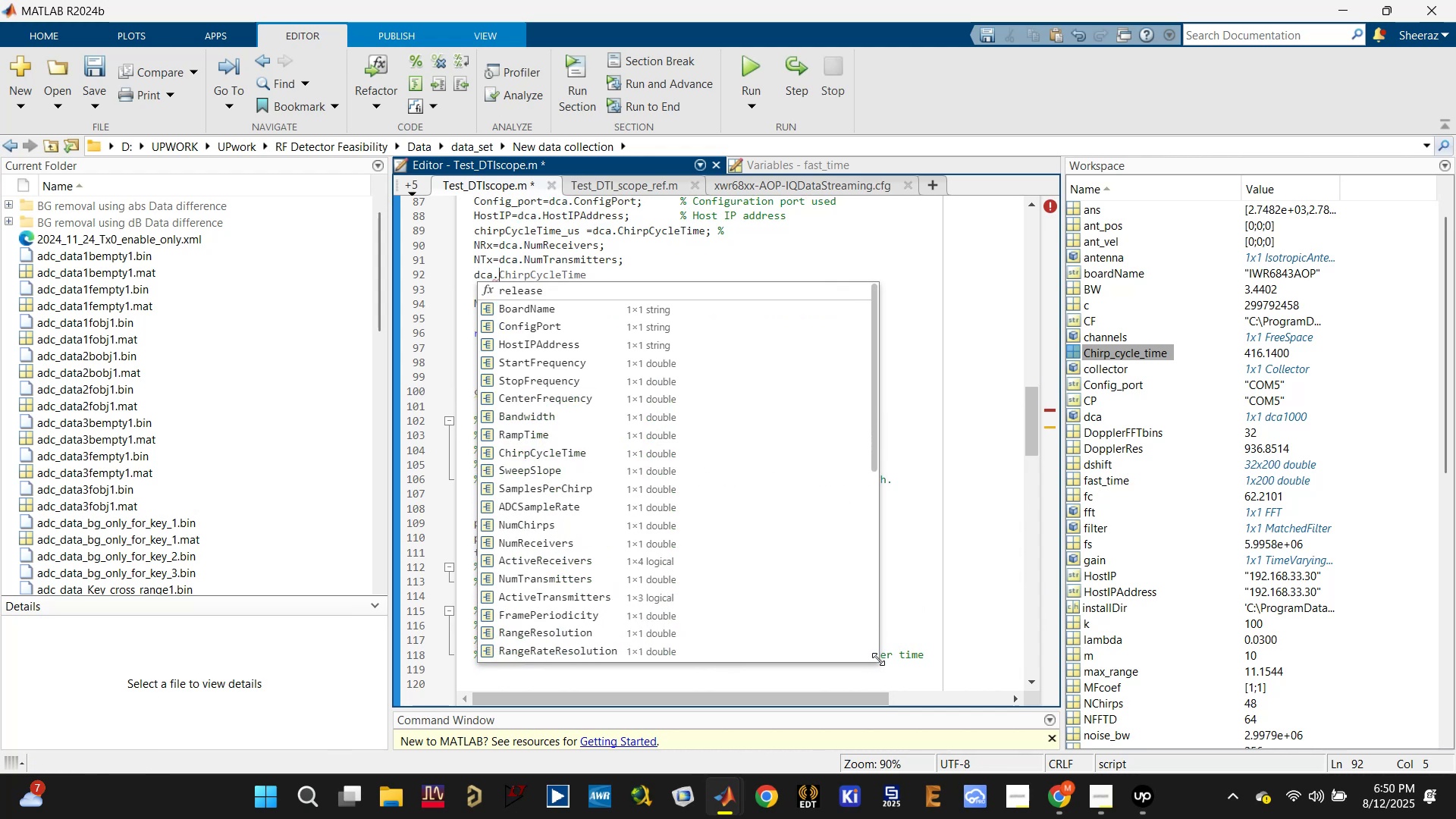 
double_click([672, 686])
 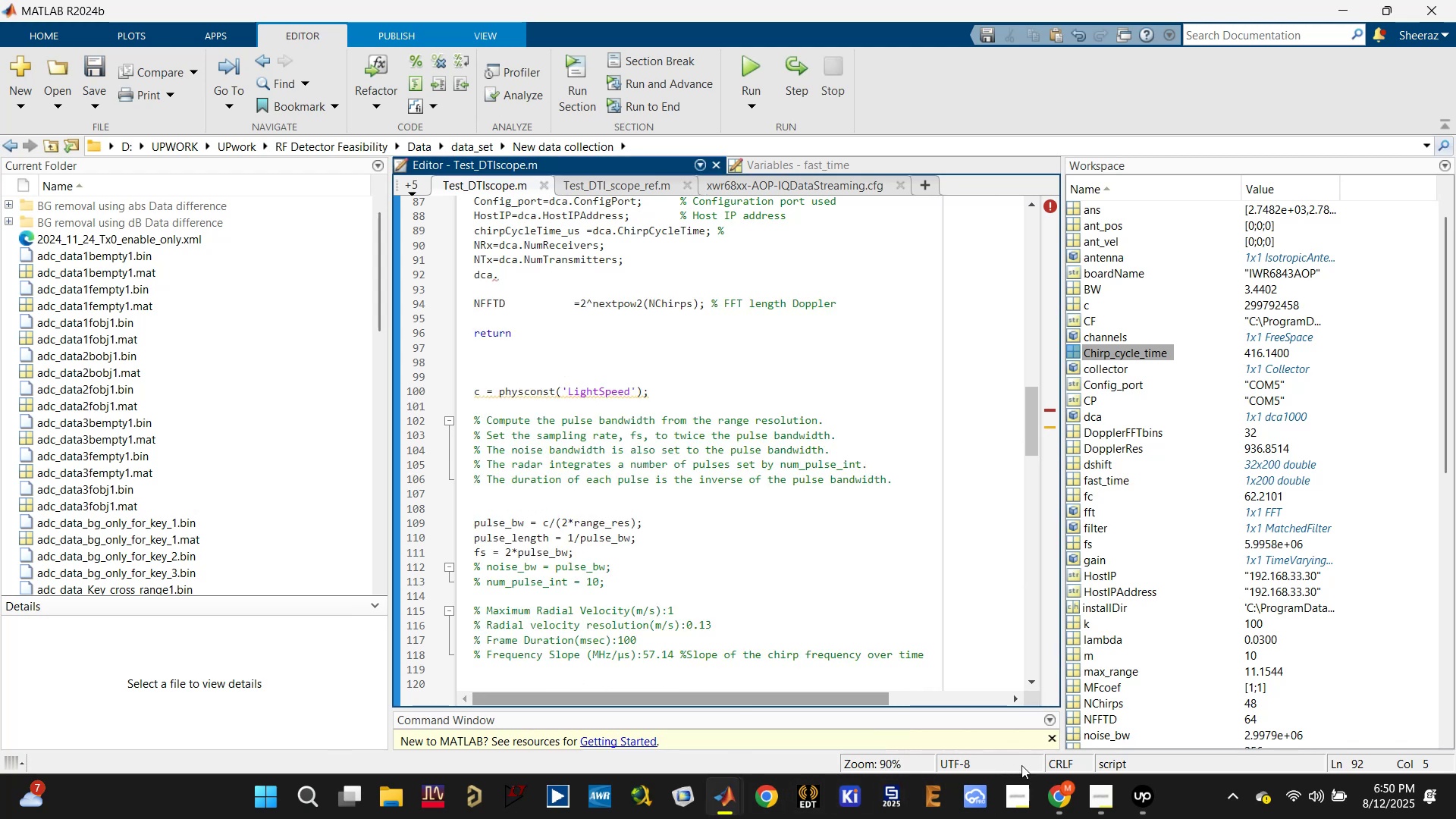 
left_click([1055, 802])
 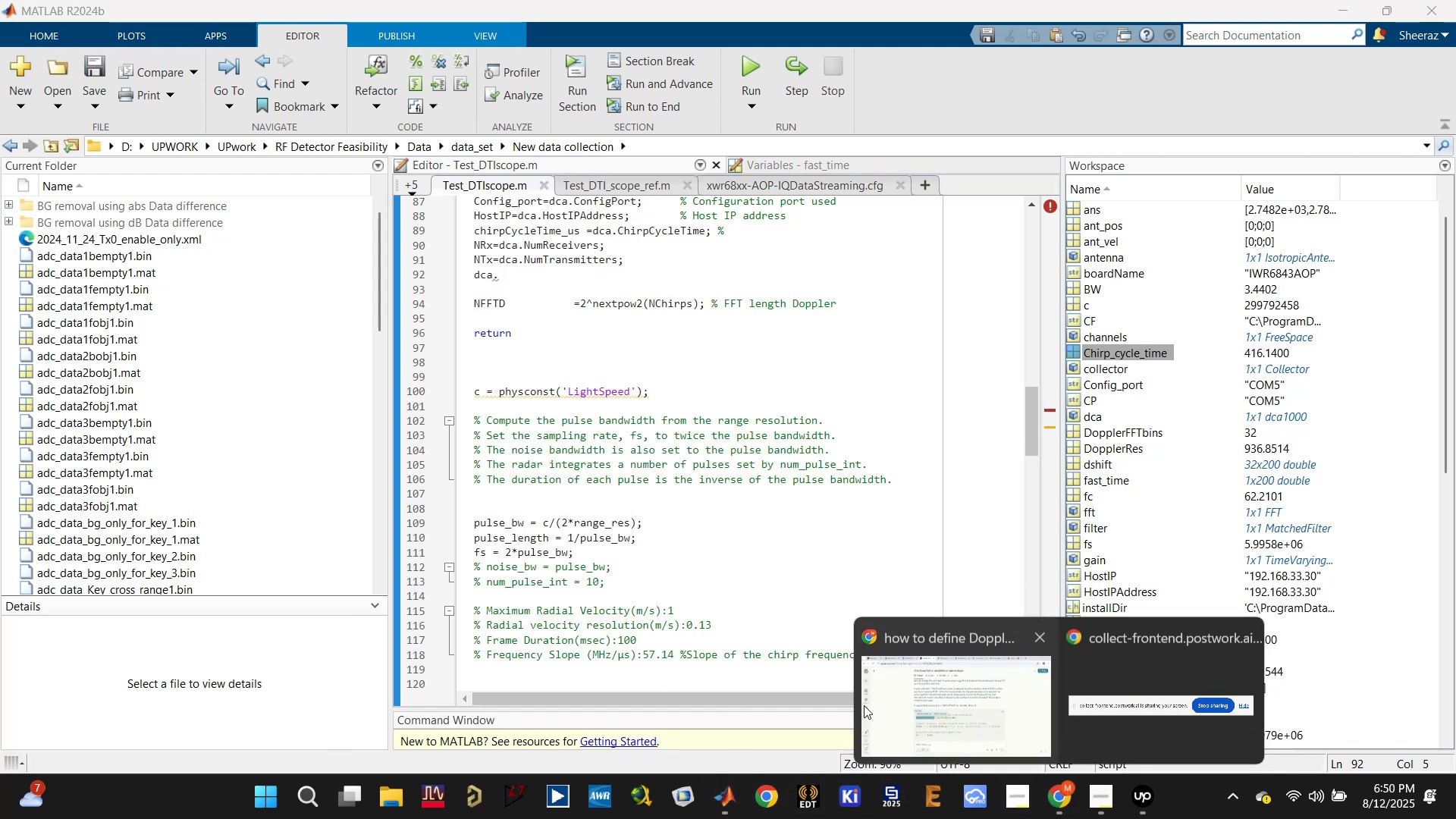 
left_click([904, 673])
 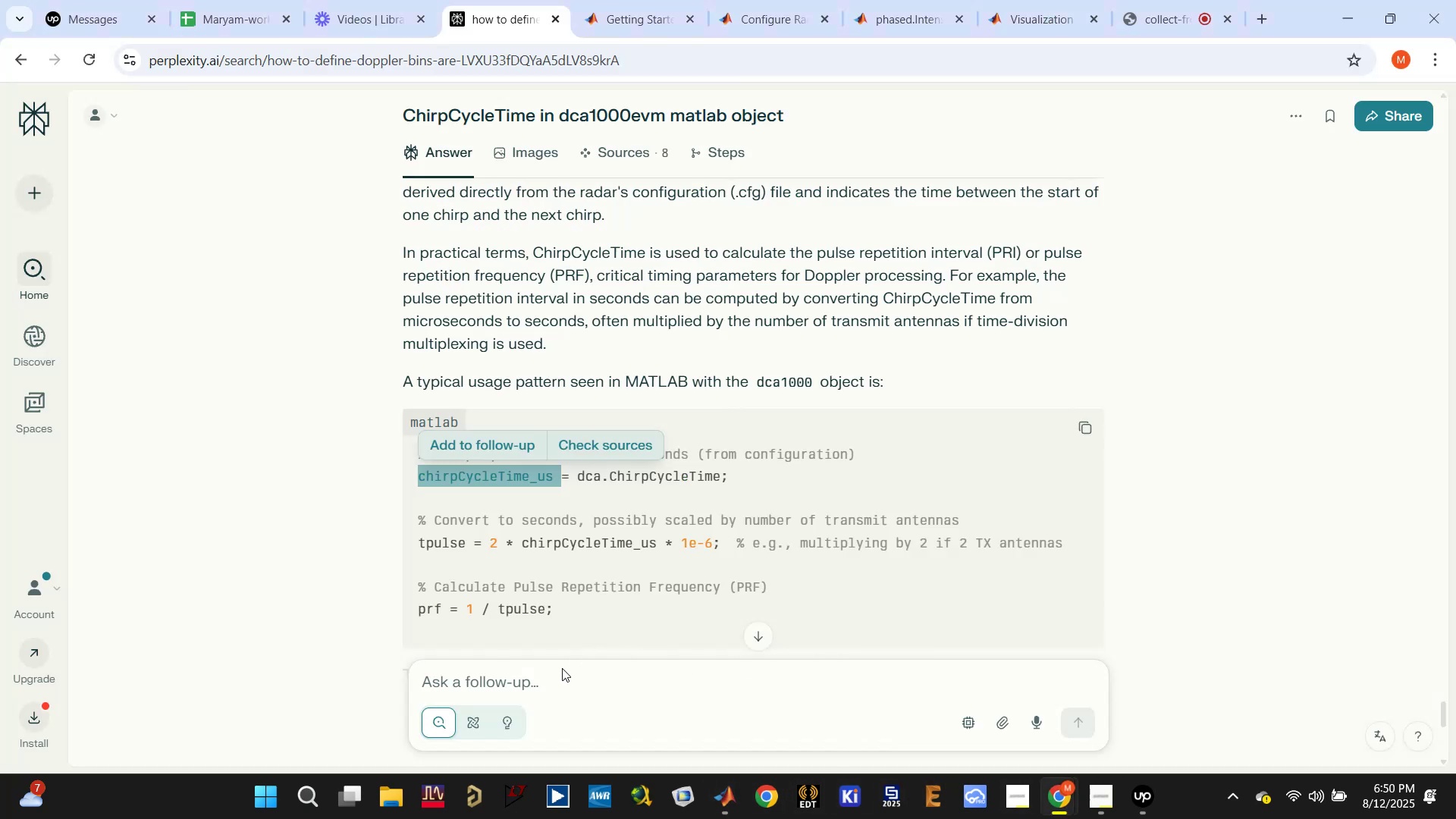 
left_click([554, 679])
 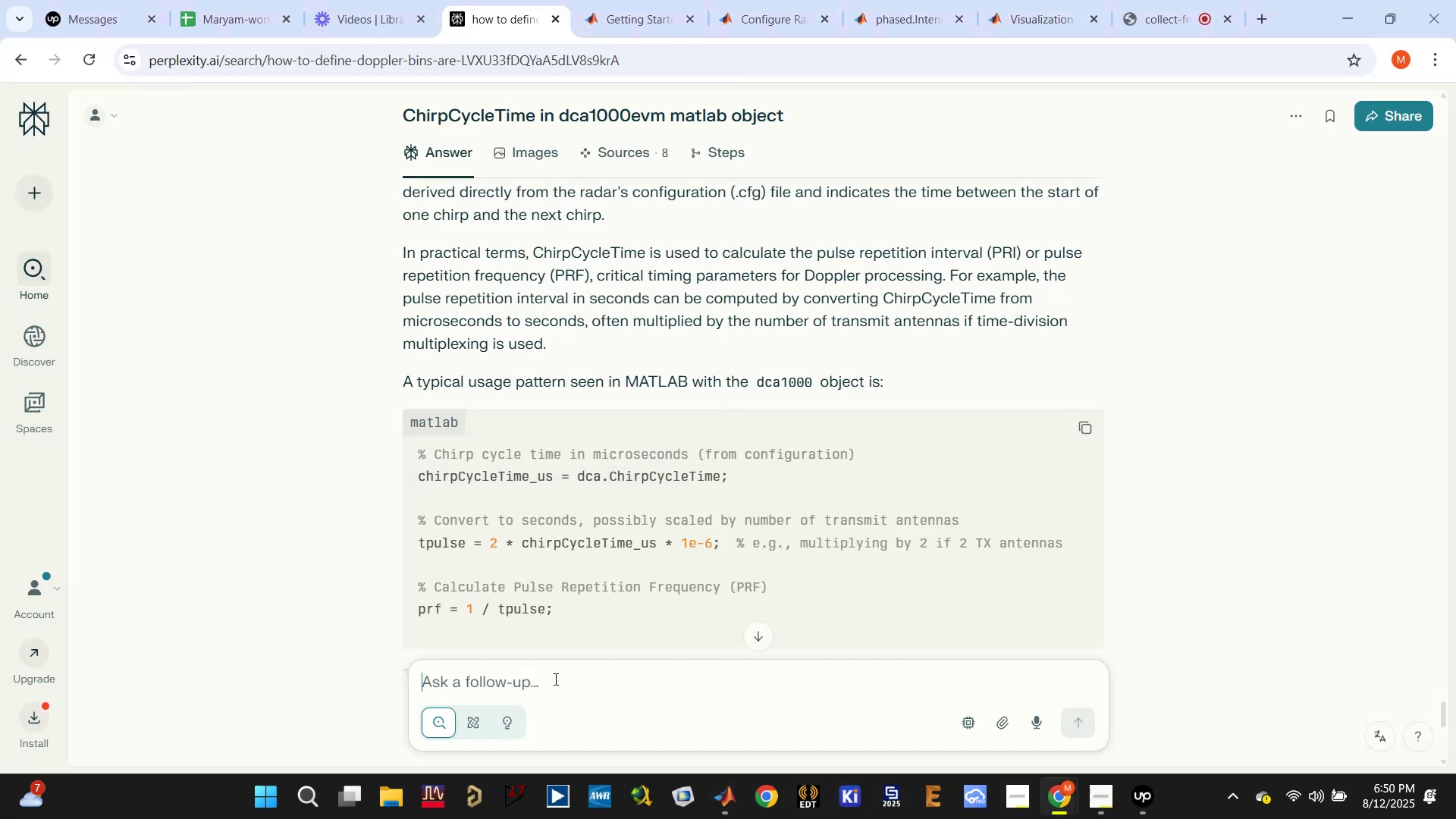 
type(howt)
key(Backspace)
type( to see all parameters in dca () object in matlab worksa)
key(Backspace)
type(pace)
 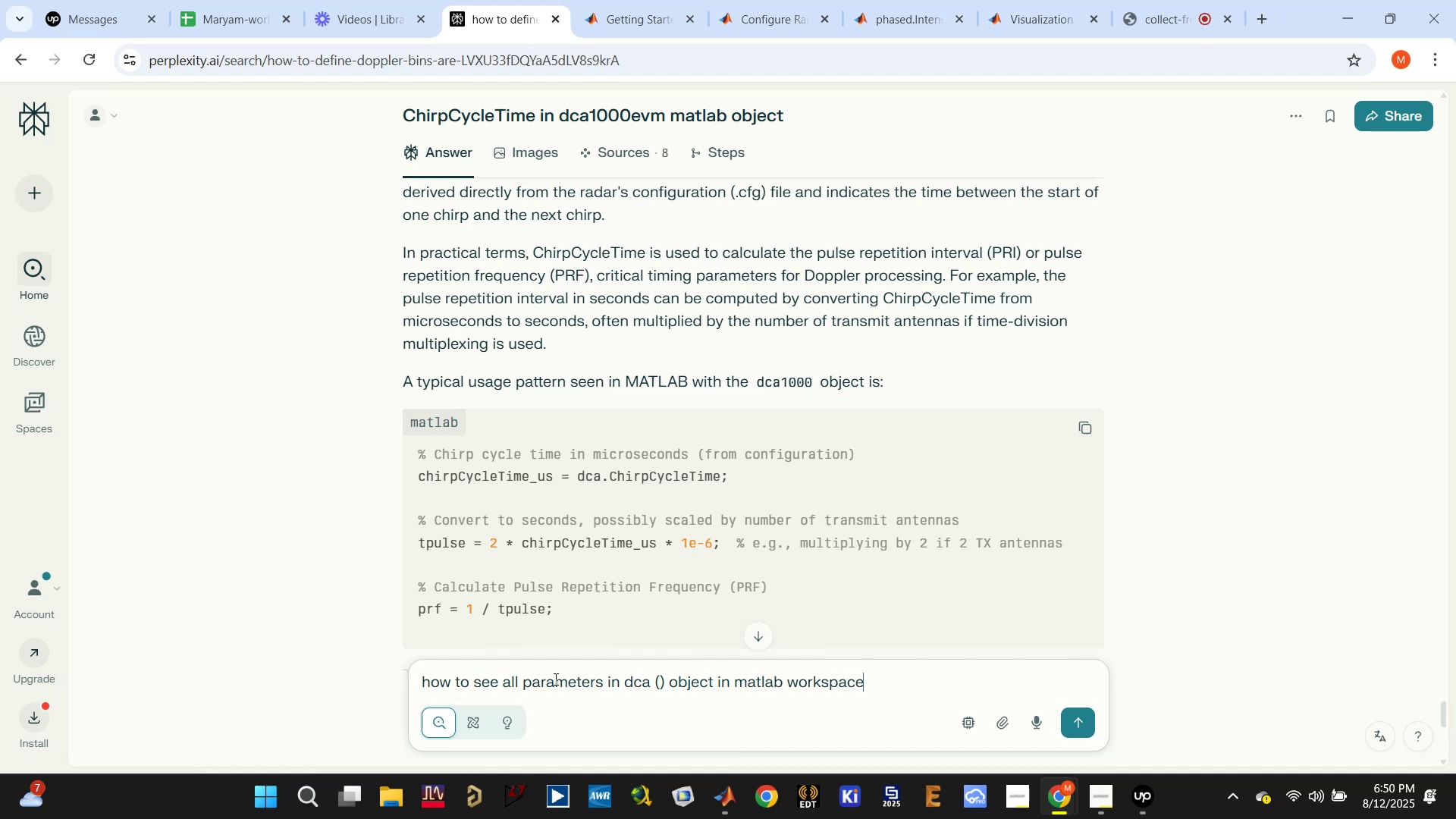 
 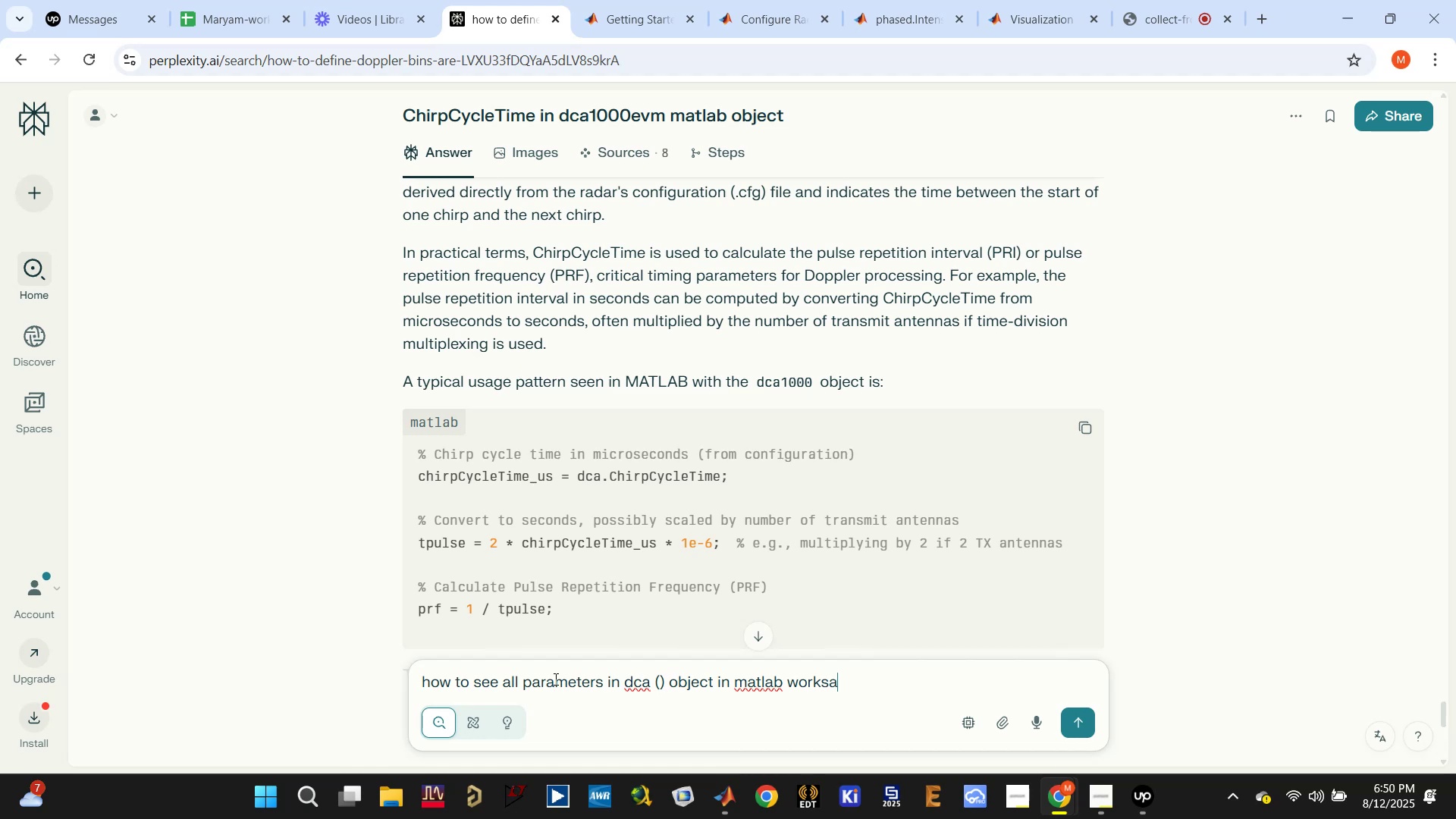 
key(Enter)
 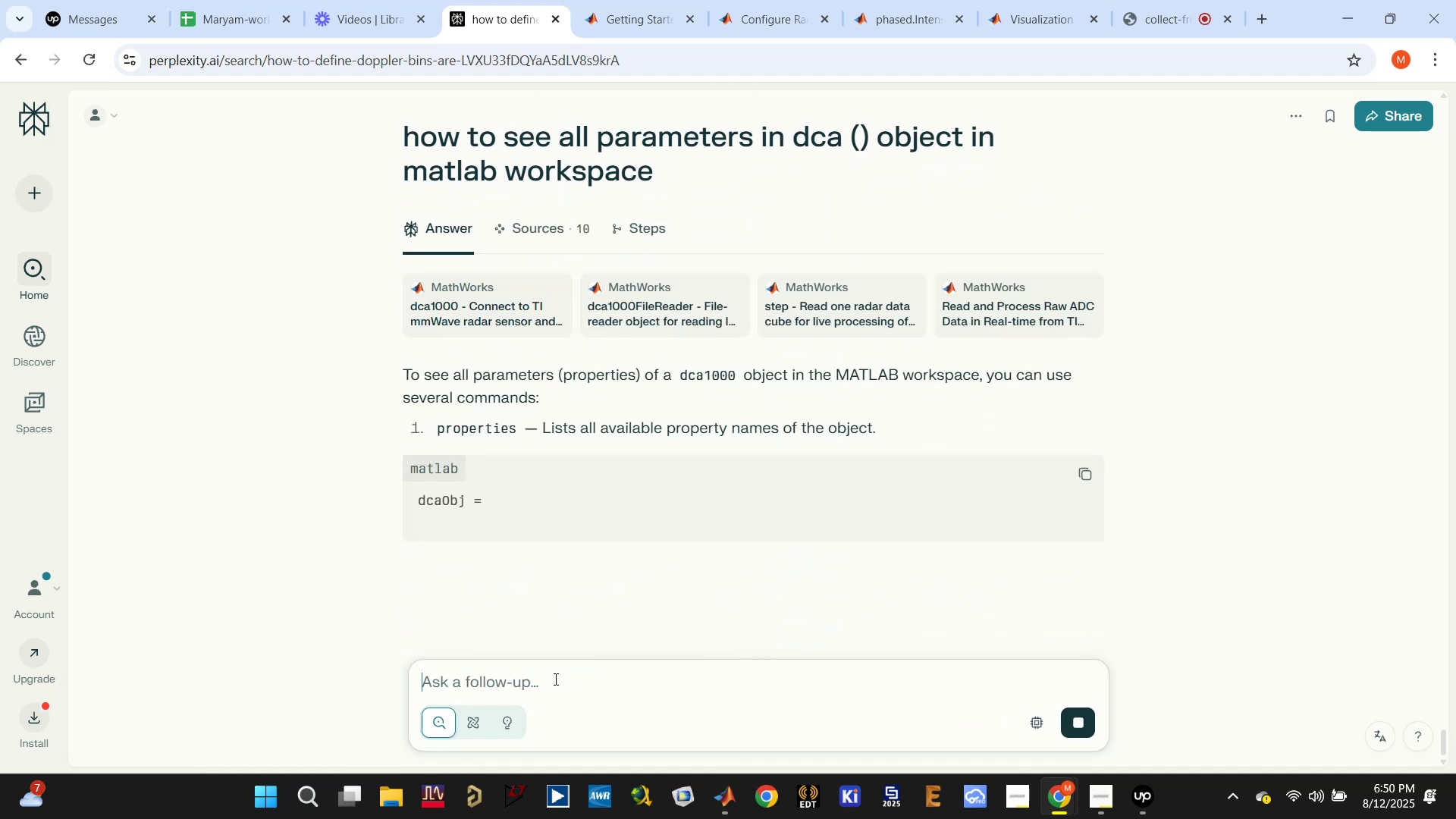 
wait(11.86)
 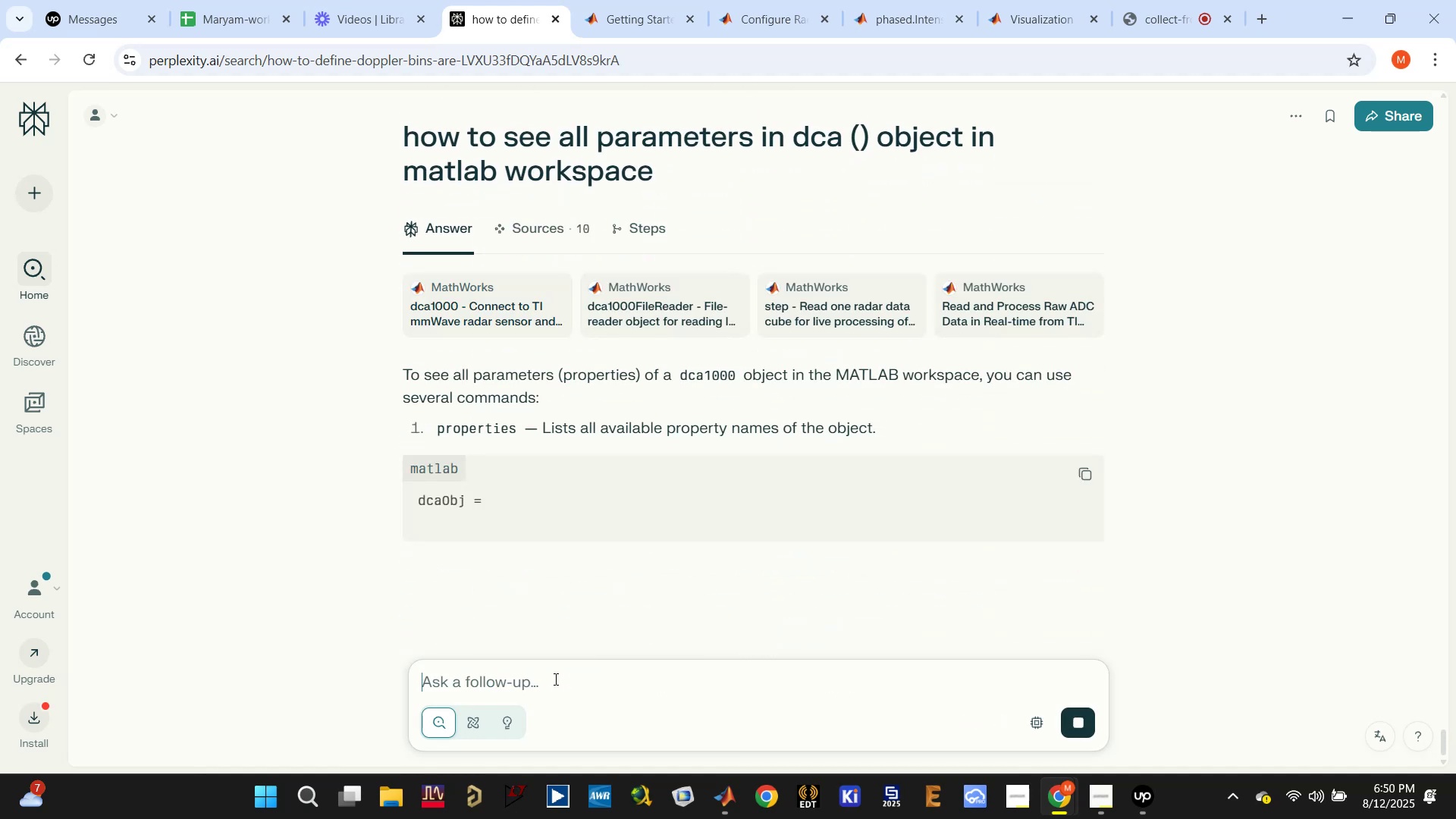 
scroll: coordinate [597, 522], scroll_direction: down, amount: 2.0
 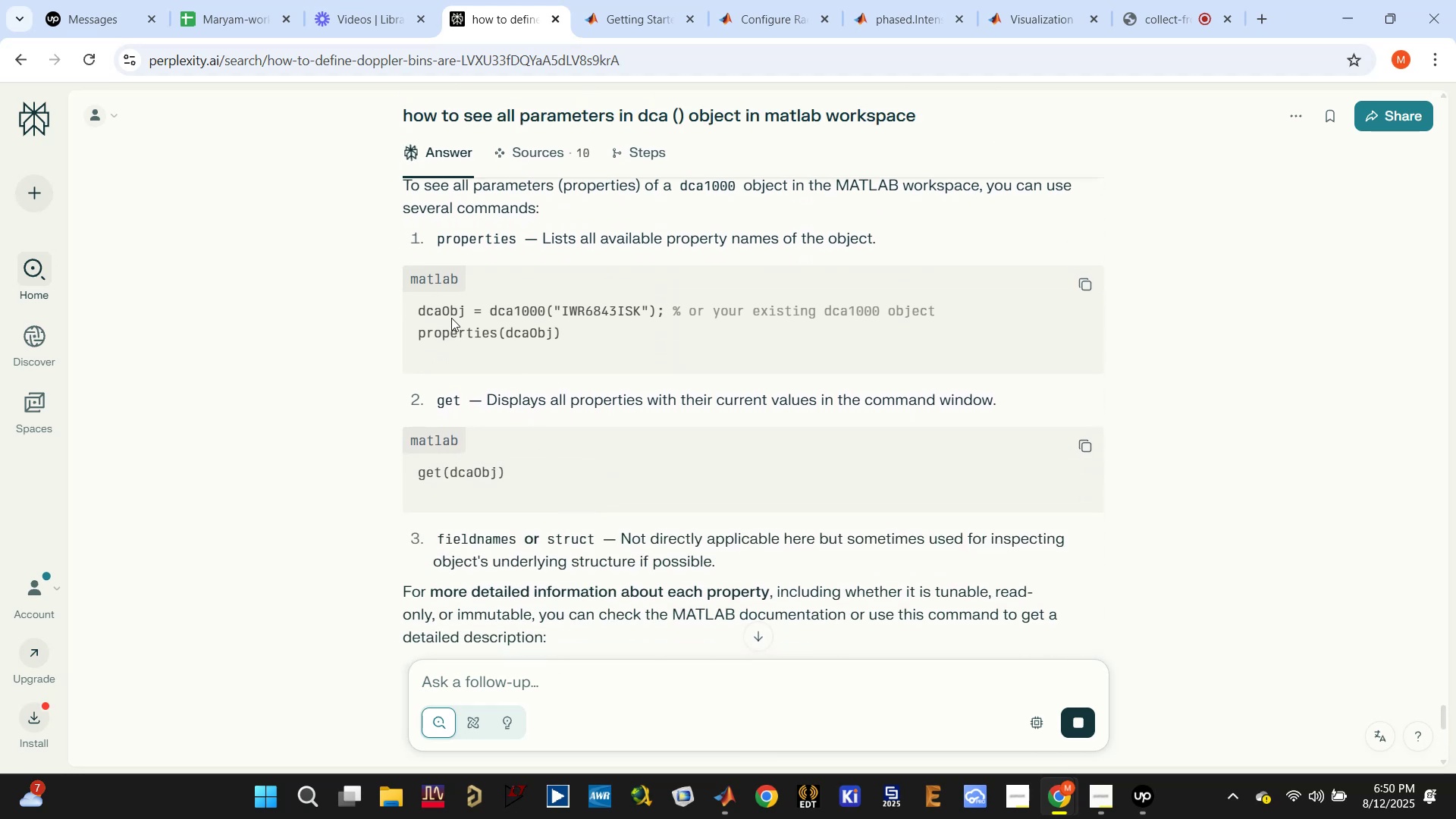 
double_click([457, 340])
 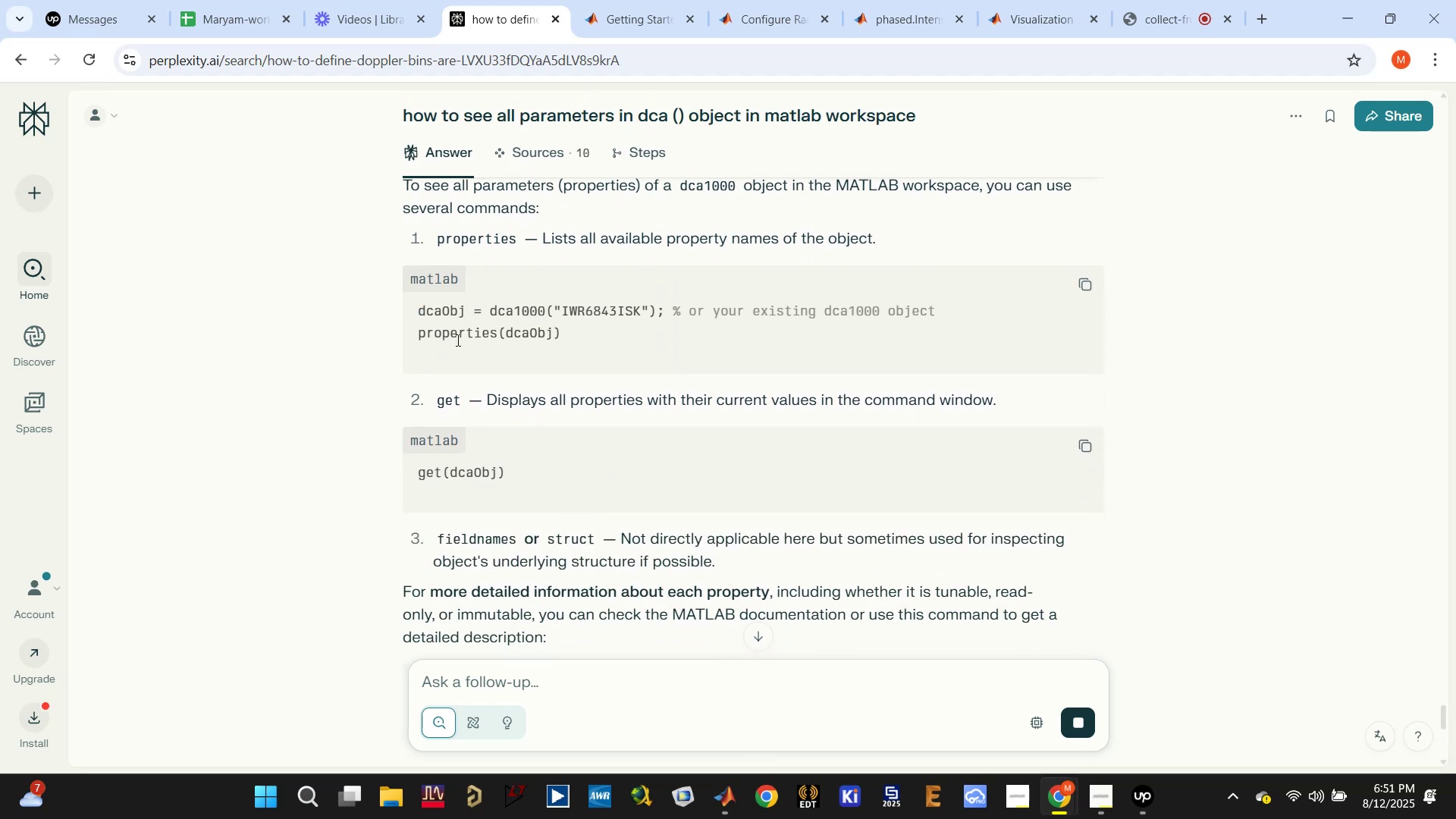 
left_click([457, 340])
 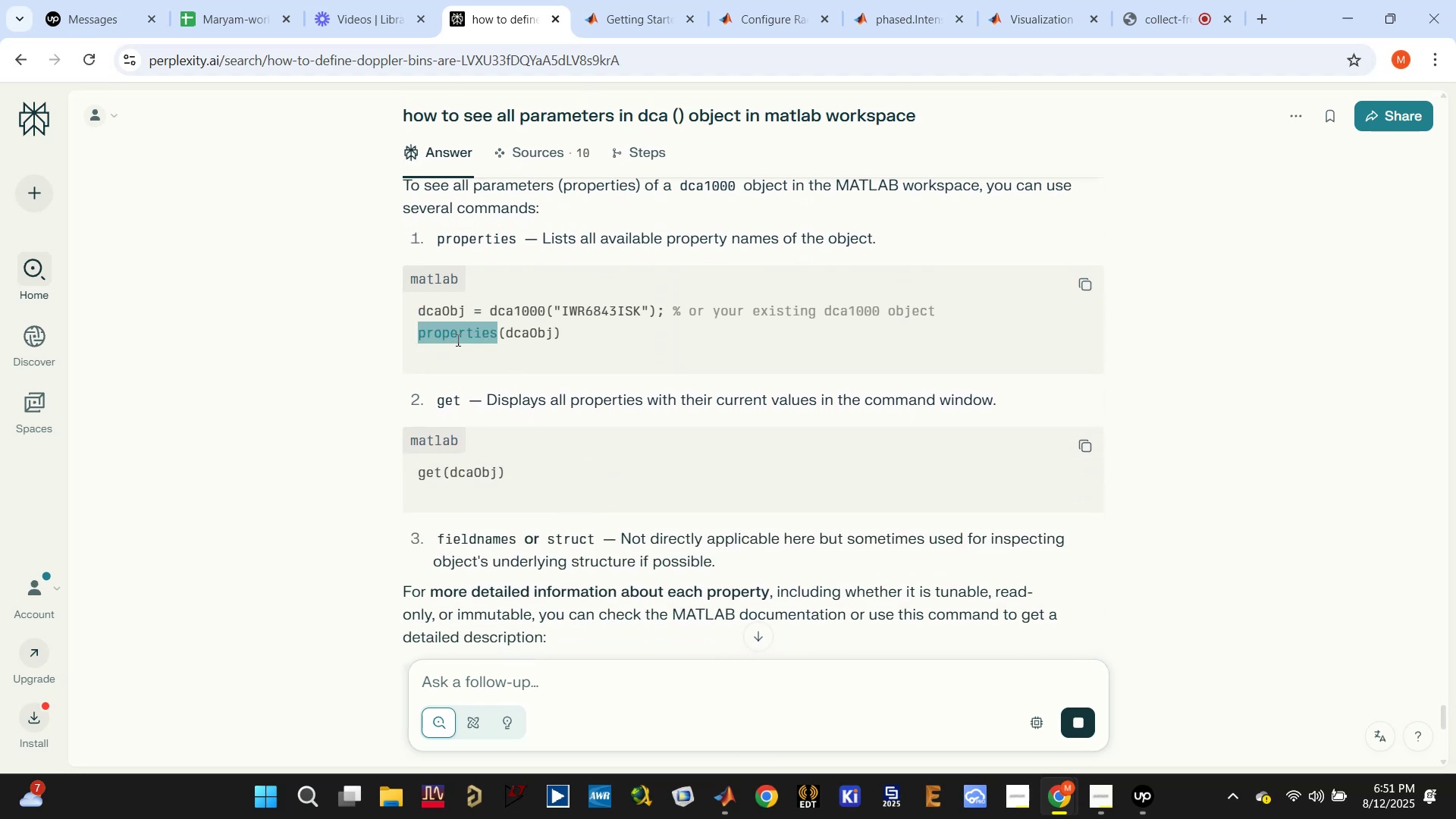 
double_click([457, 340])
 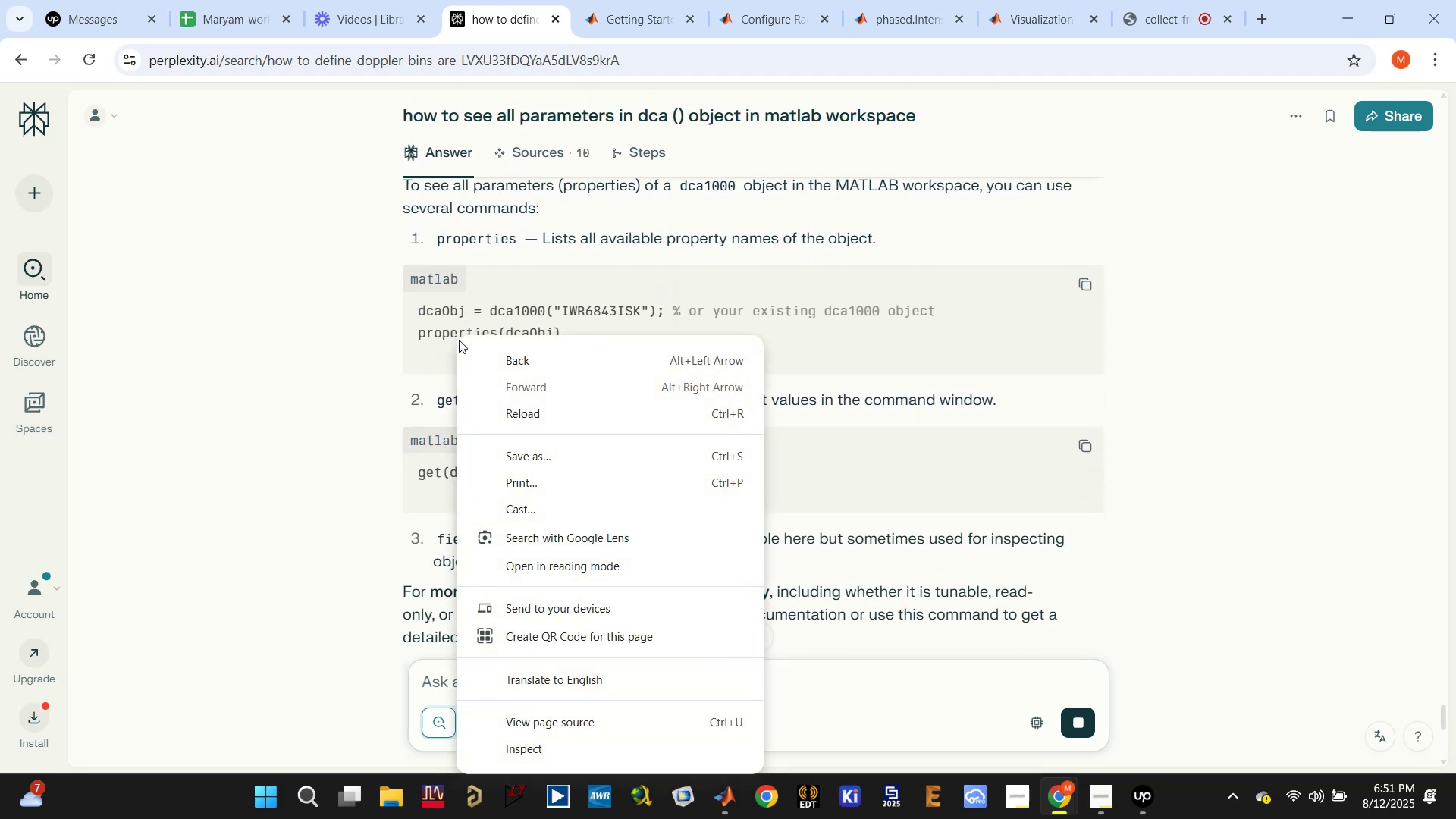 
left_click([419, 339])
 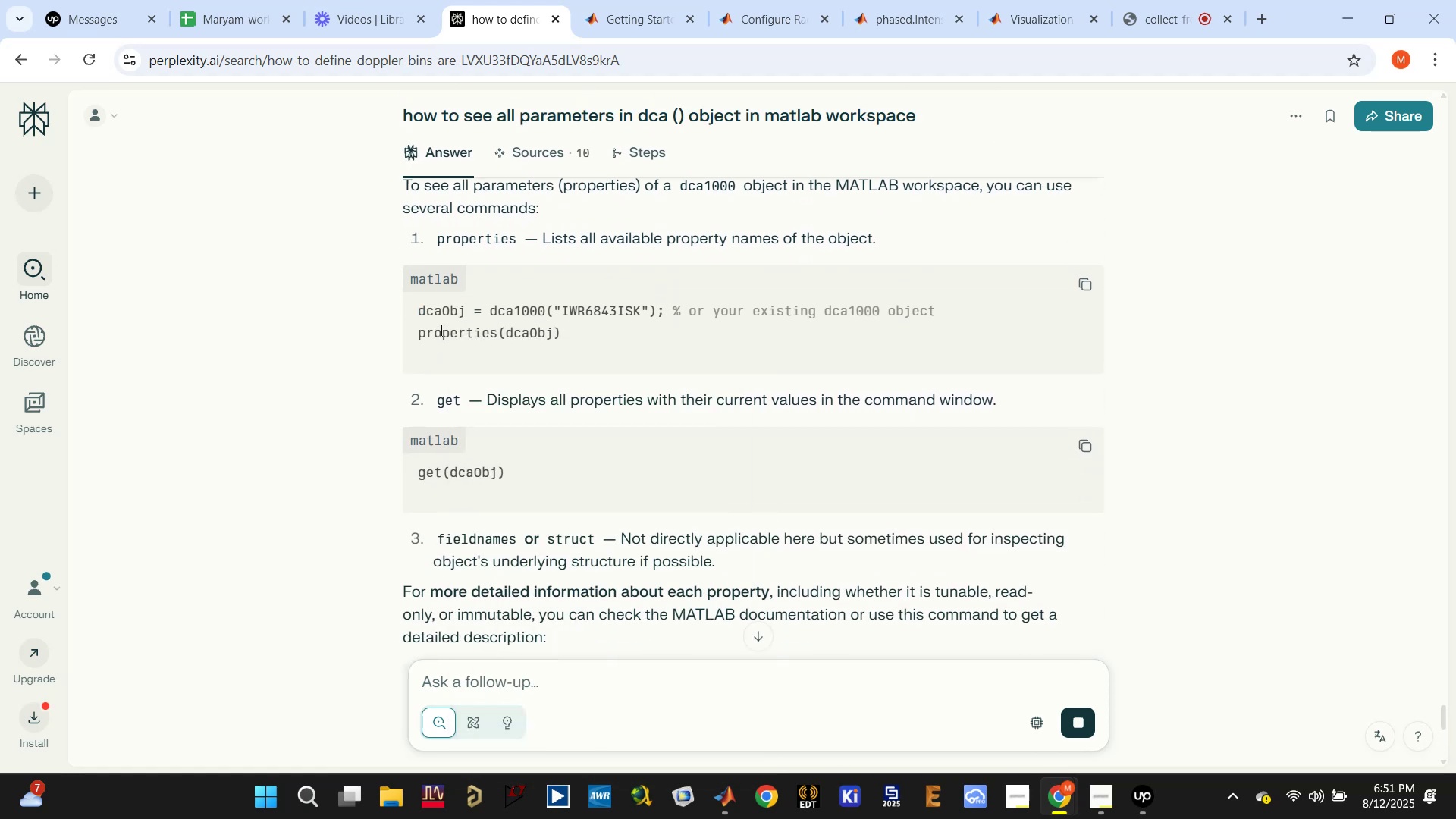 
double_click([441, 330])
 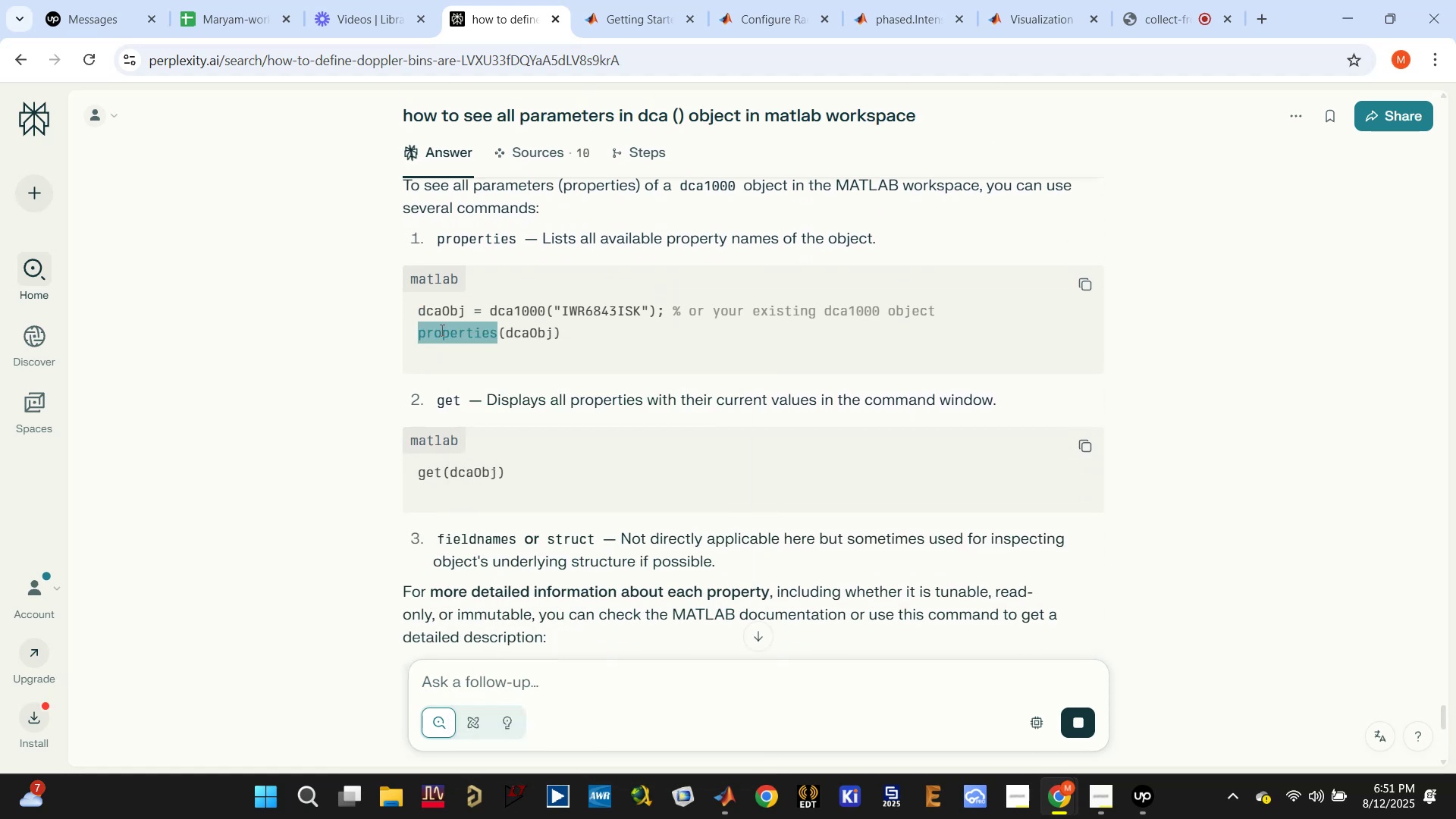 
triple_click([441, 330])
 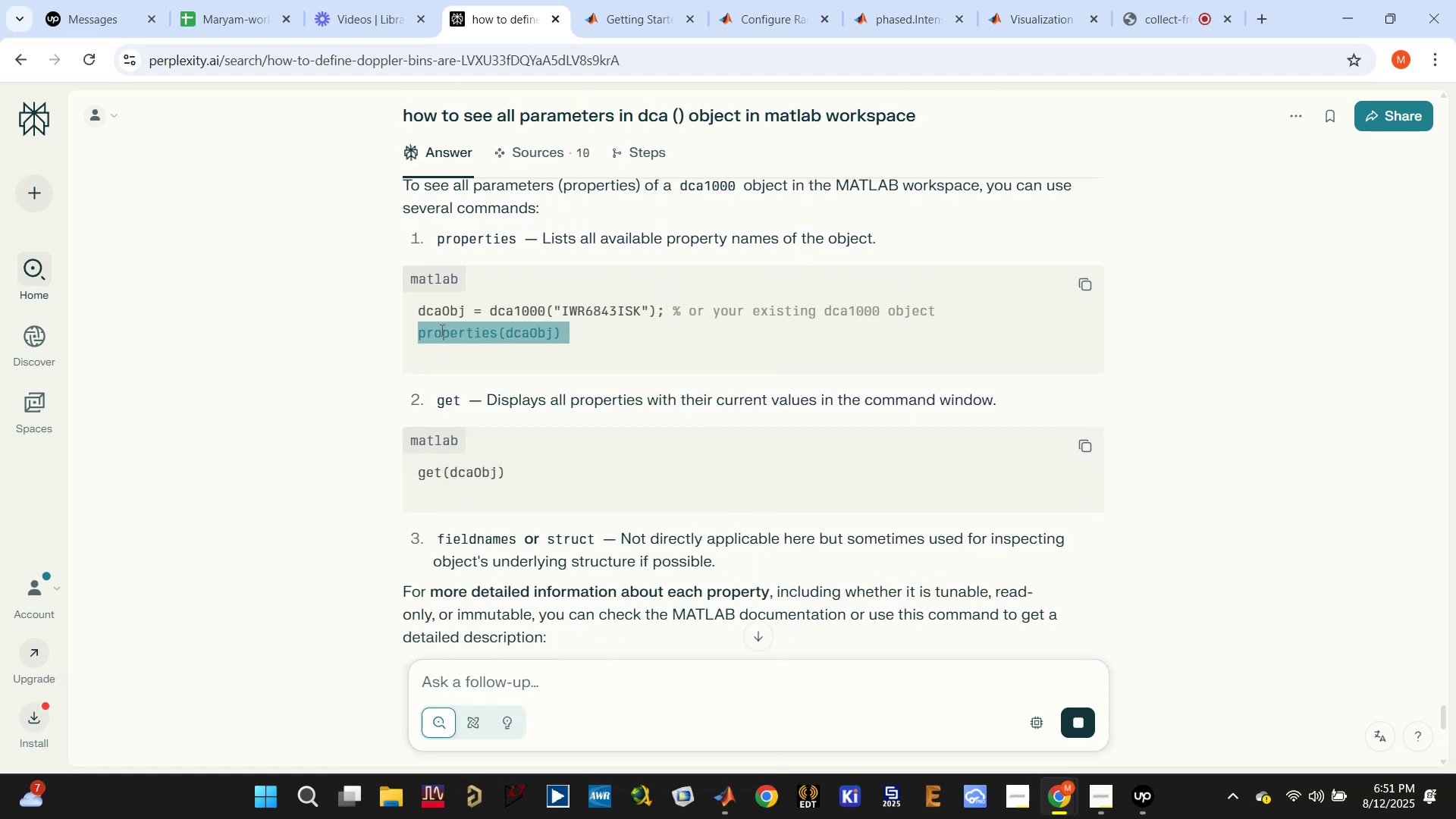 
key(Control+C)
 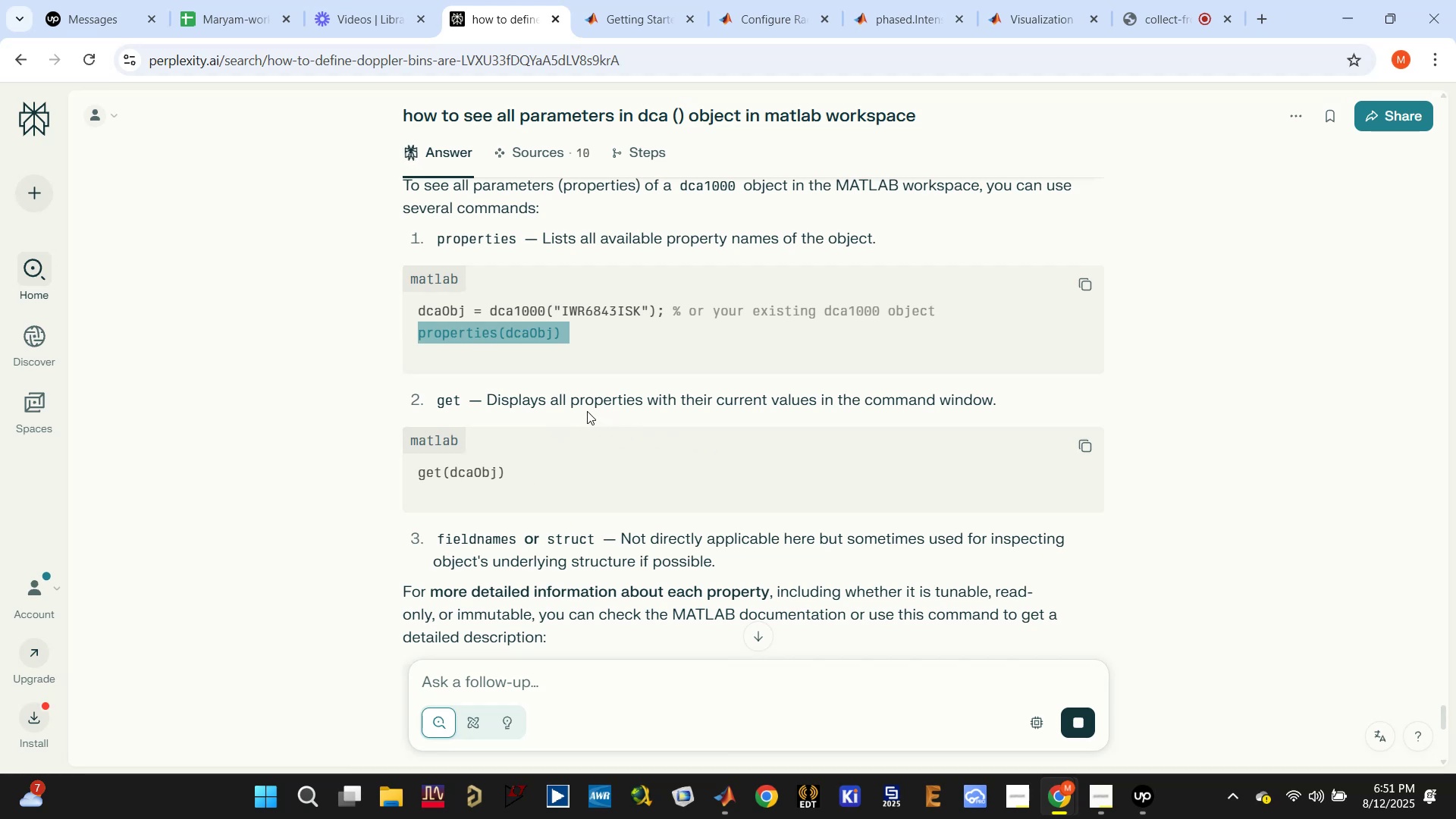 
wait(8.0)
 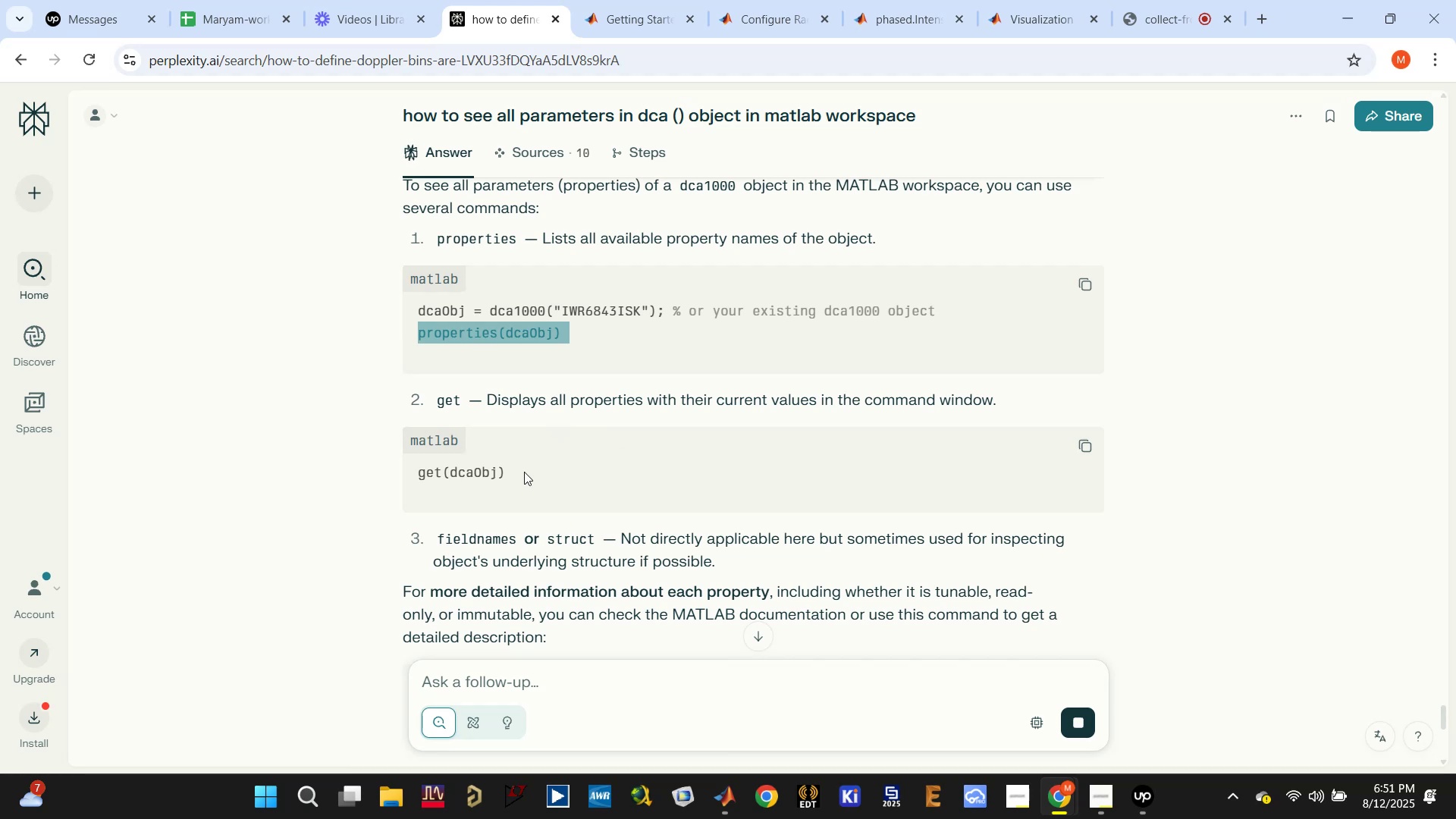 
scroll: coordinate [793, 533], scroll_direction: down, amount: 7.0
 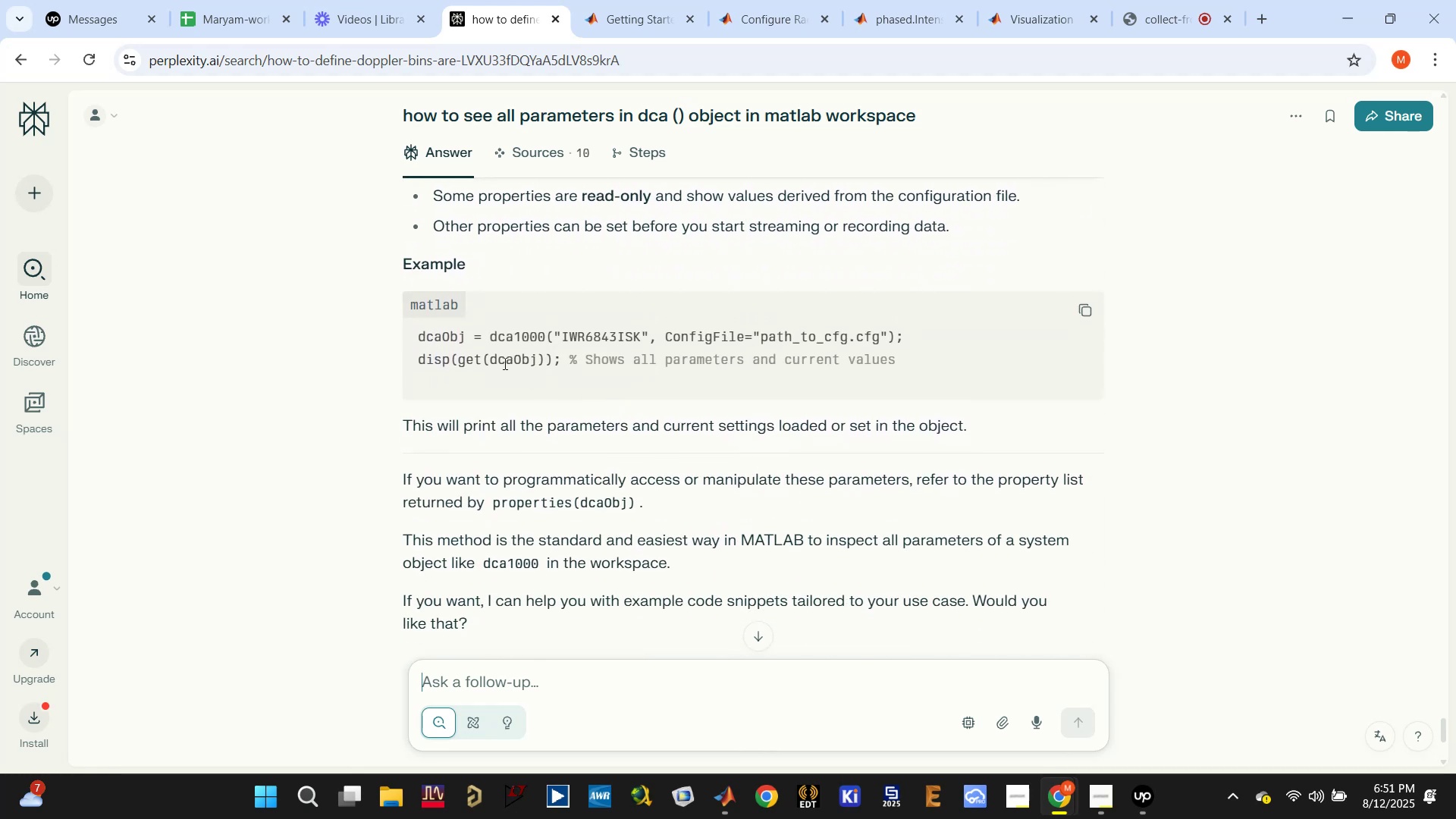 
double_click([451, 333])
 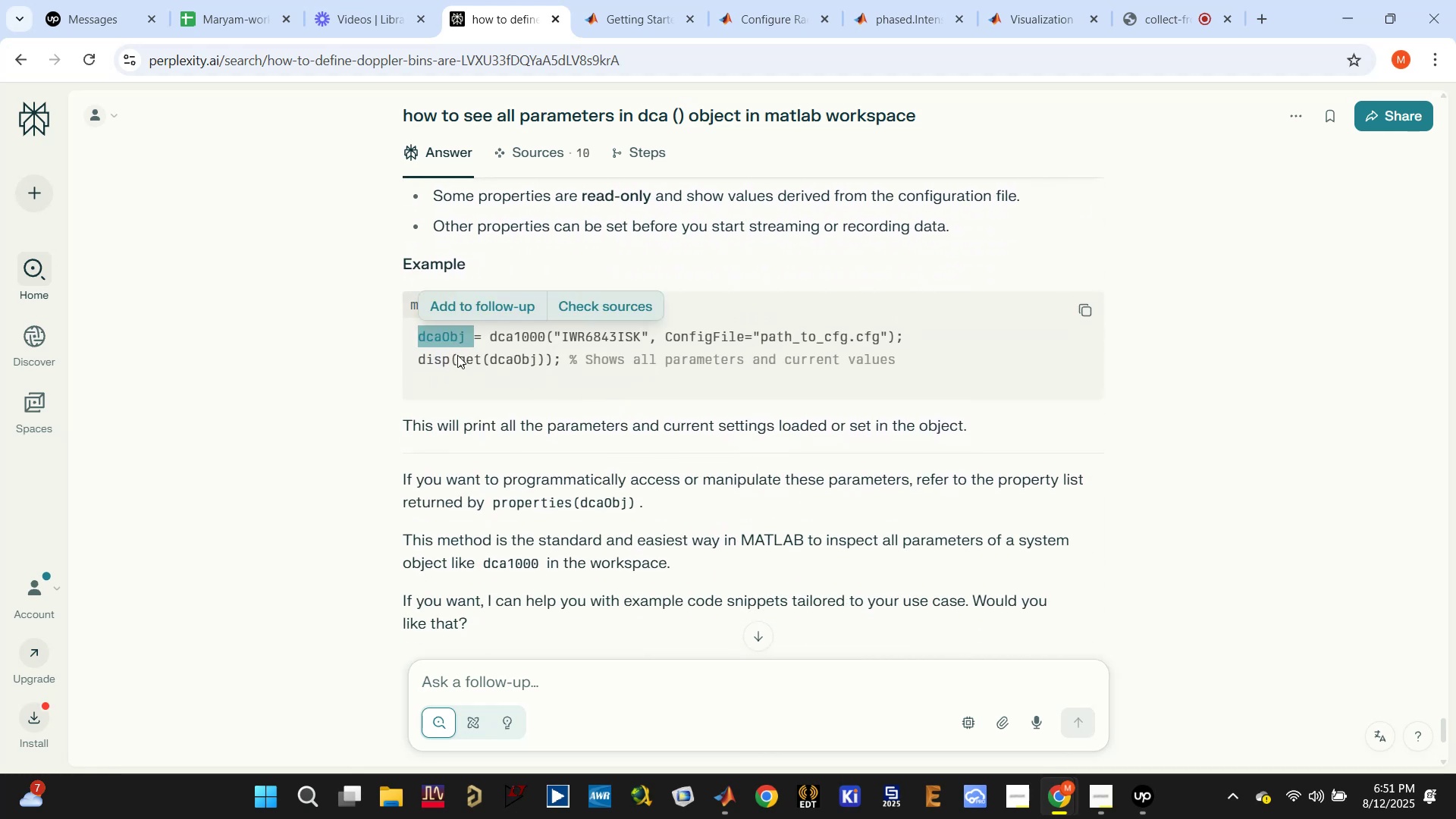 
double_click([457, 355])
 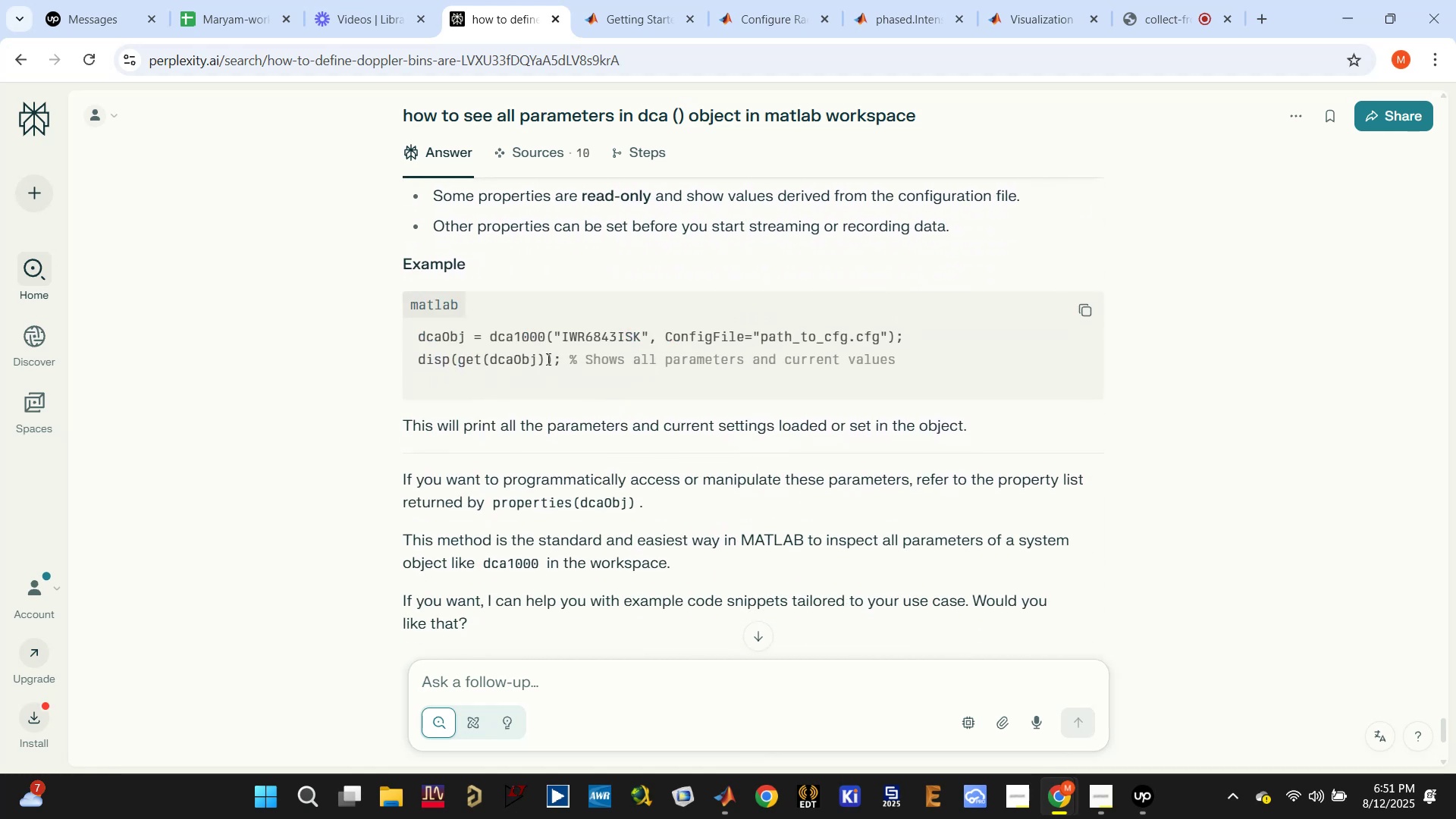 
left_click_drag(start_coordinate=[554, 357], to_coordinate=[402, 353])
 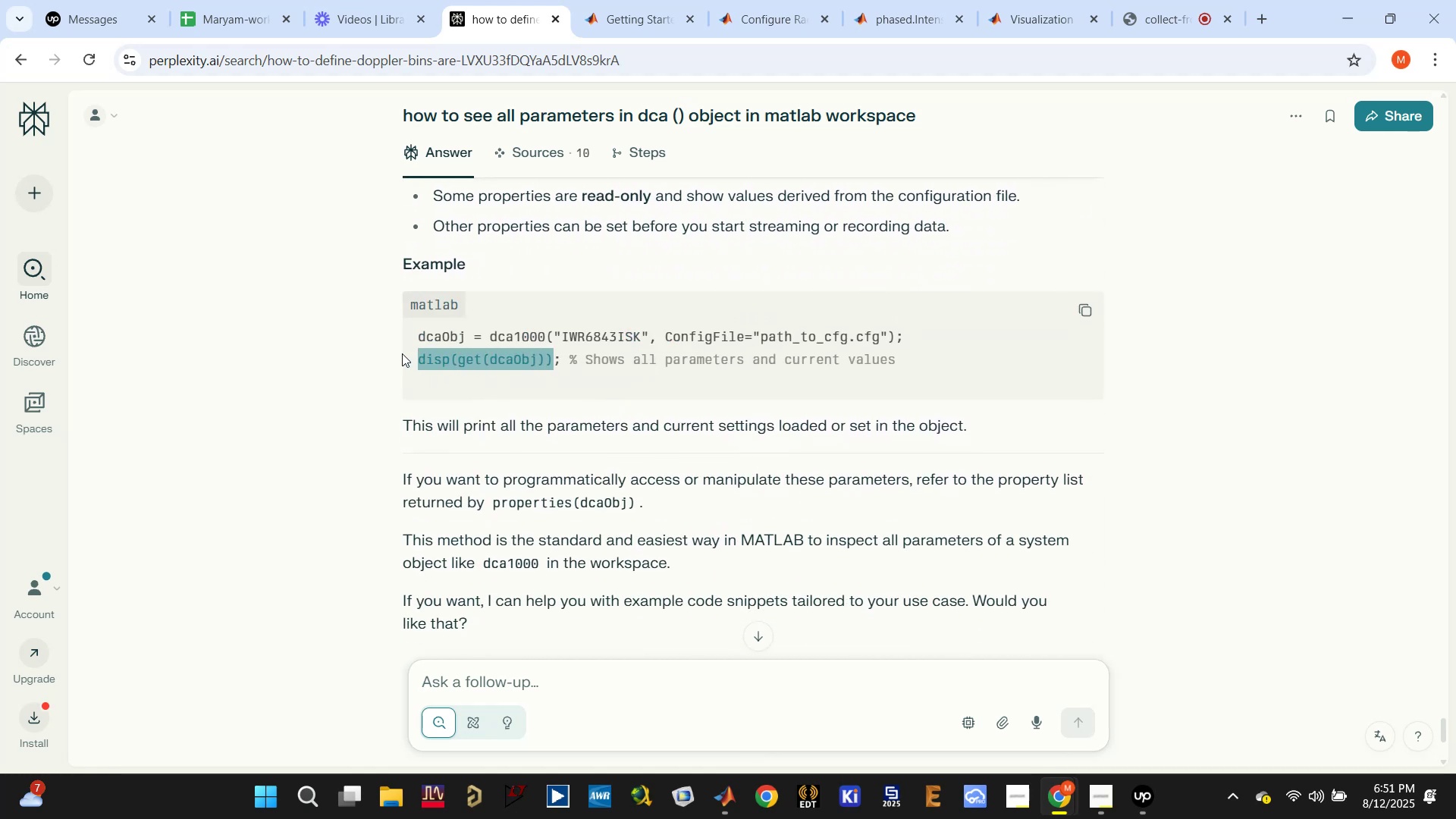 
key(Control+C)
 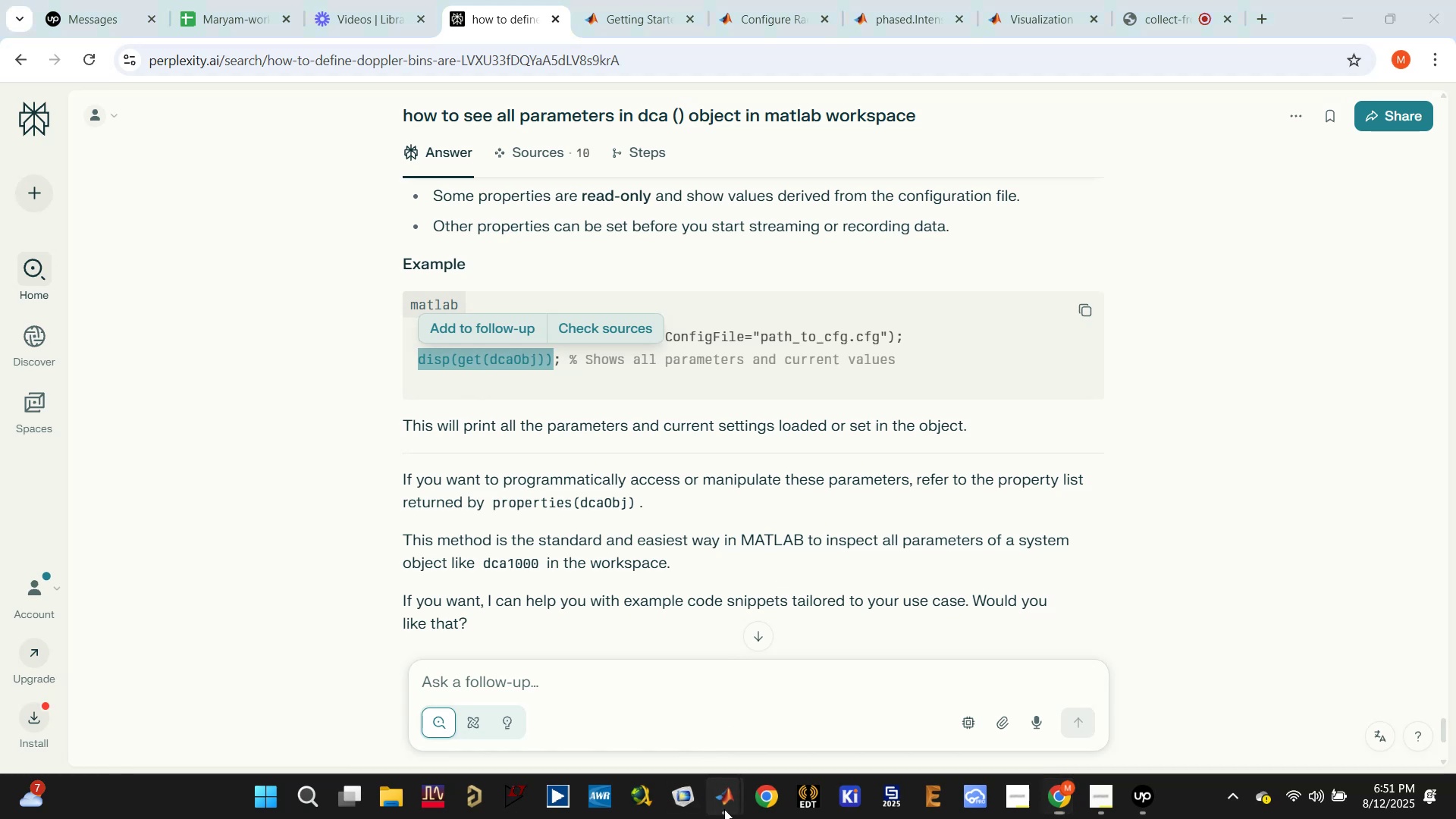 
double_click([652, 693])
 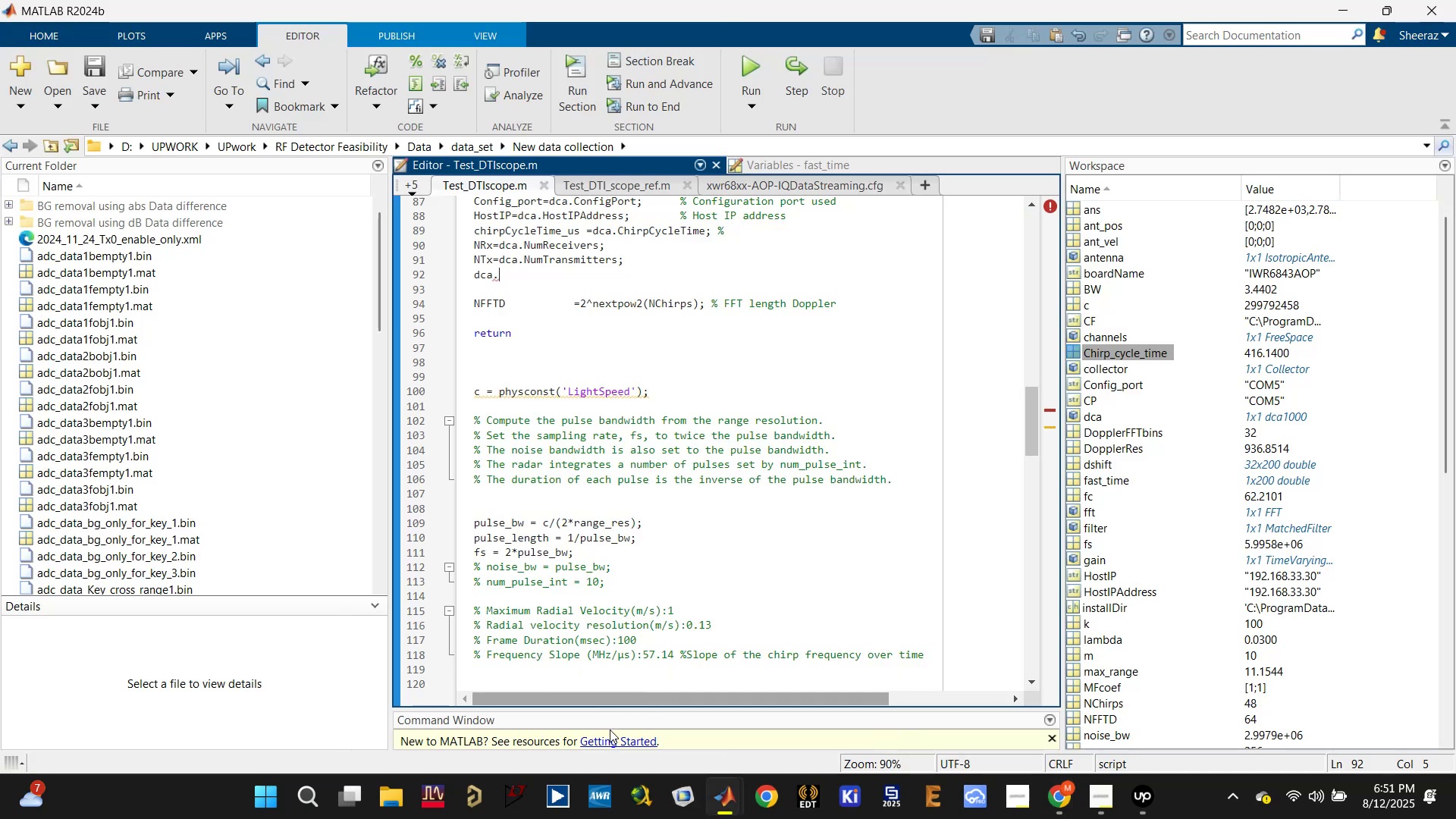 
scroll: coordinate [608, 687], scroll_direction: down, amount: 2.0
 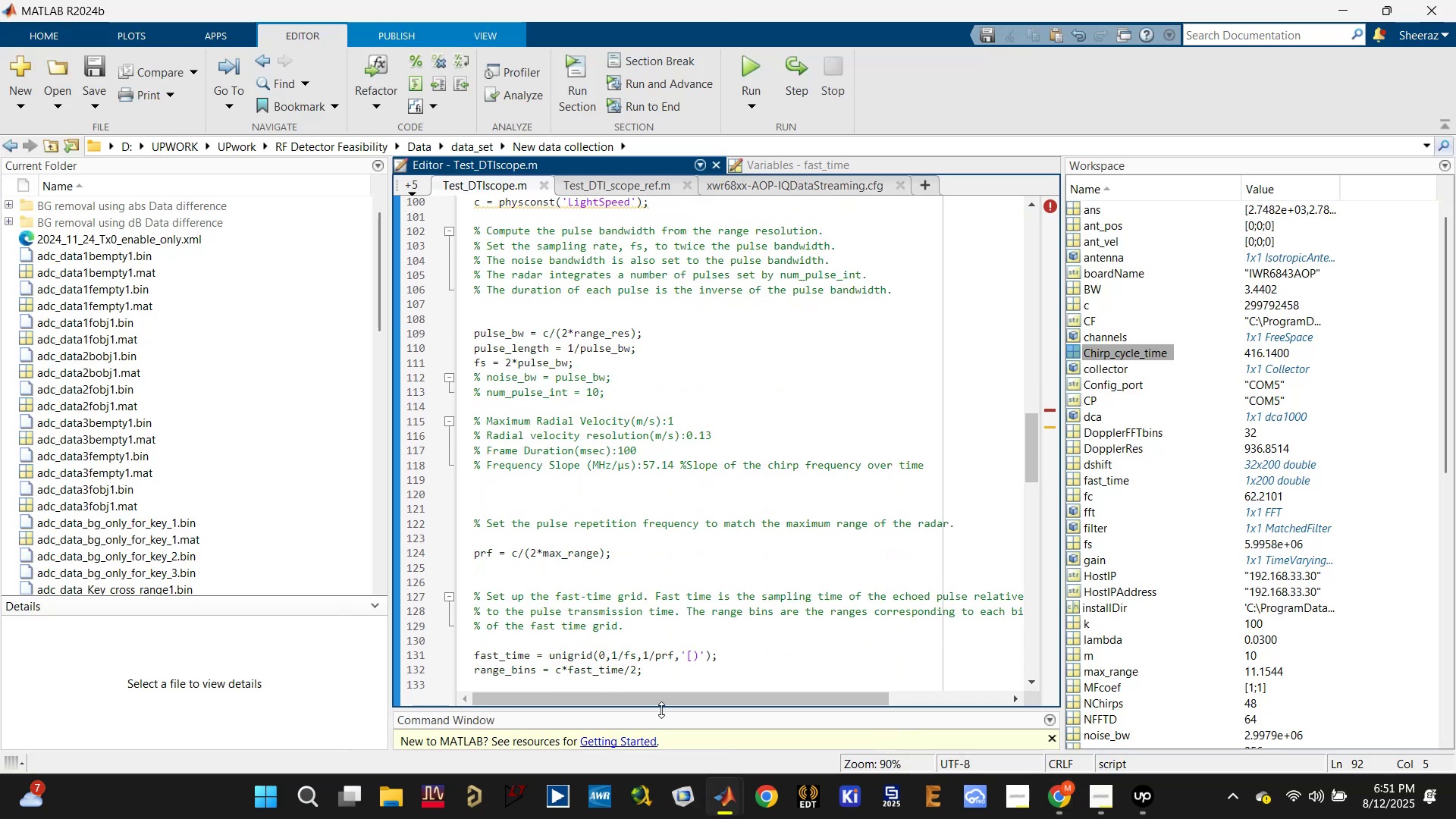 
left_click_drag(start_coordinate=[664, 708], to_coordinate=[664, 499])
 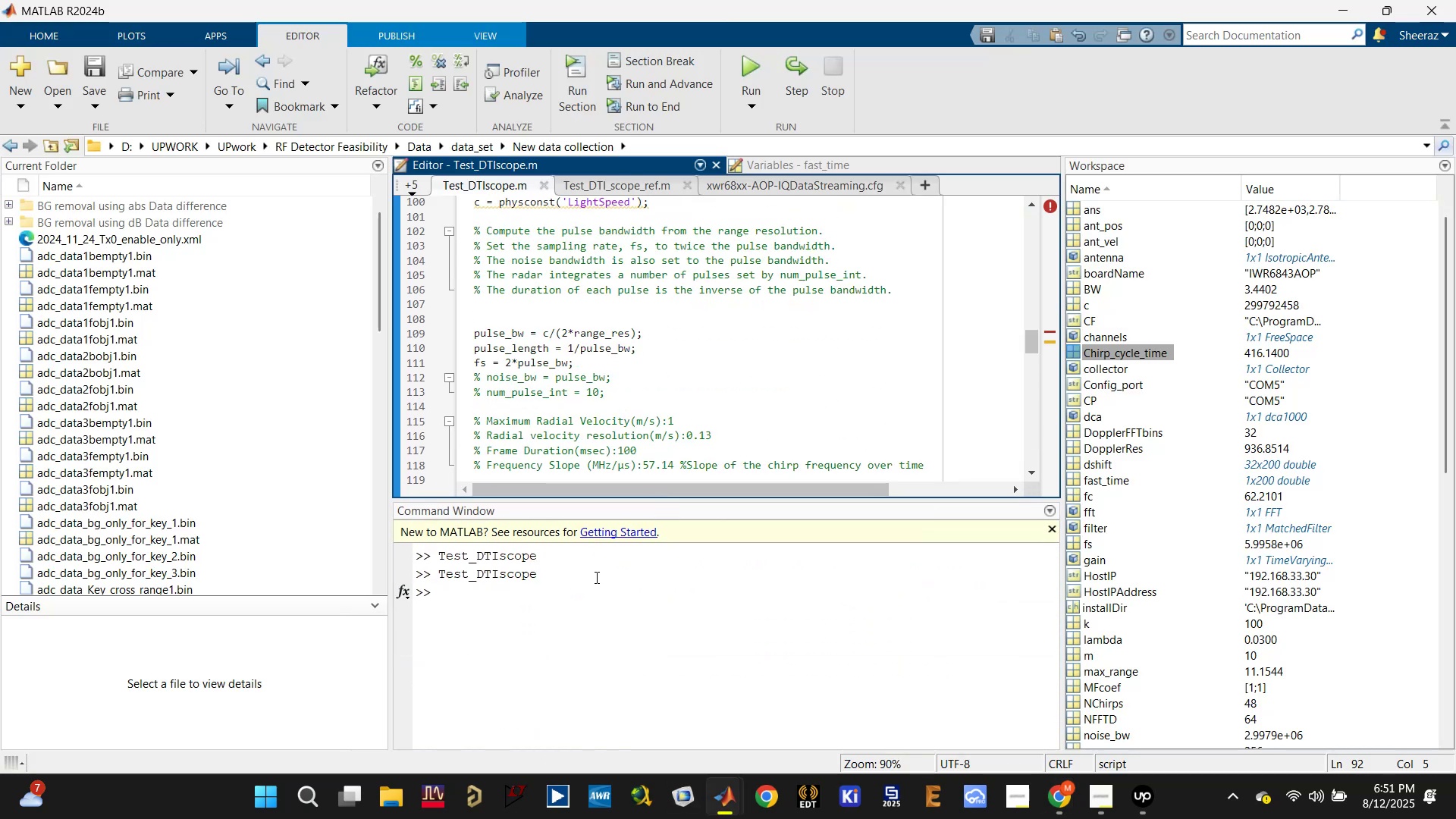 
left_click([566, 617])
 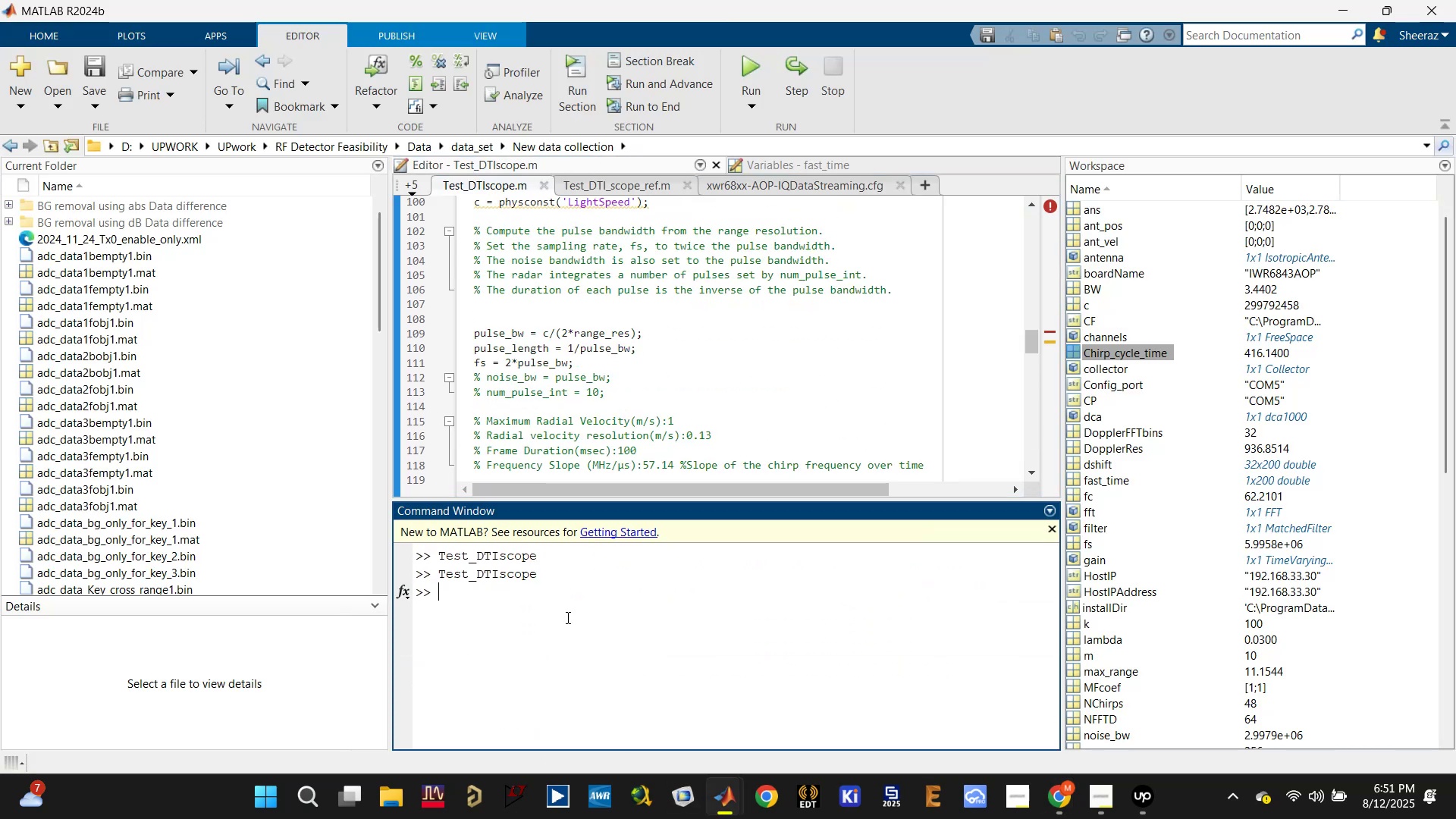 
key(Control+V)
 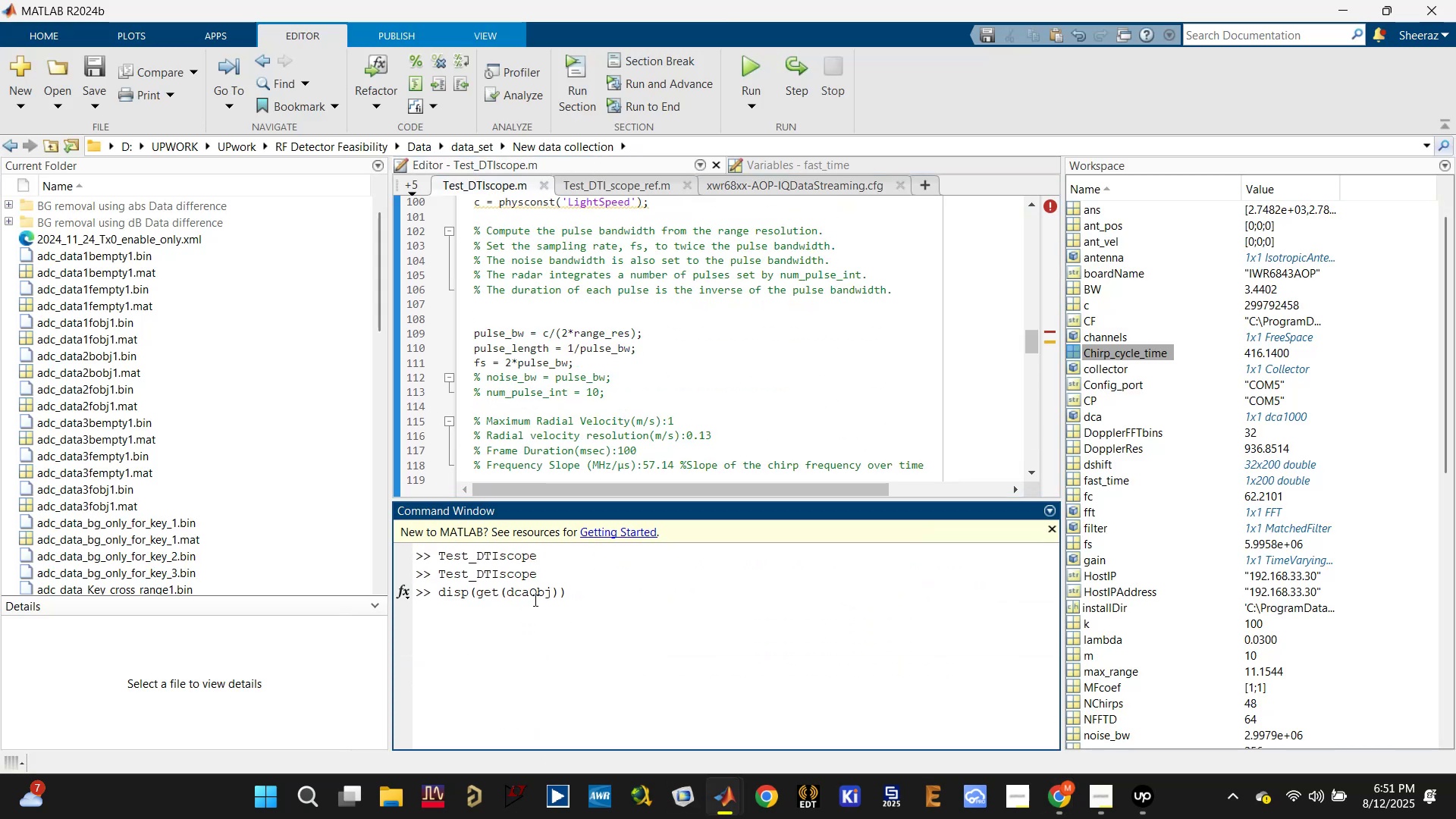 
double_click([536, 596])
 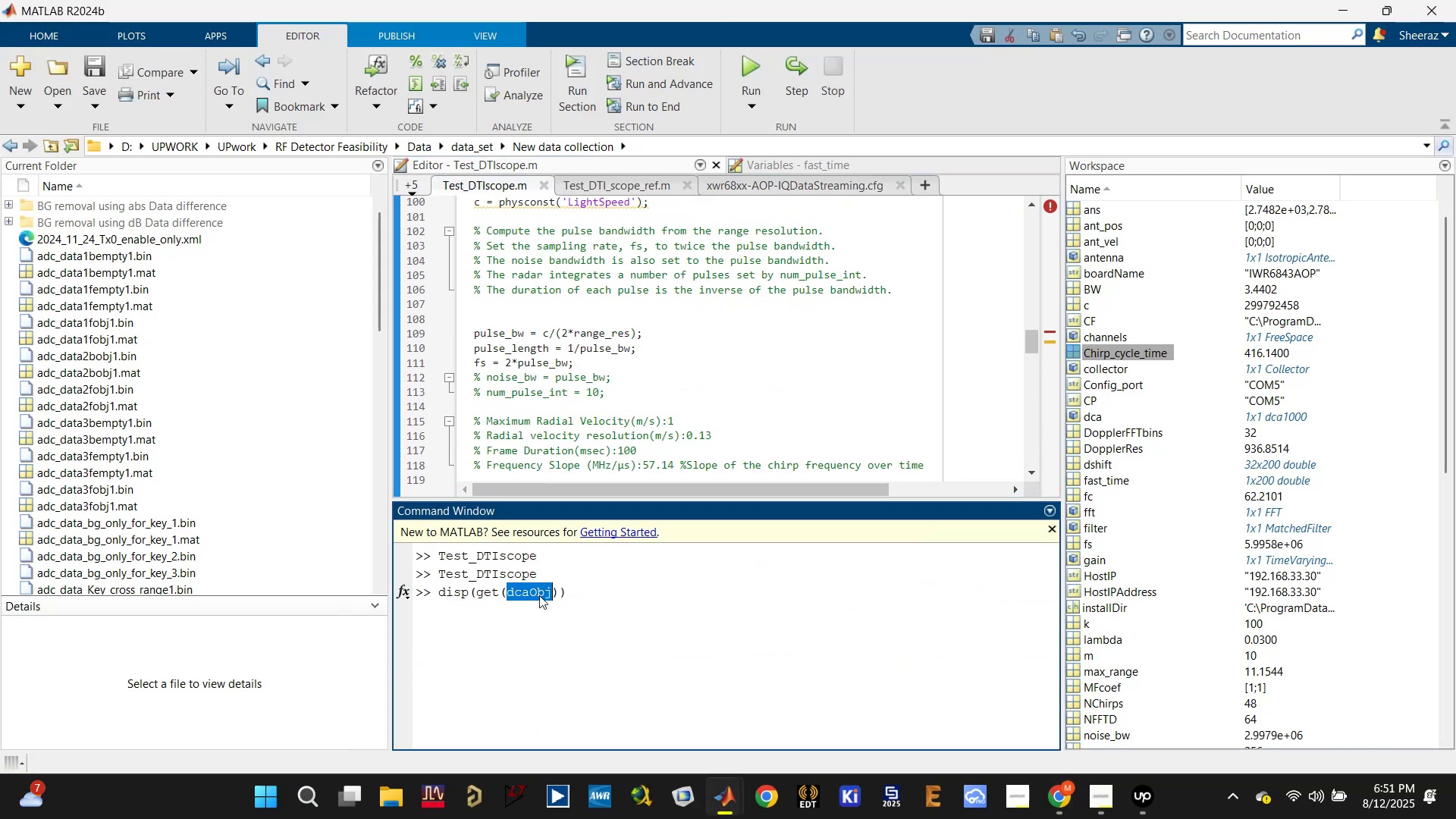 
triple_click([546, 591])
 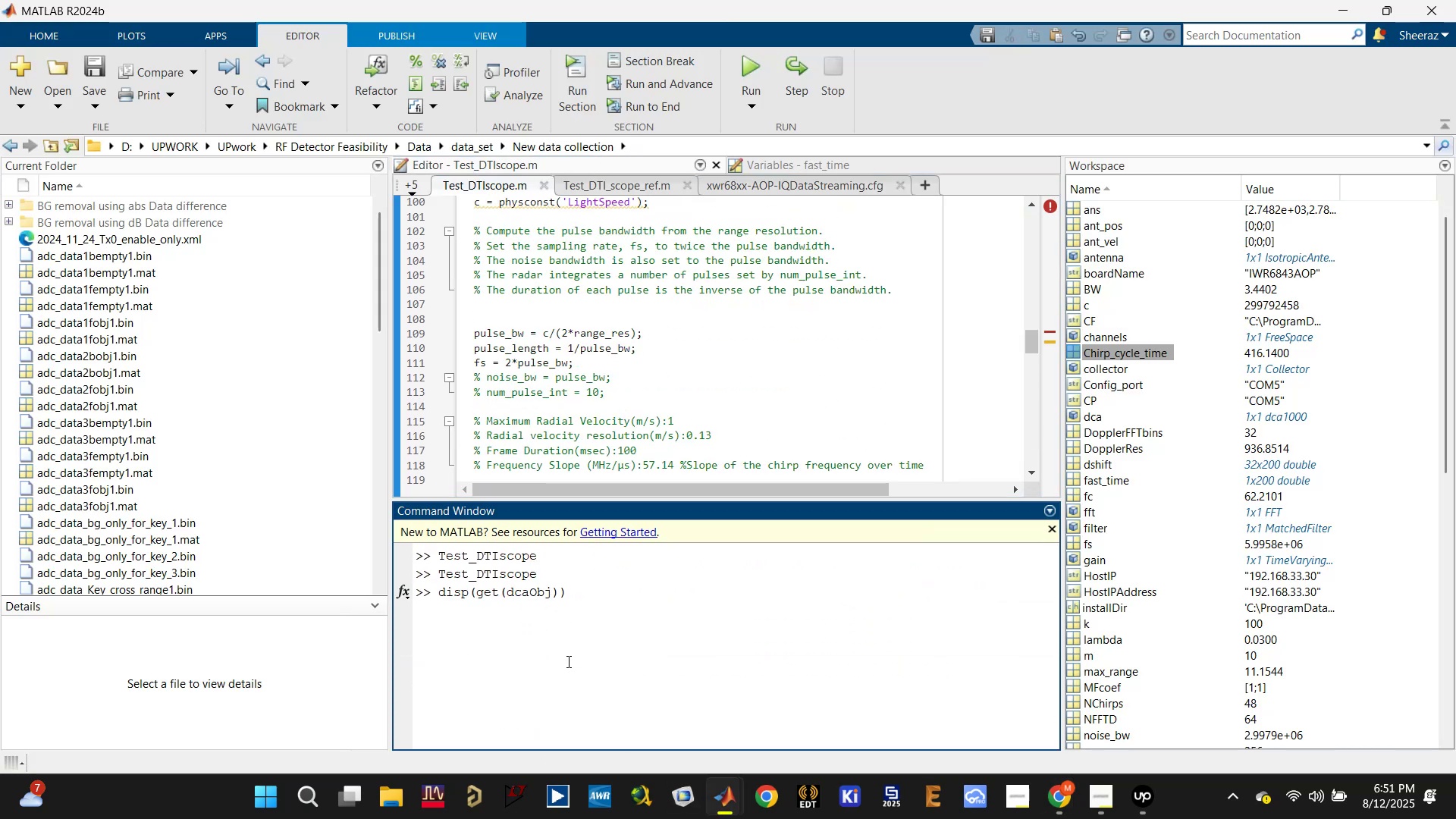 
key(Backspace)
 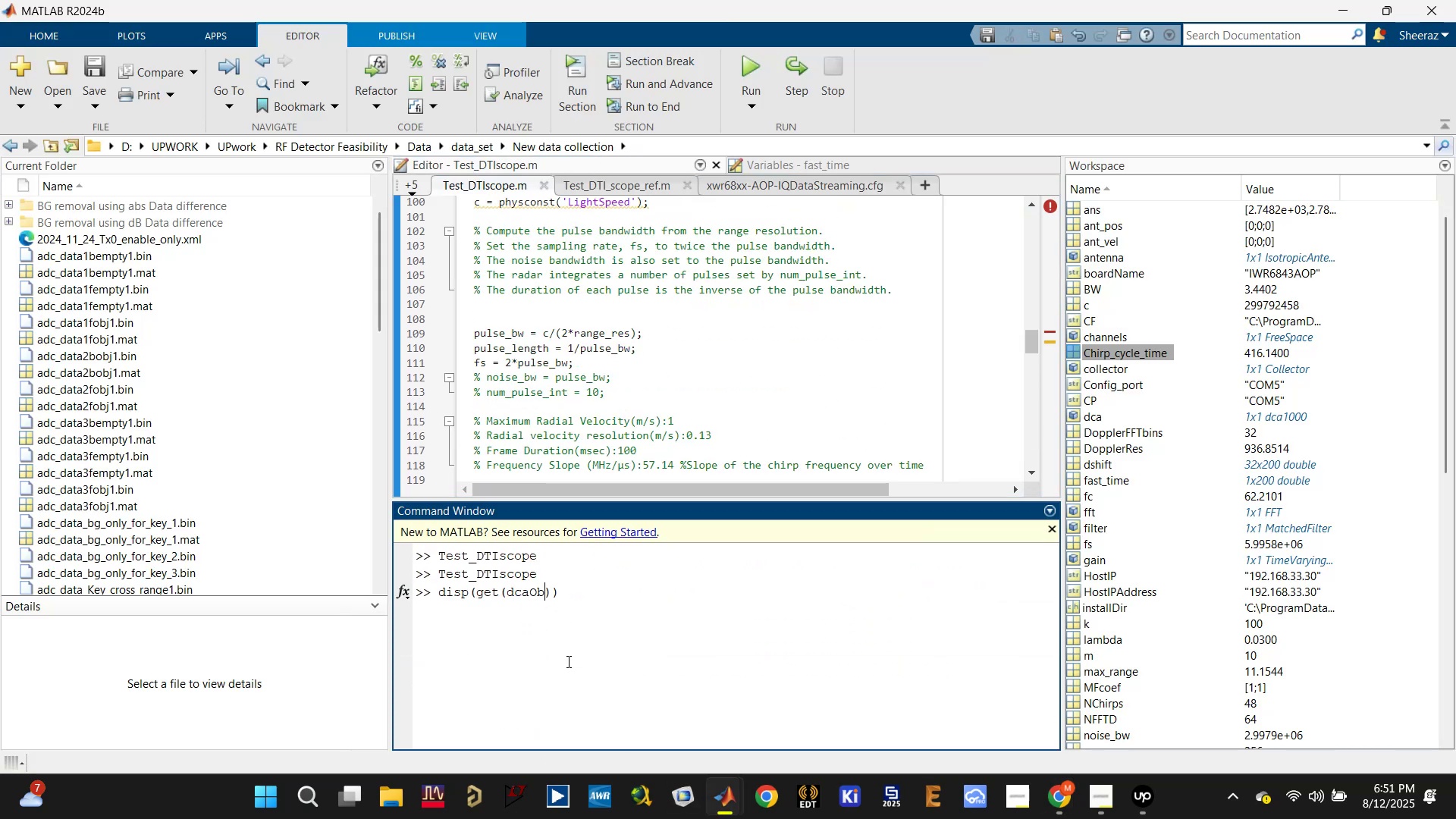 
key(Backspace)
 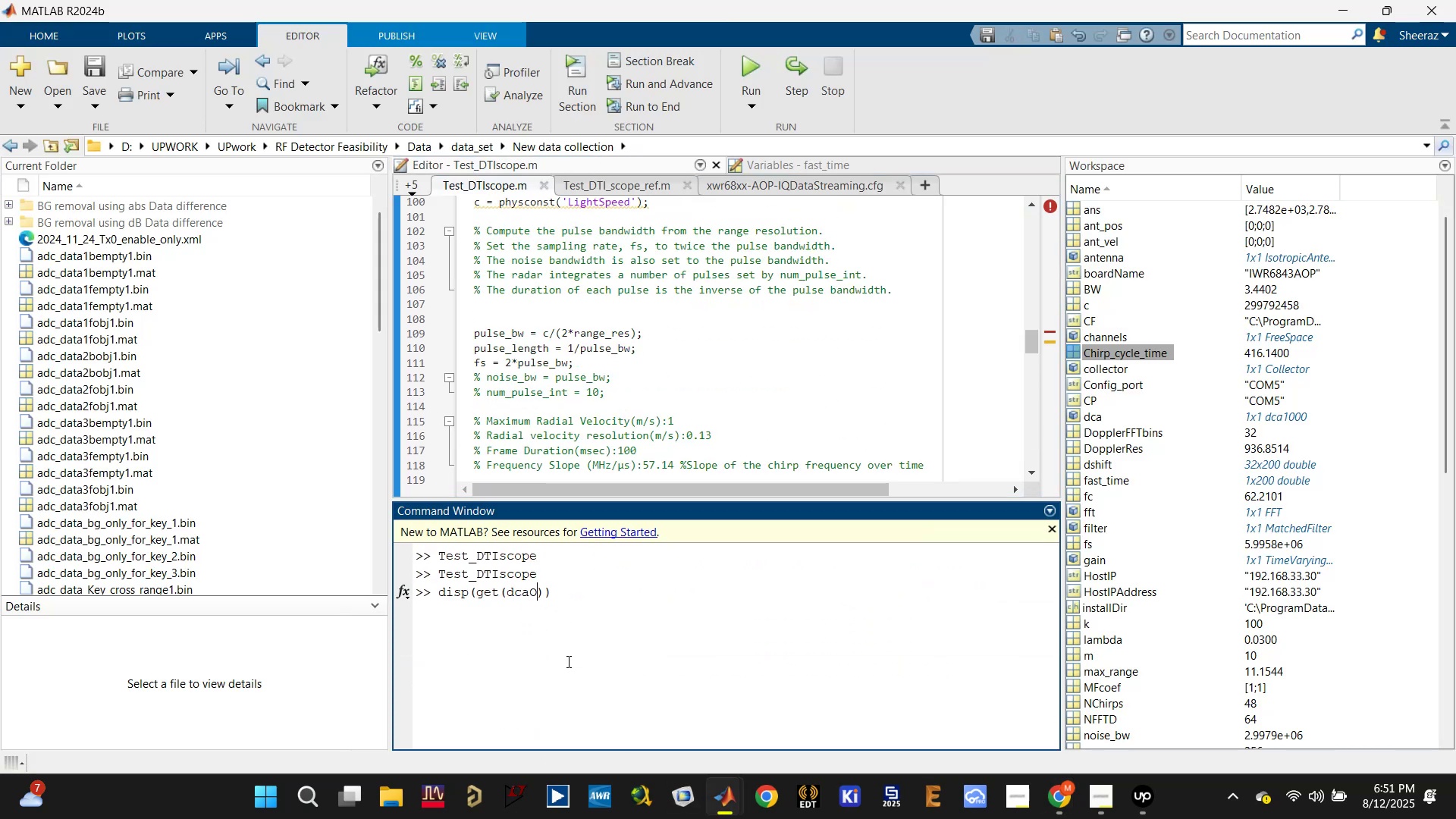 
key(Backspace)
 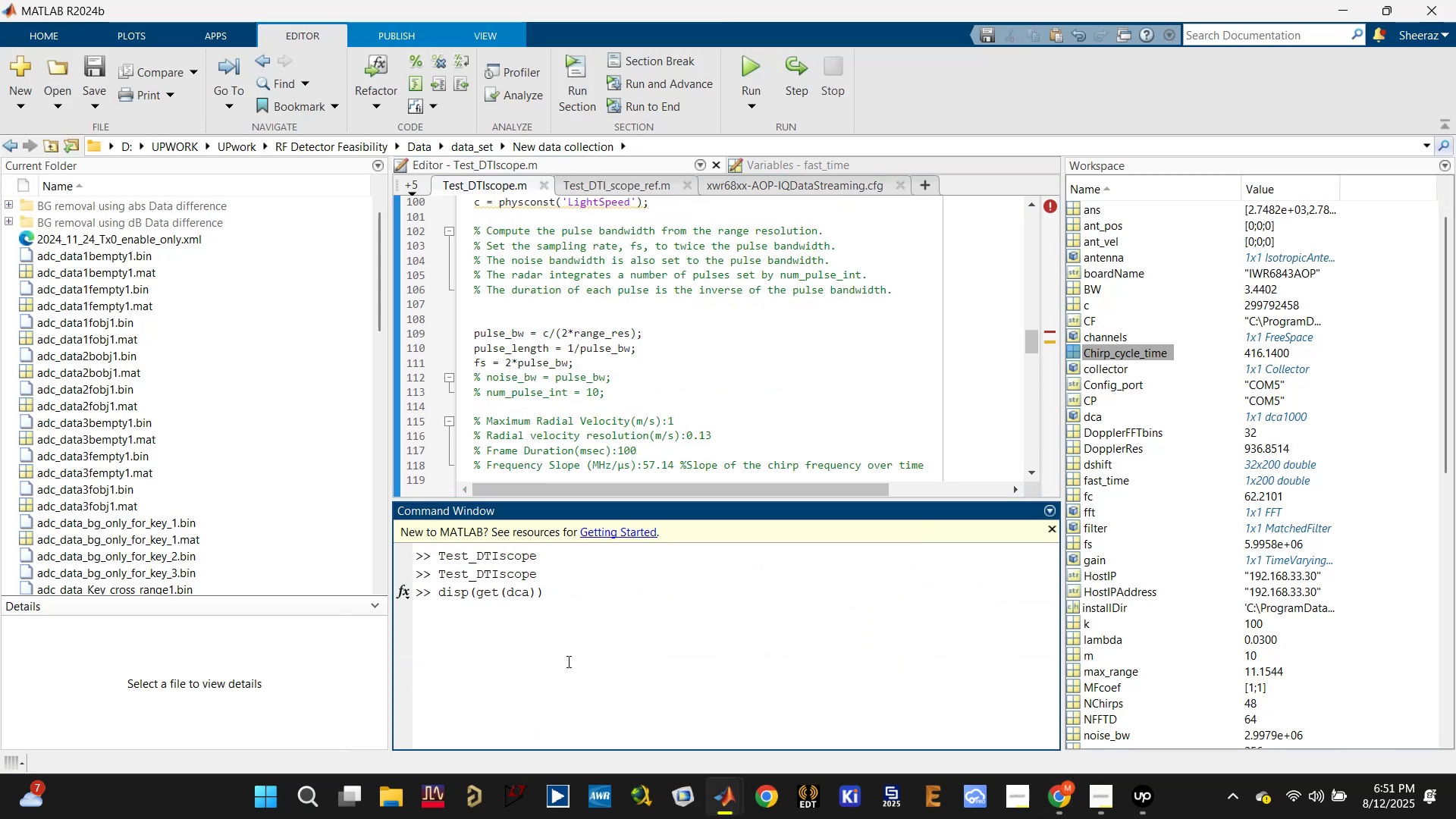 
key(Enter)
 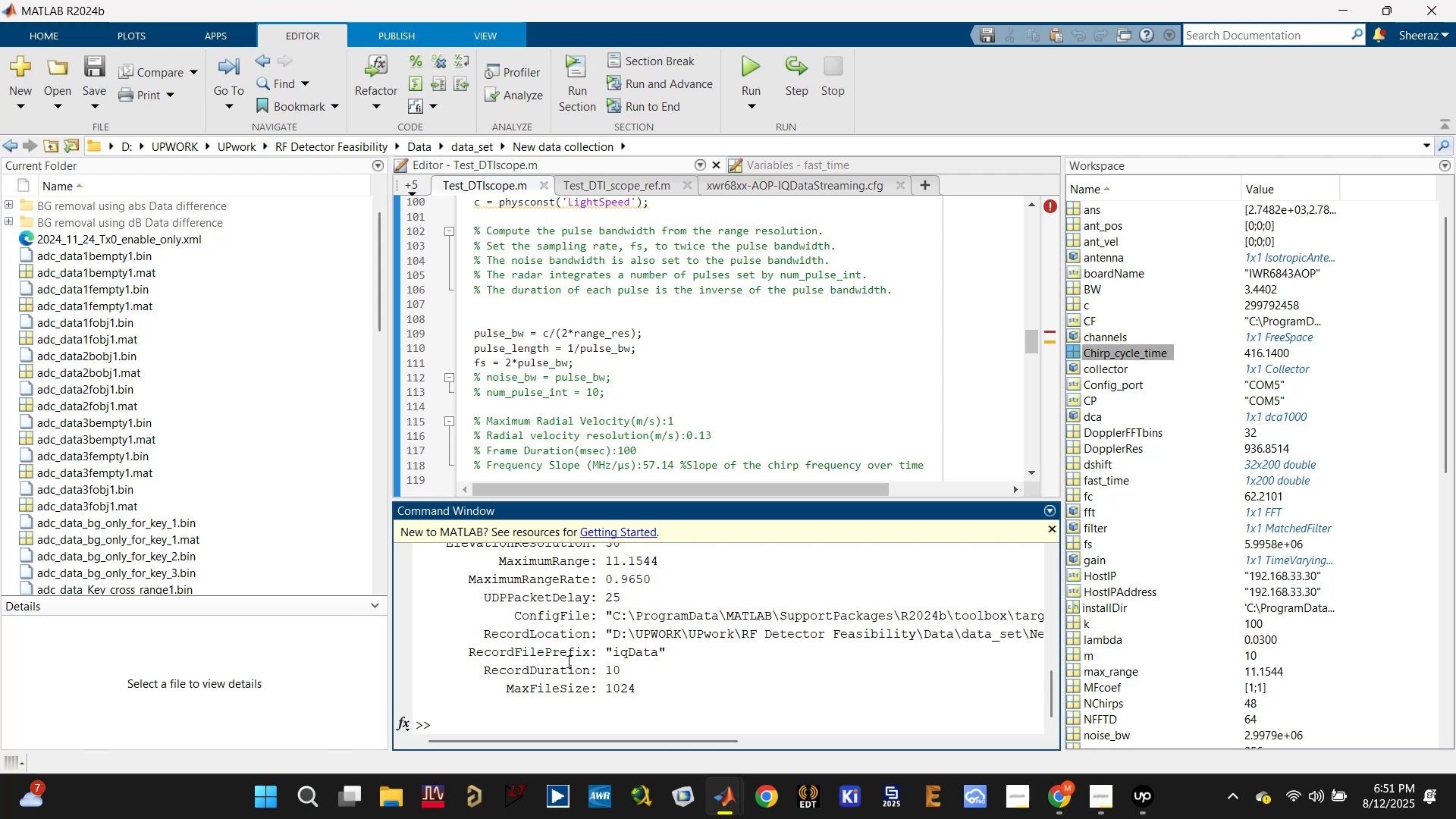 
scroll: coordinate [567, 661], scroll_direction: up, amount: 2.0
 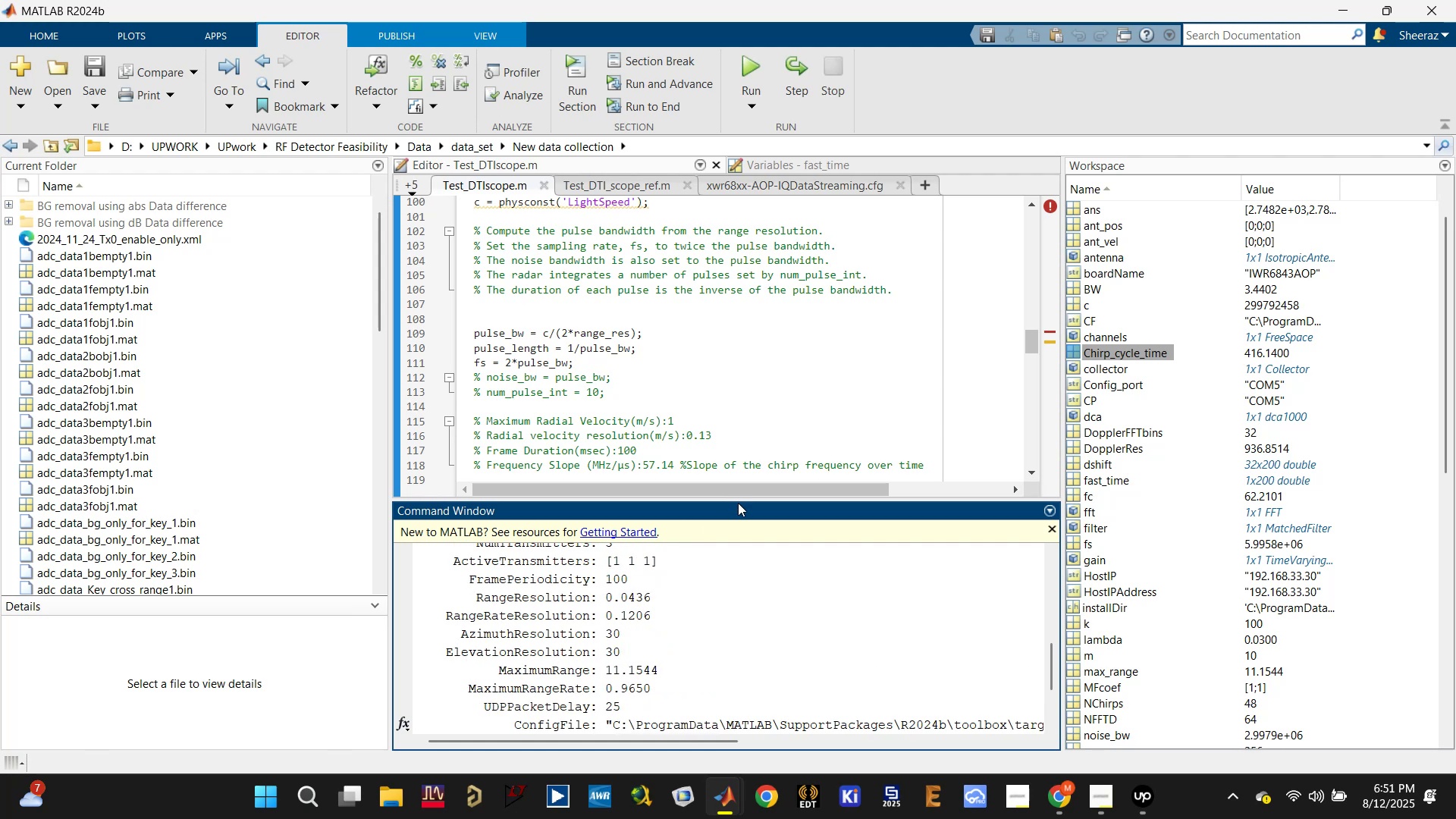 
left_click_drag(start_coordinate=[743, 500], to_coordinate=[752, 466])
 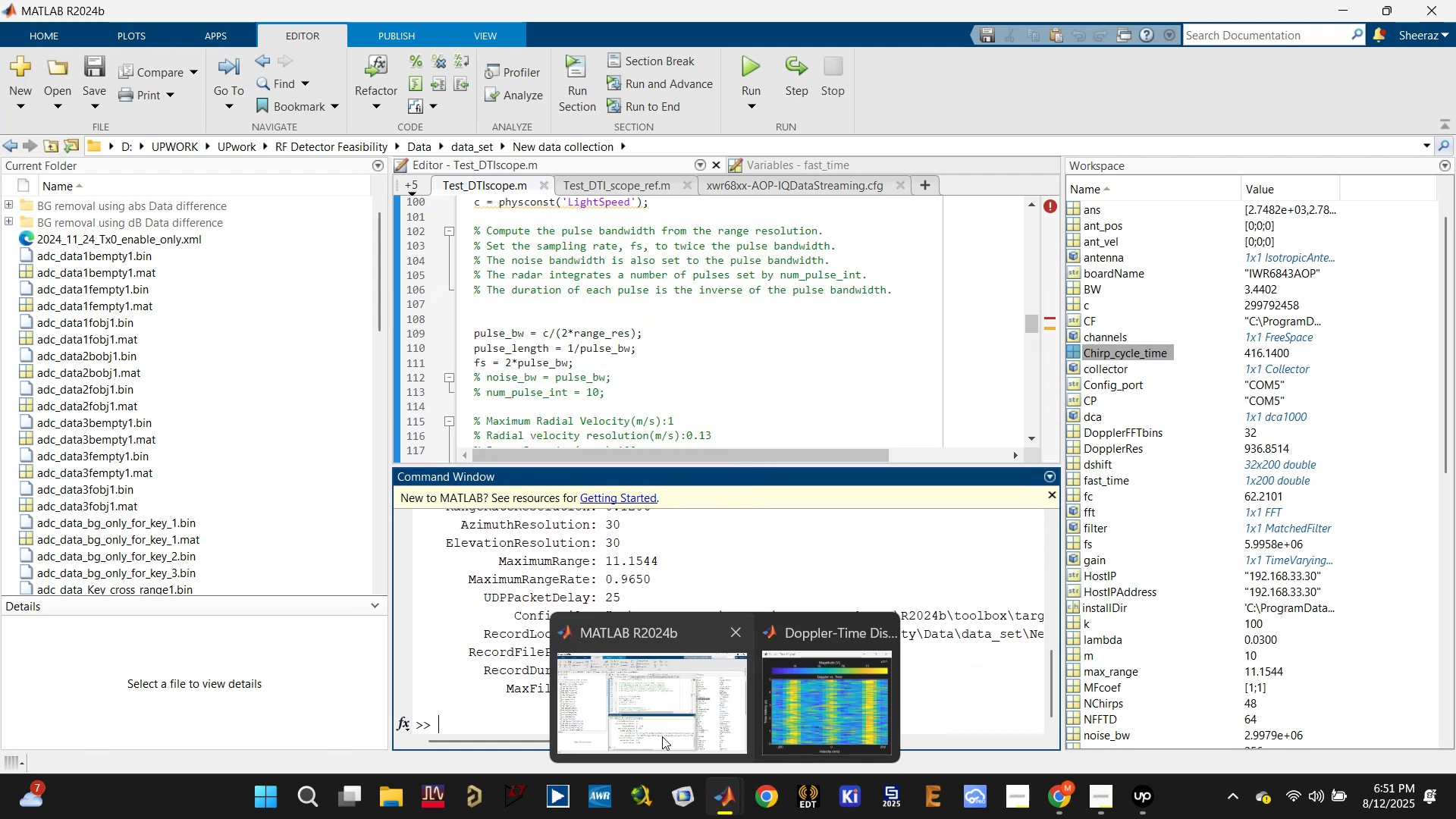 
left_click([475, 721])
 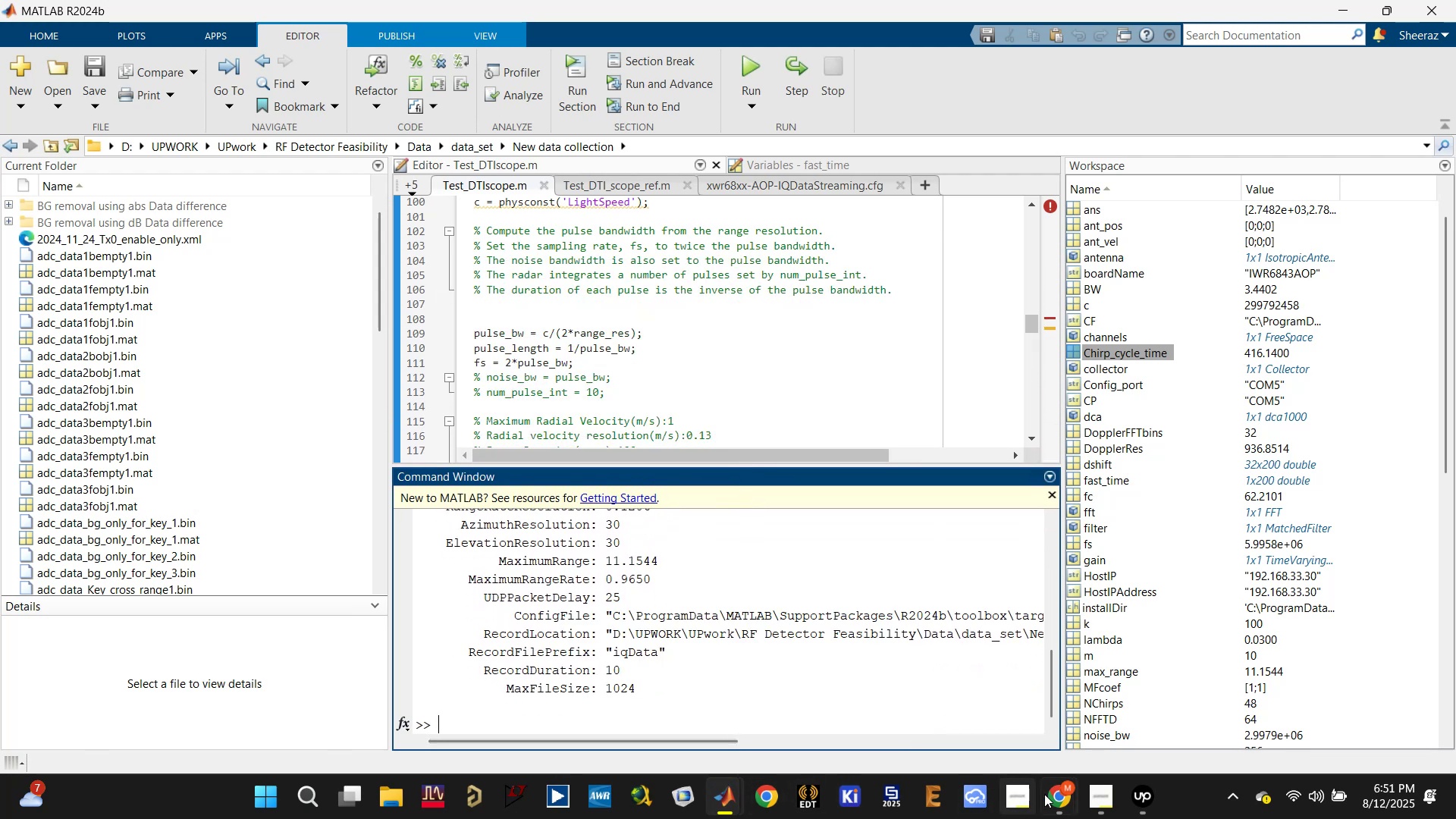 
double_click([918, 686])
 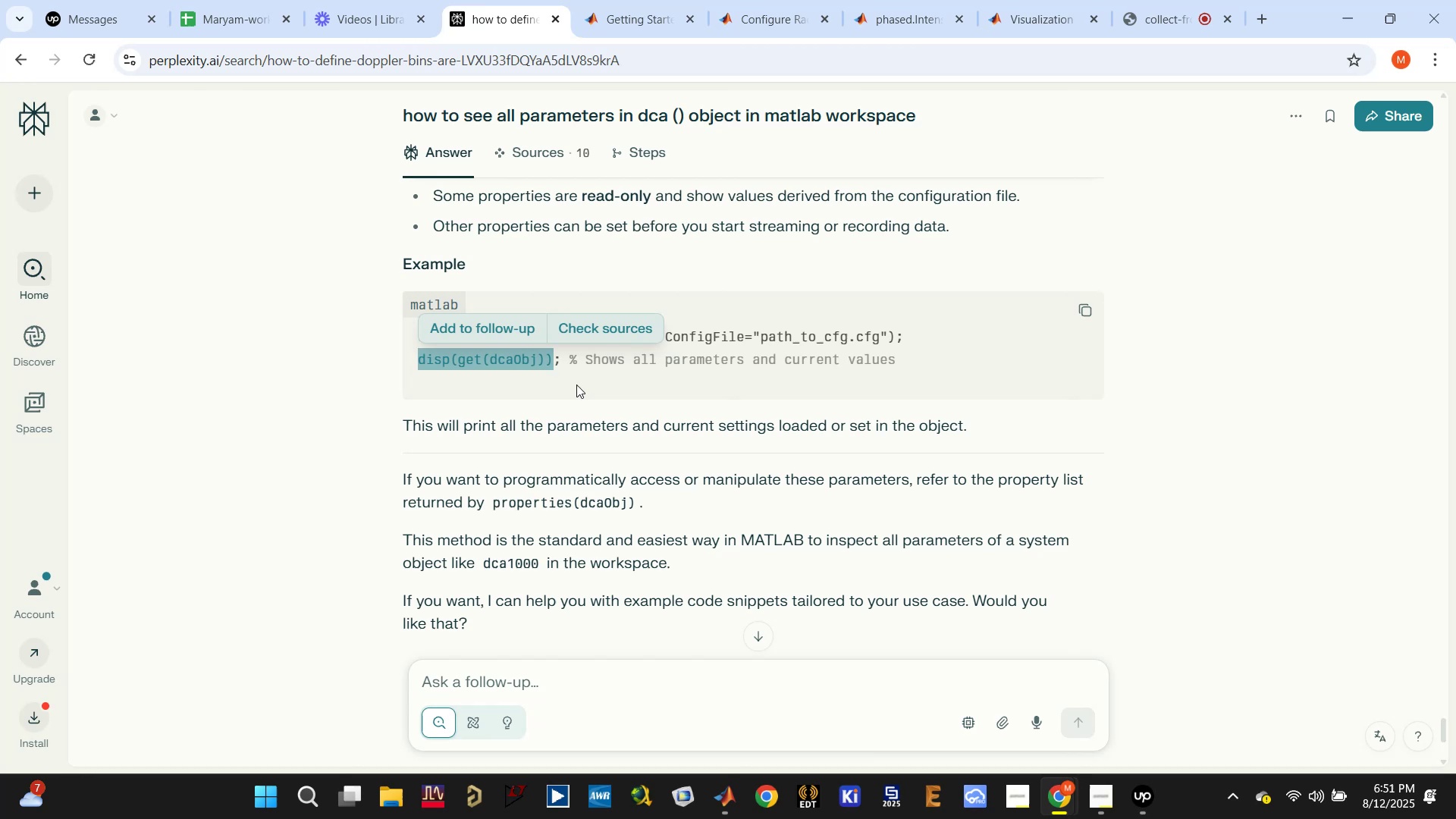 
scroll: coordinate [535, 406], scroll_direction: up, amount: 8.0
 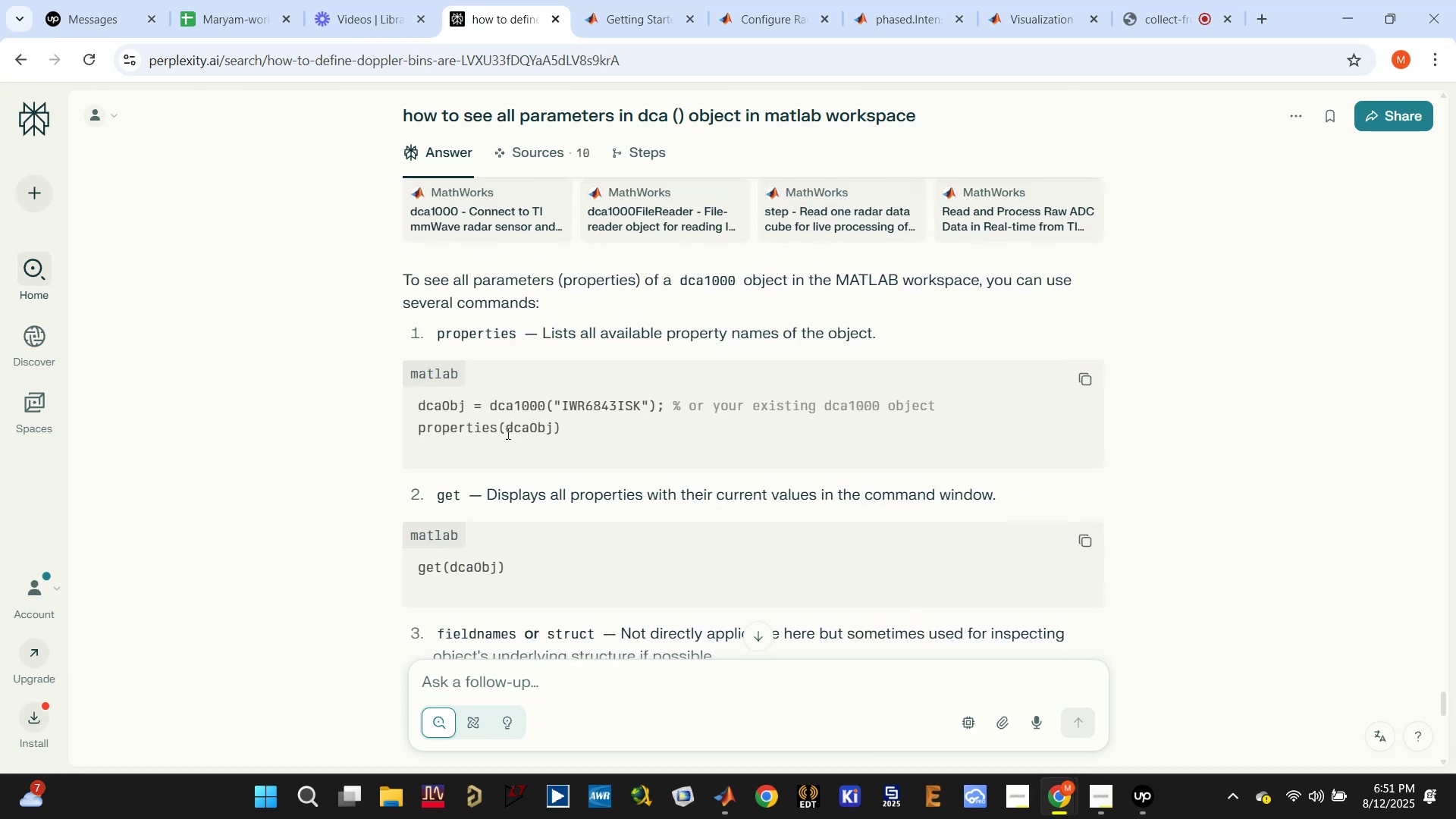 
double_click([507, 427])
 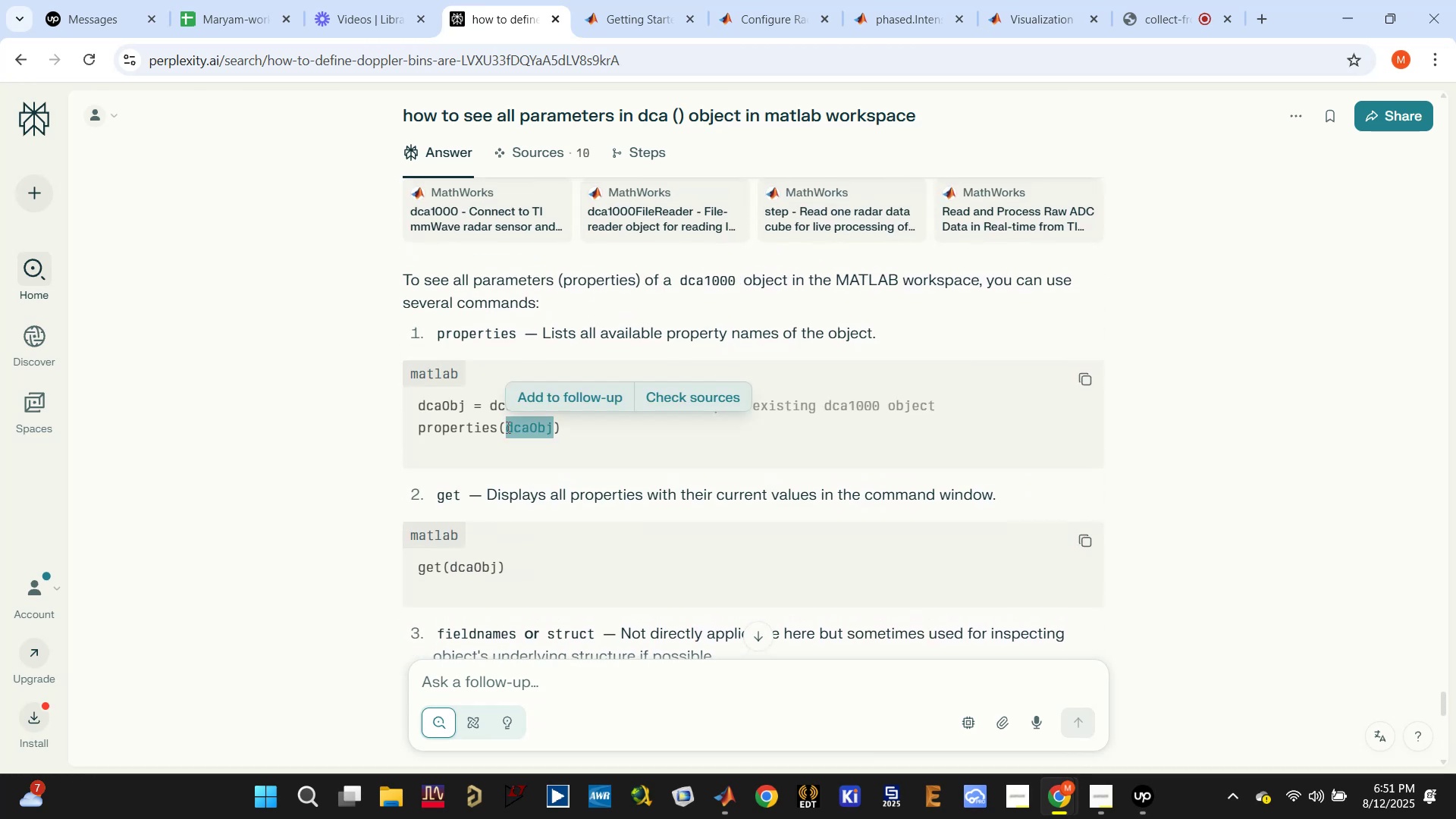 
triple_click([507, 427])
 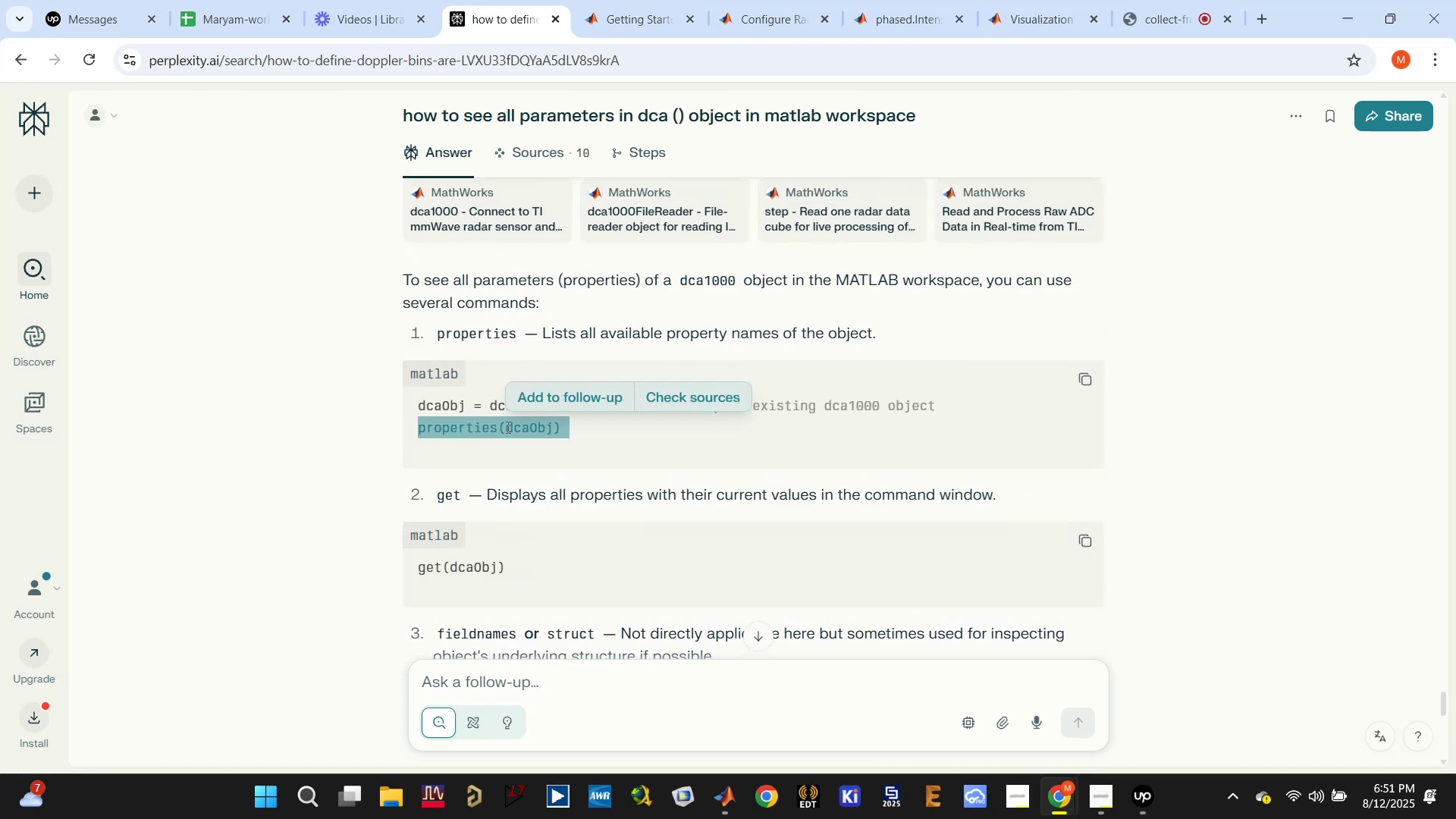 
key(Control+ControlLeft)
 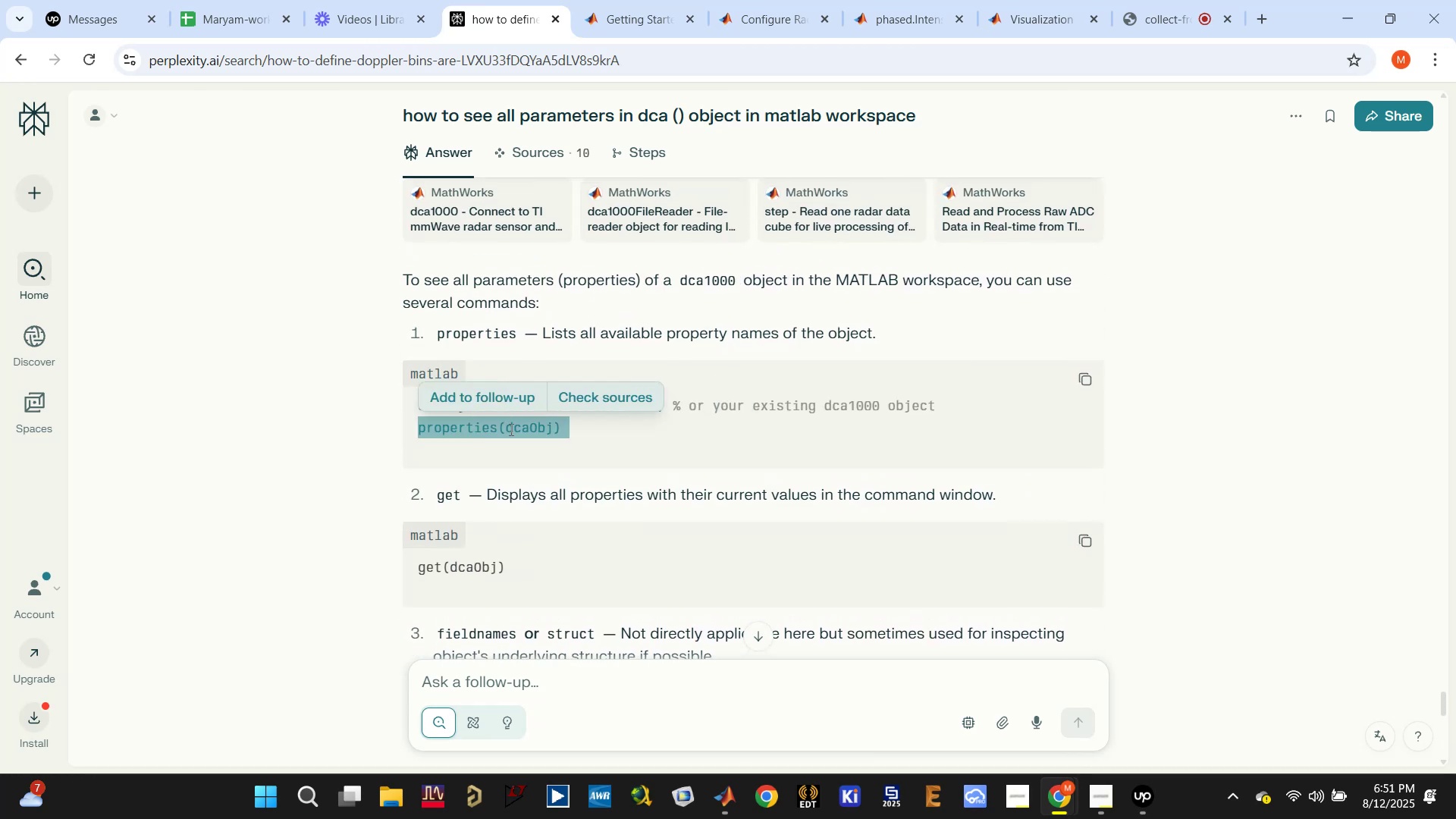 
key(Control+C)
 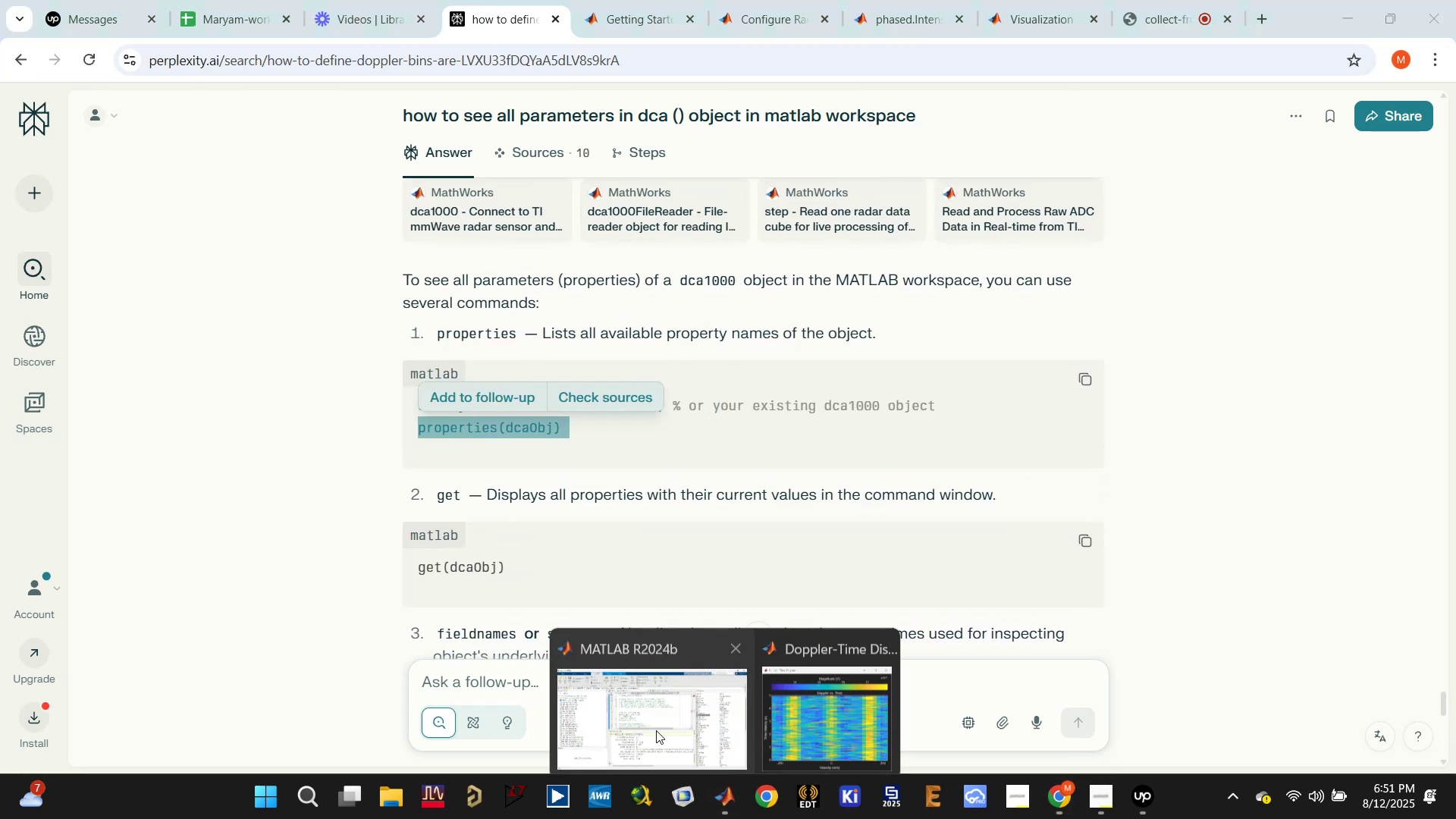 
scroll: coordinate [629, 690], scroll_direction: down, amount: 1.0
 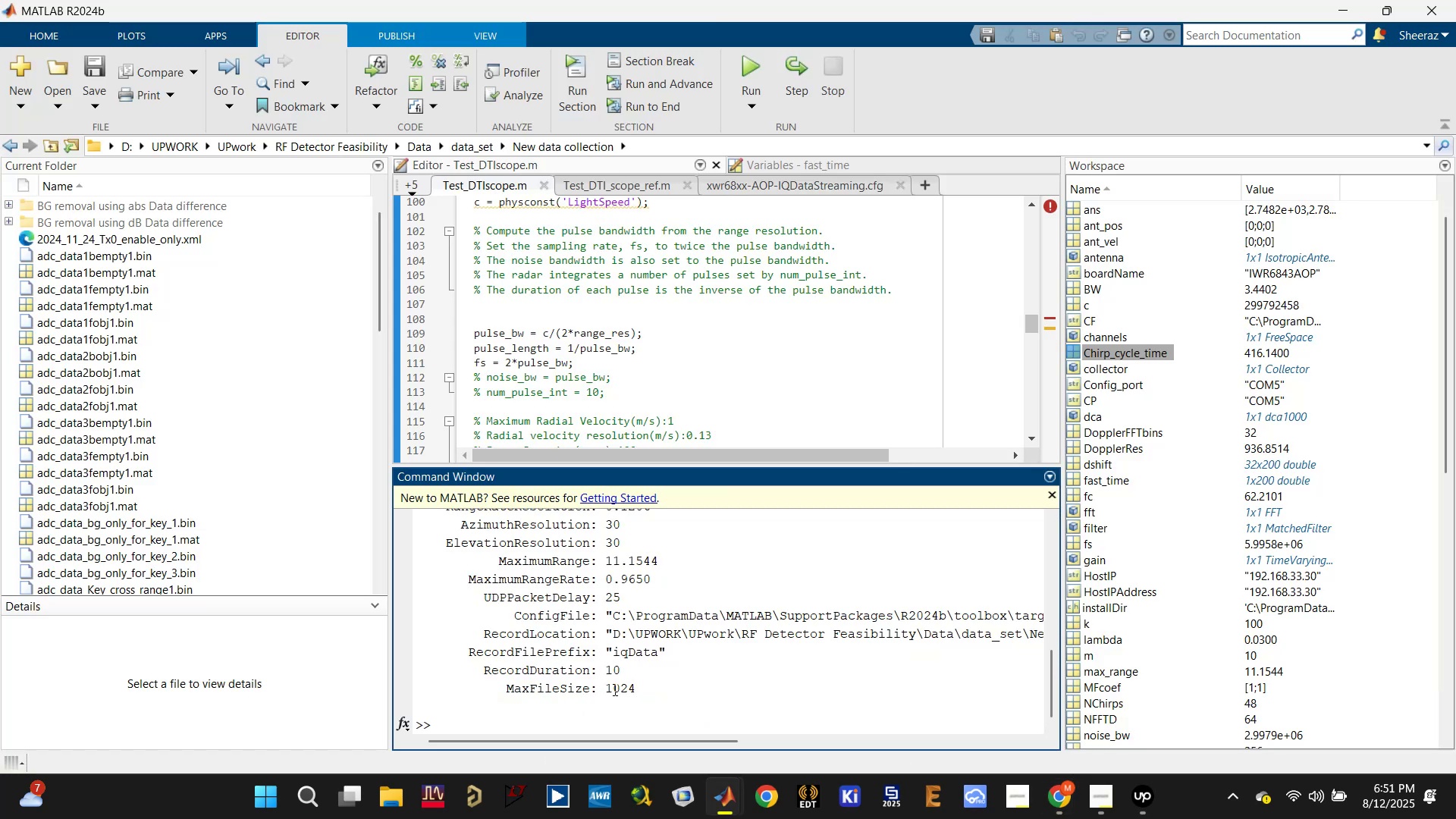 
key(Control+V)
 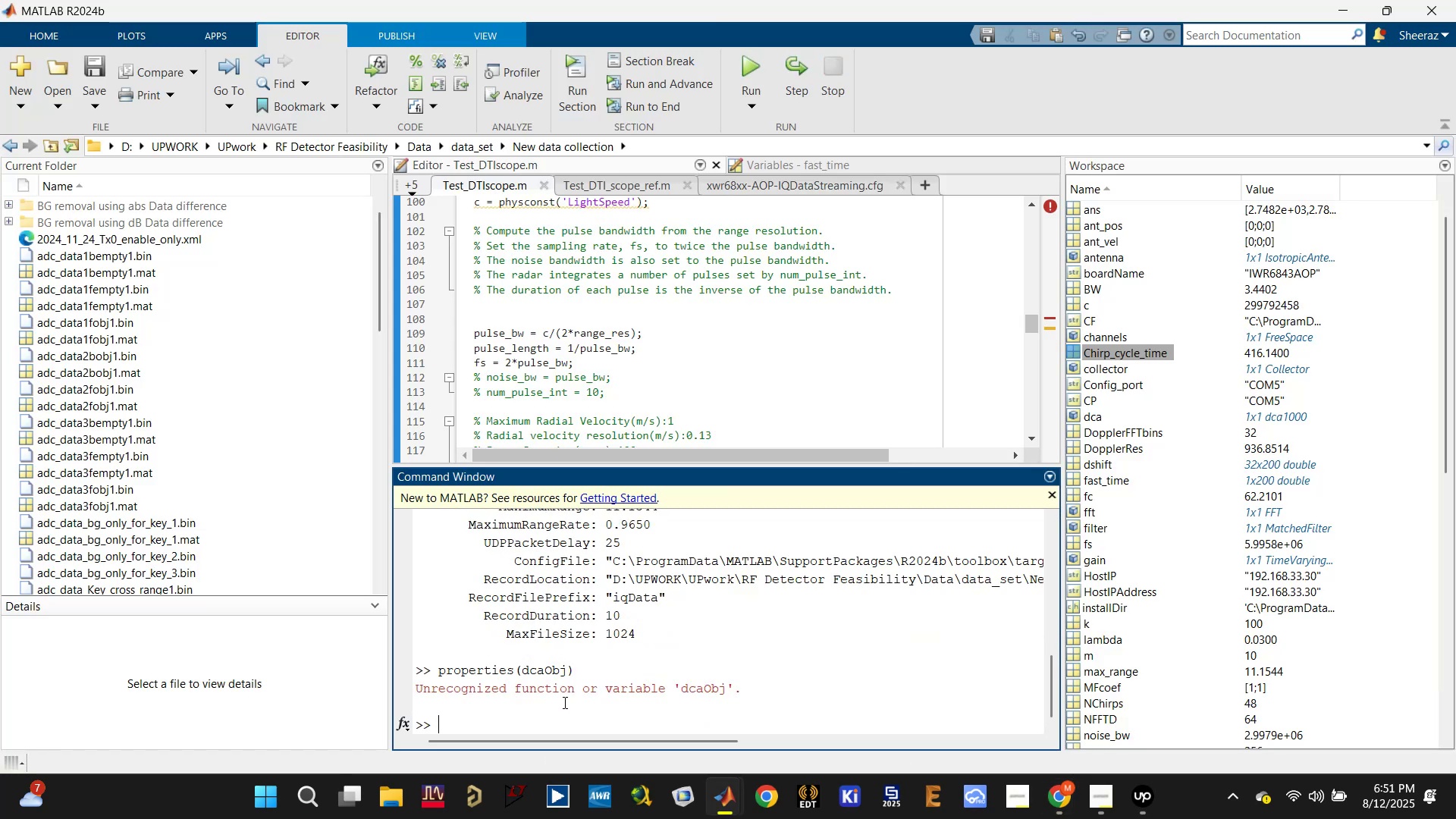 
key(Control+ControlLeft)
 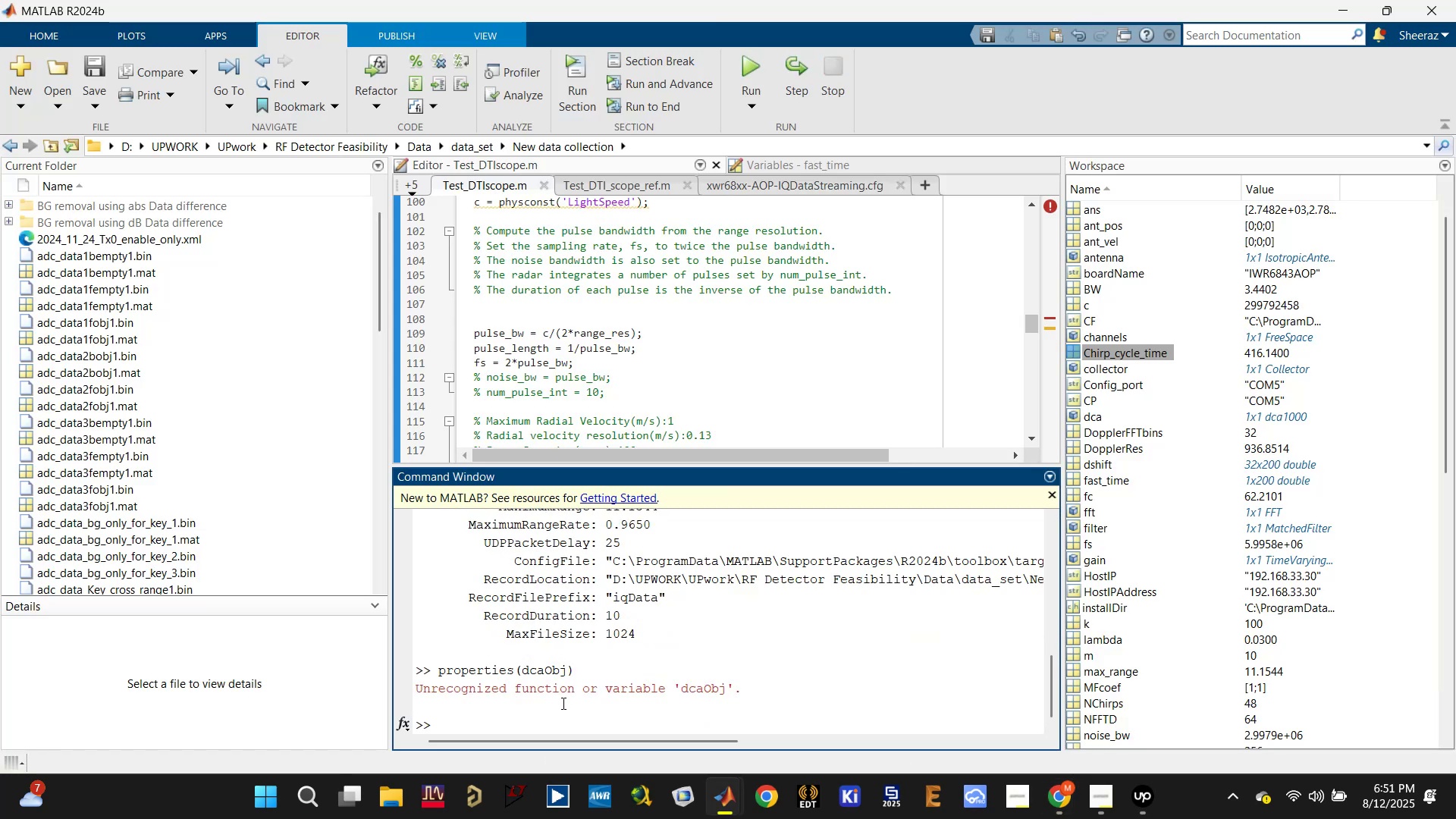 
key(Control+V)
 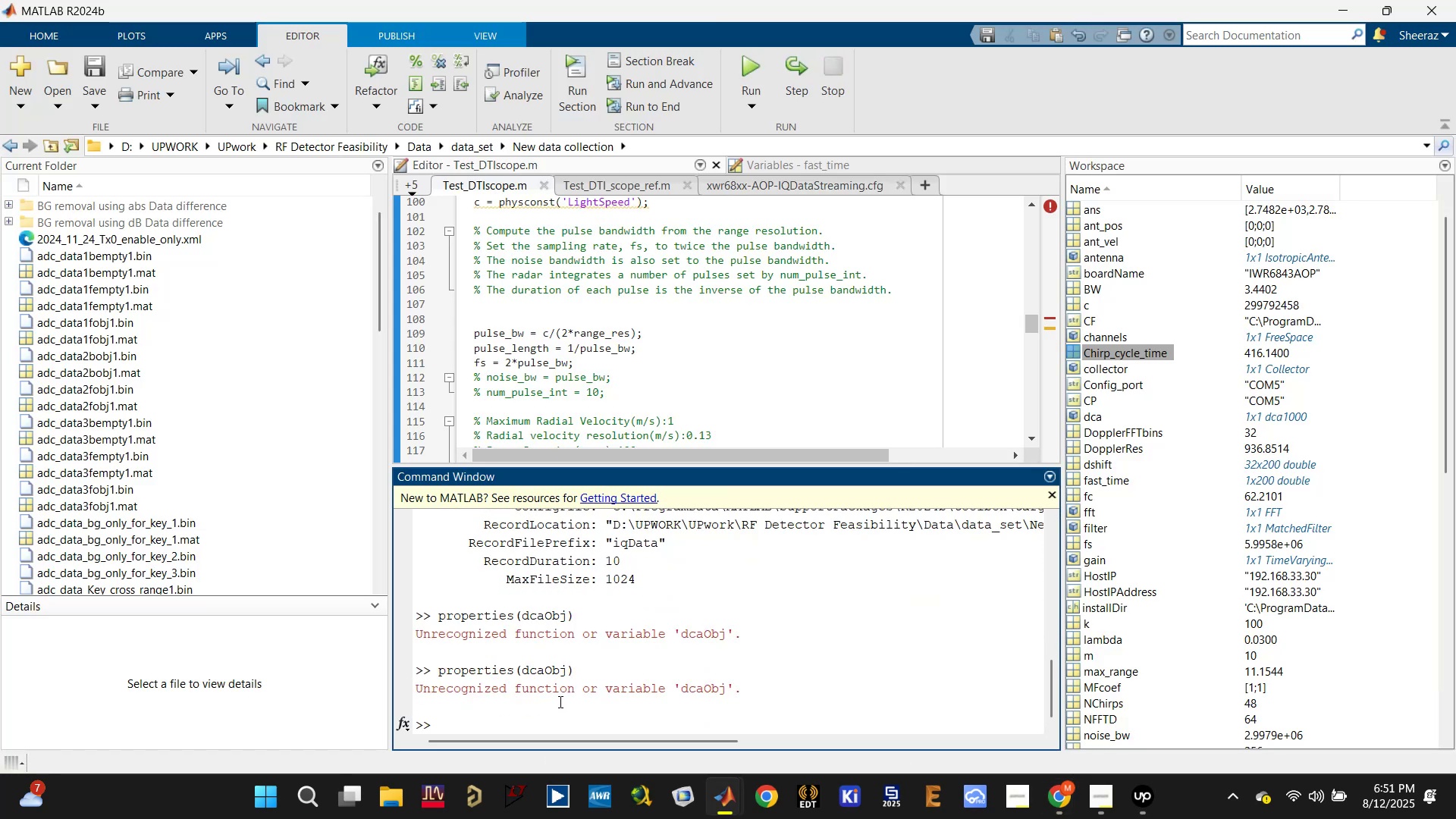 
key(ArrowUp)
 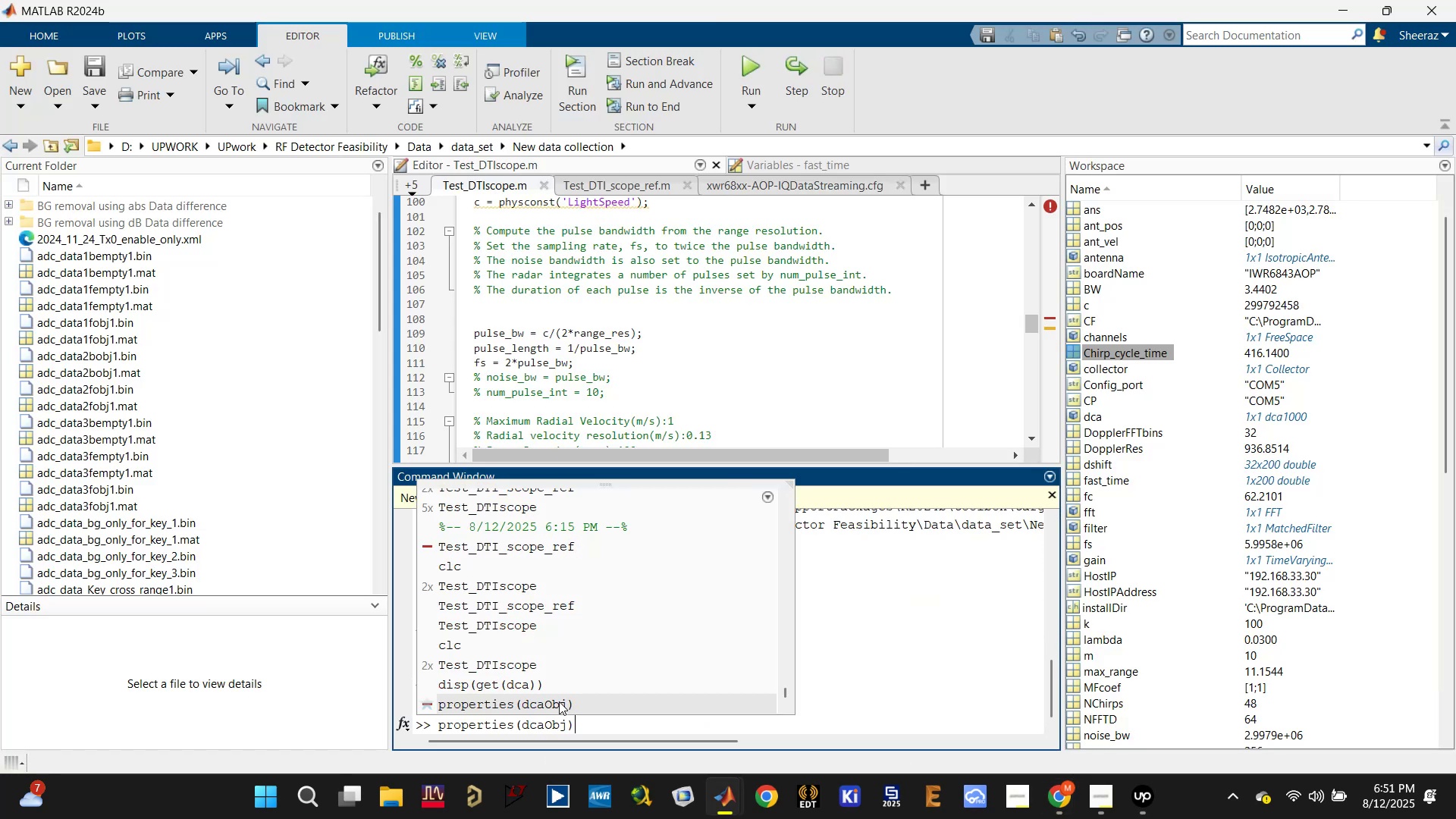 
key(ArrowLeft)
 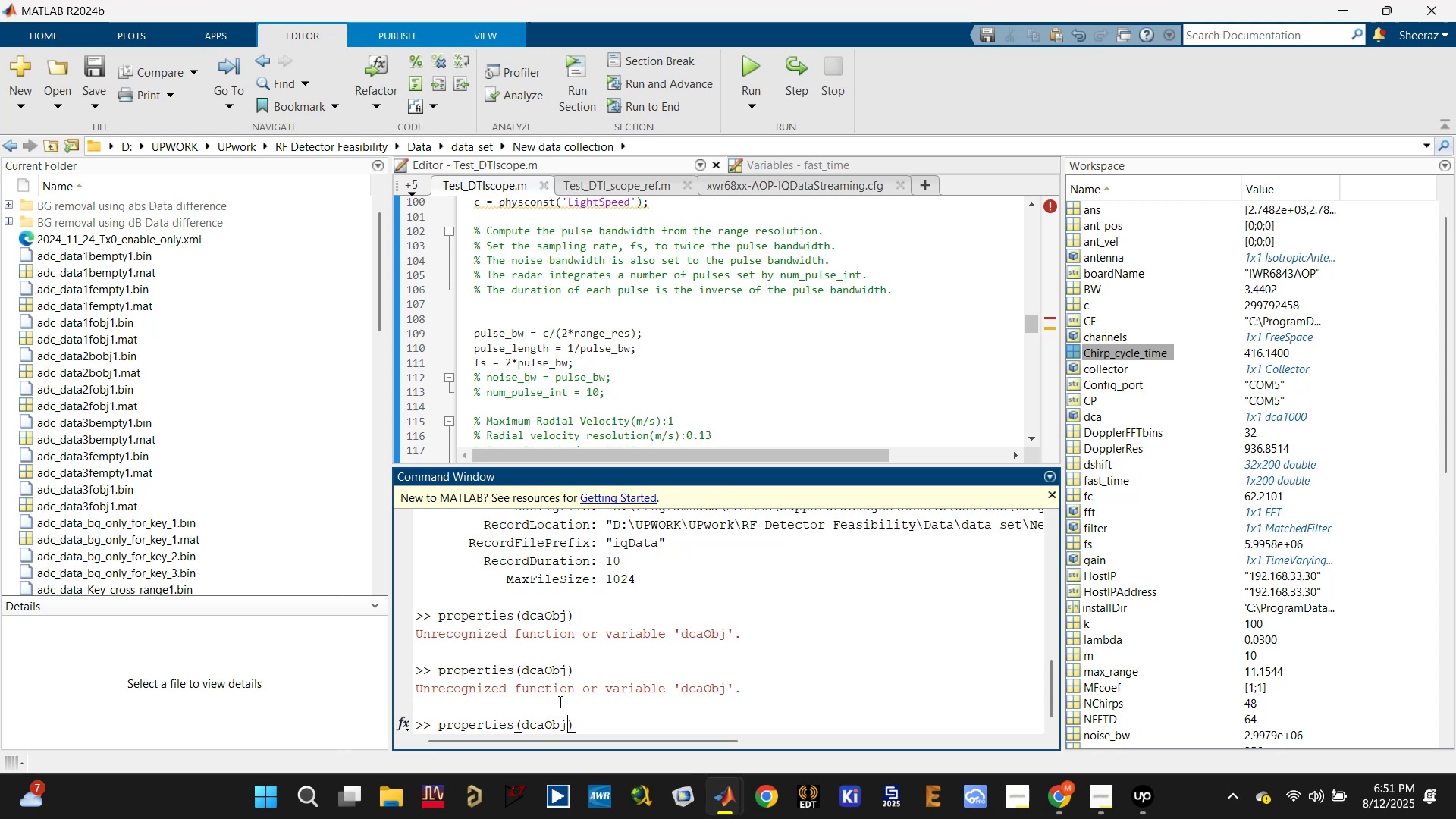 
key(Backspace)
 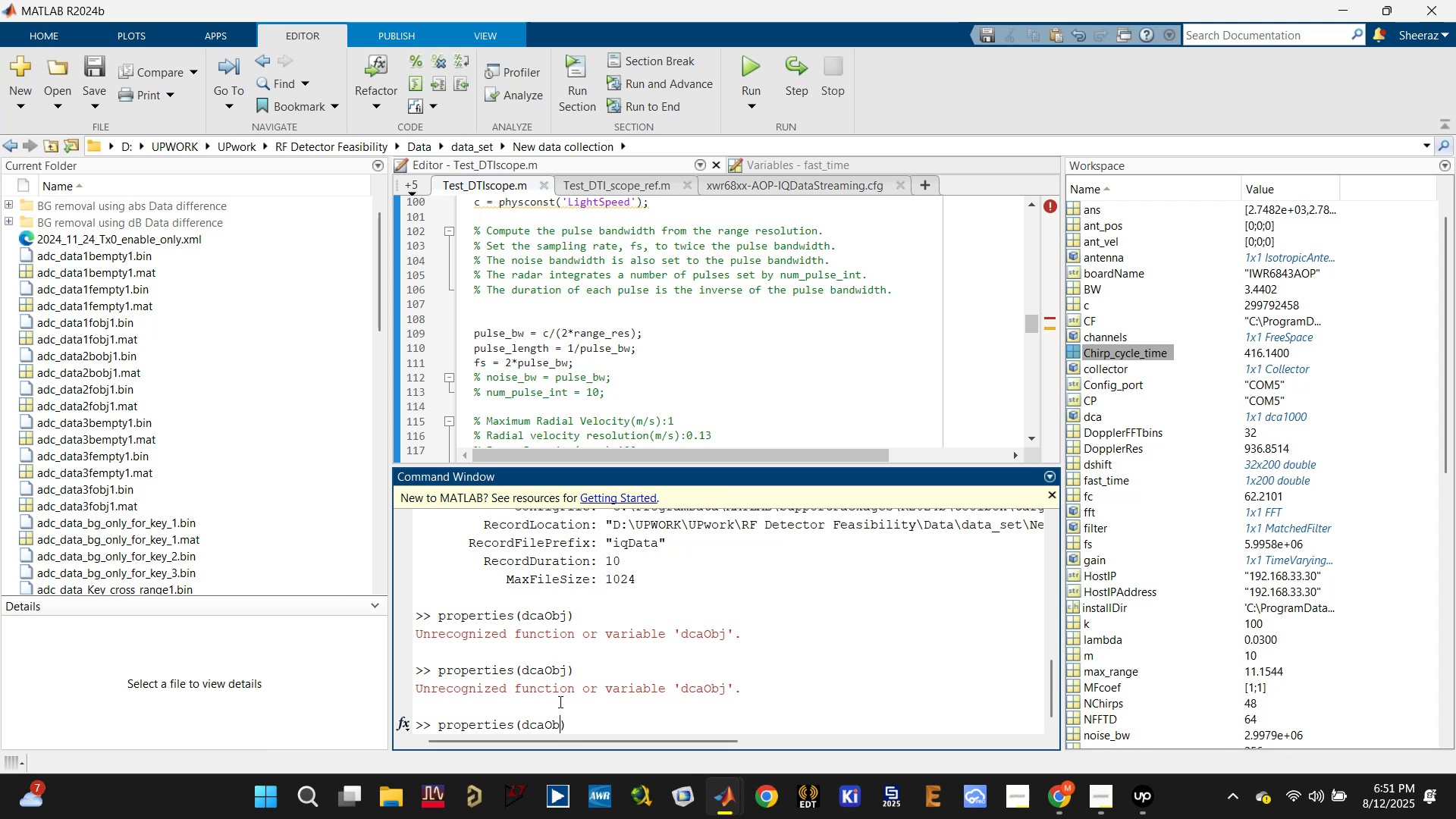 
key(Backspace)
 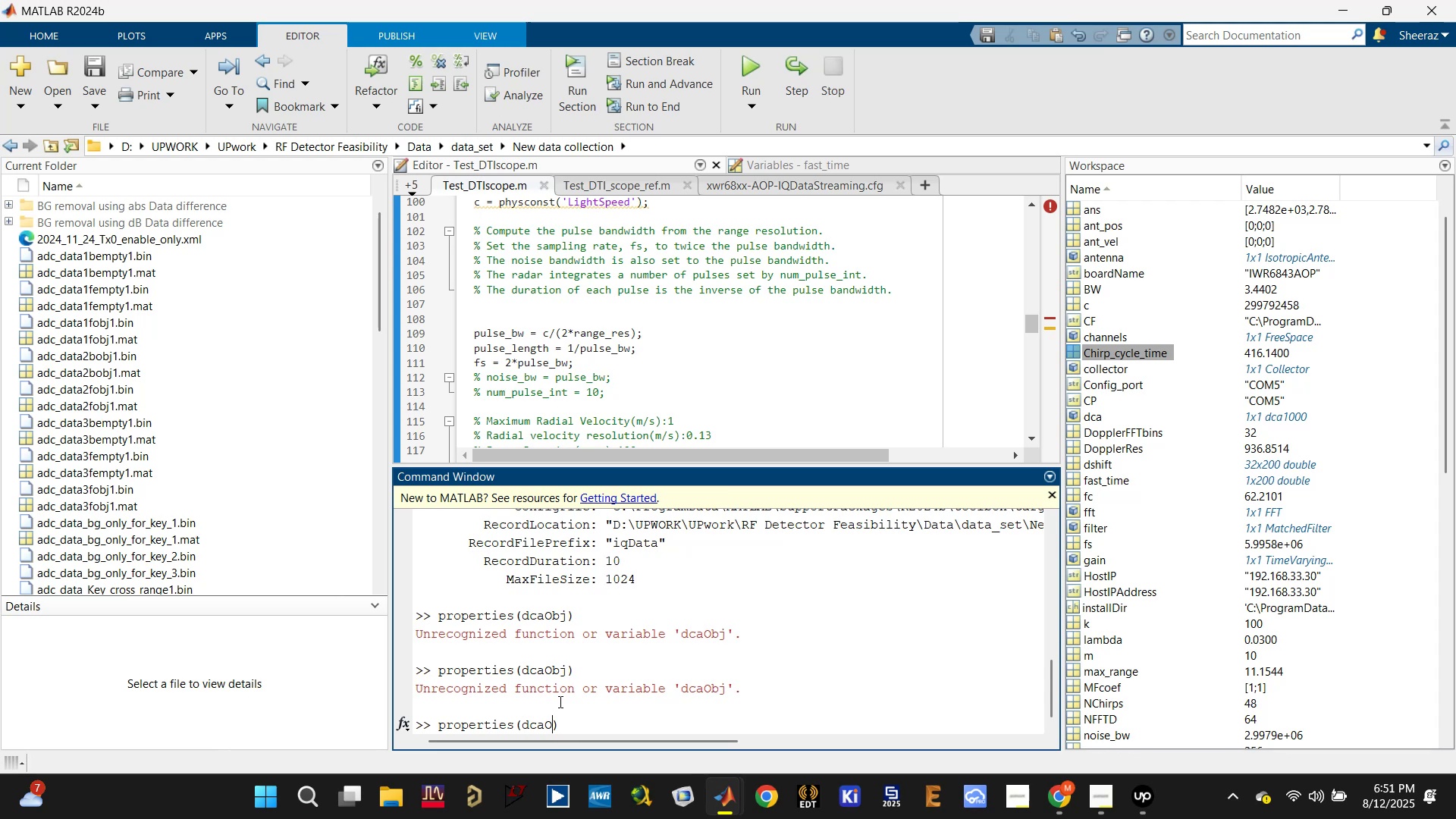 
key(Backspace)
 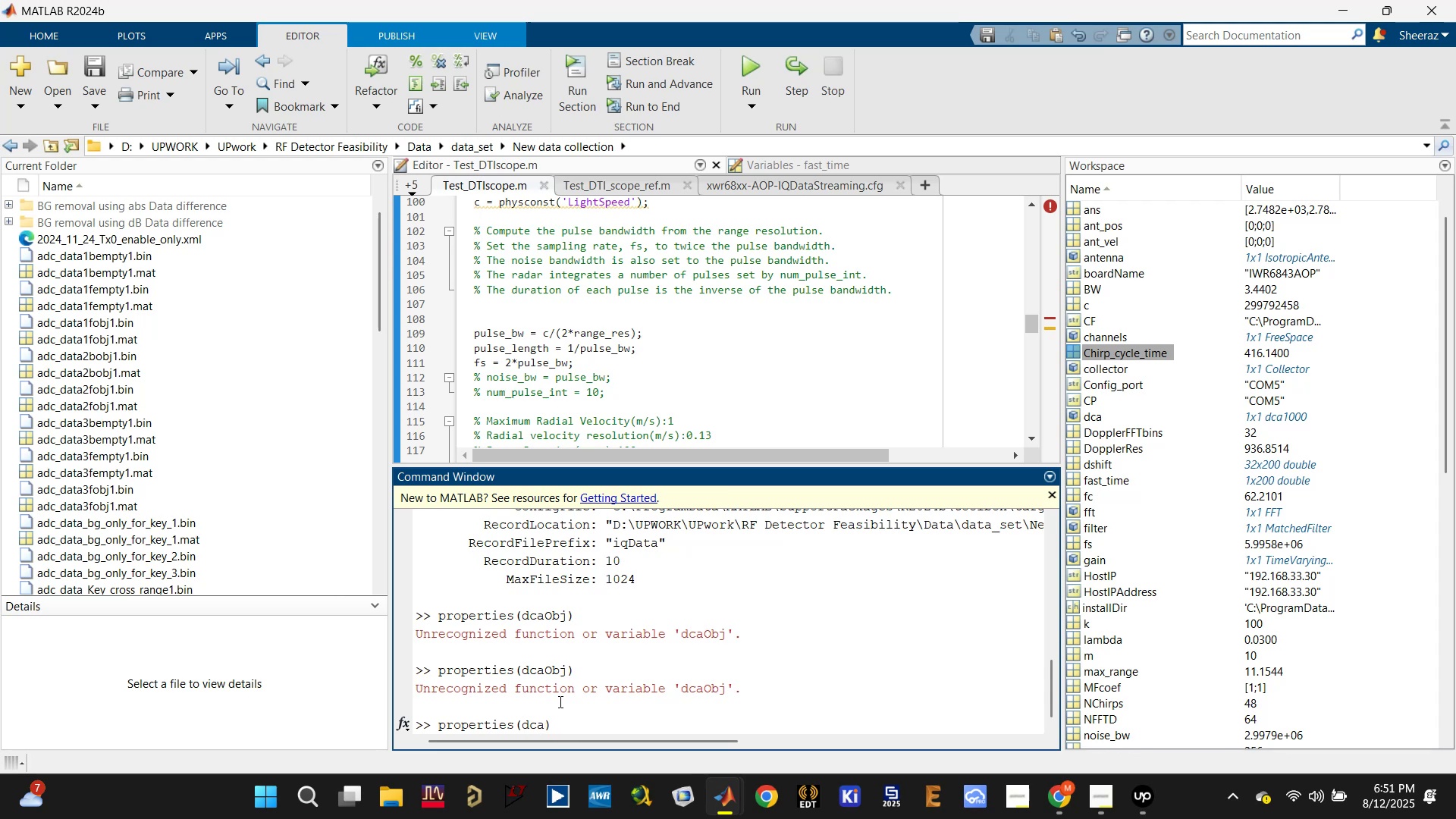 
key(Enter)
 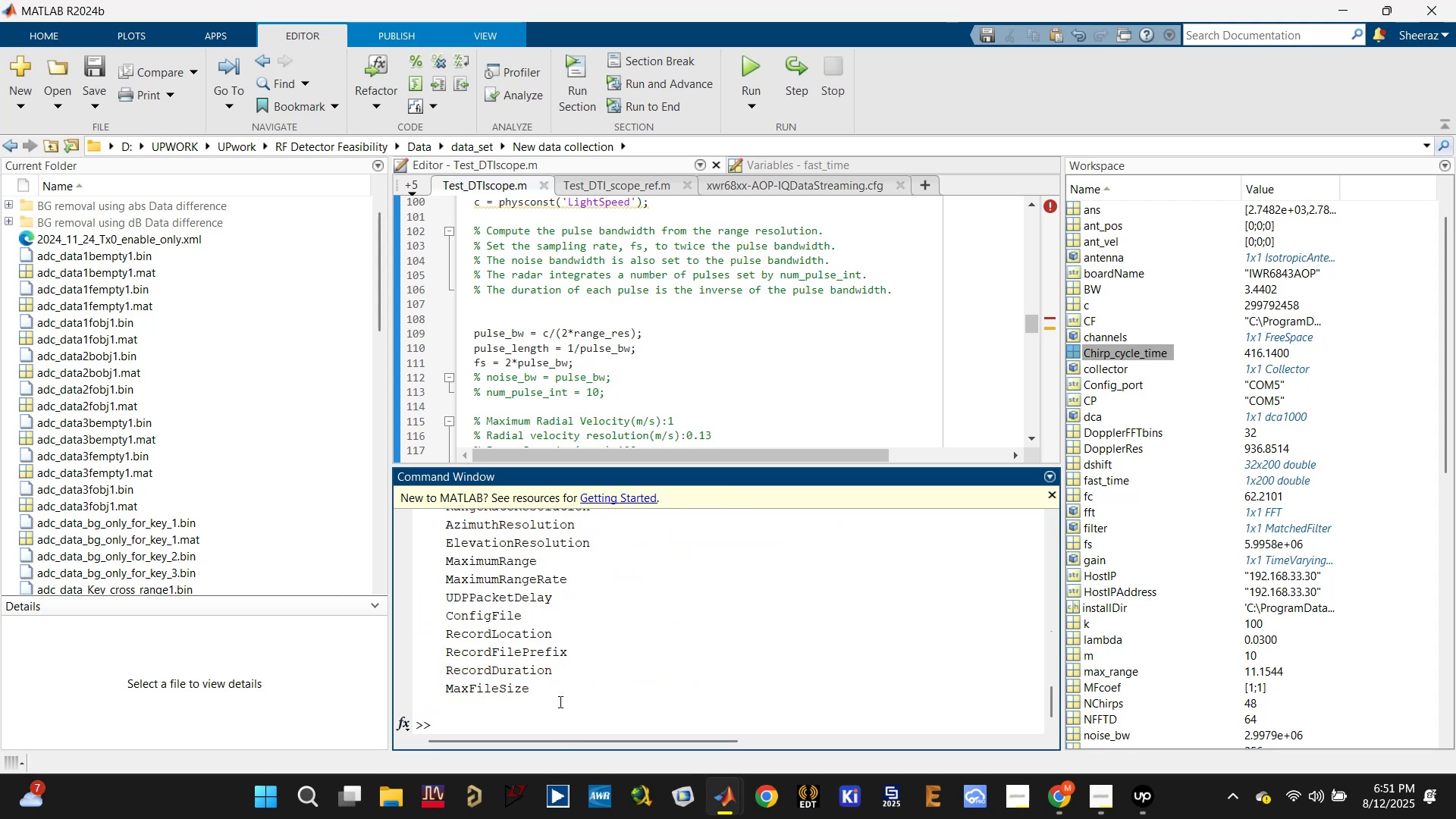 
scroll: coordinate [591, 695], scroll_direction: up, amount: 13.0
 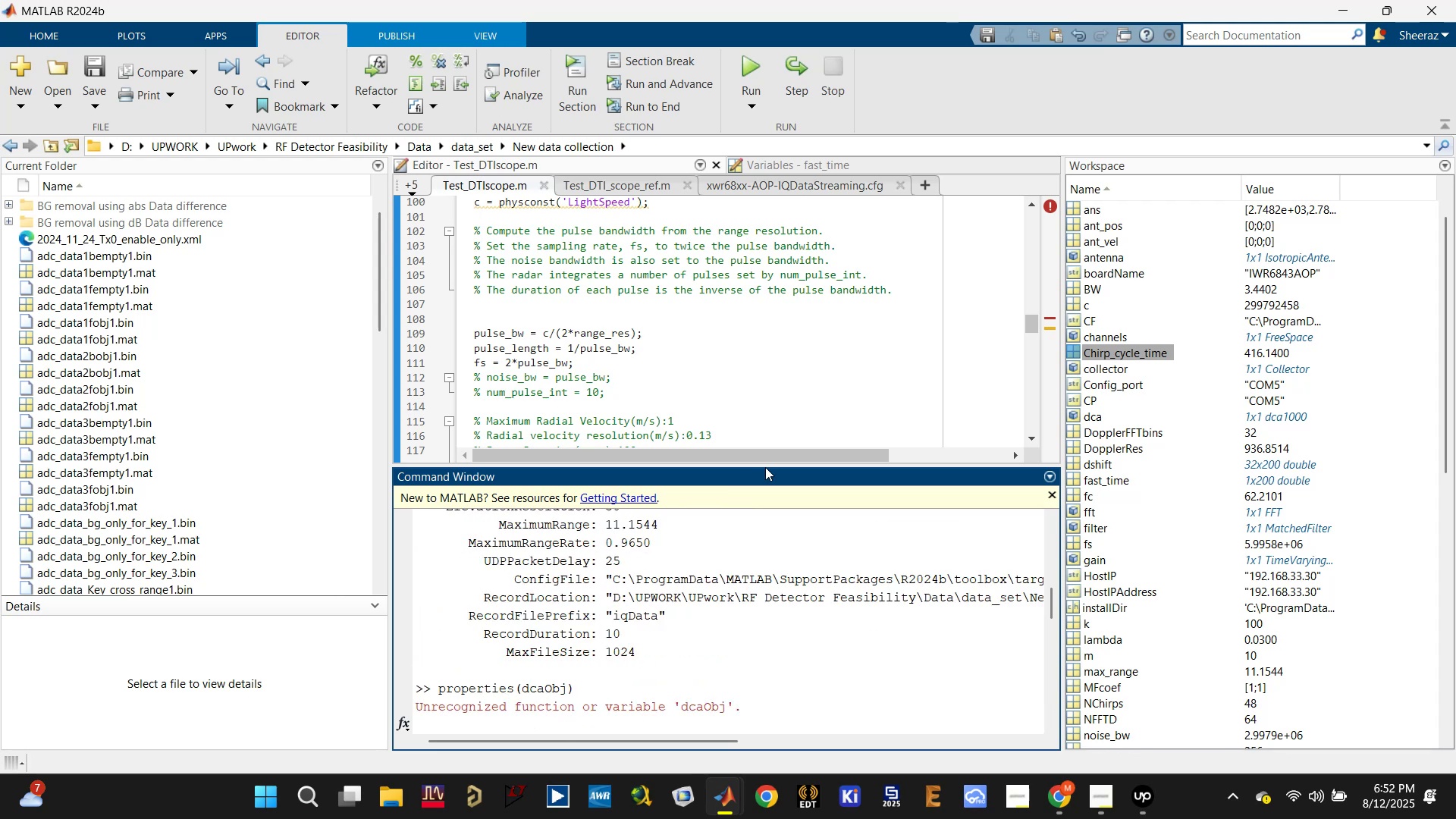 
left_click_drag(start_coordinate=[768, 464], to_coordinate=[764, 332])
 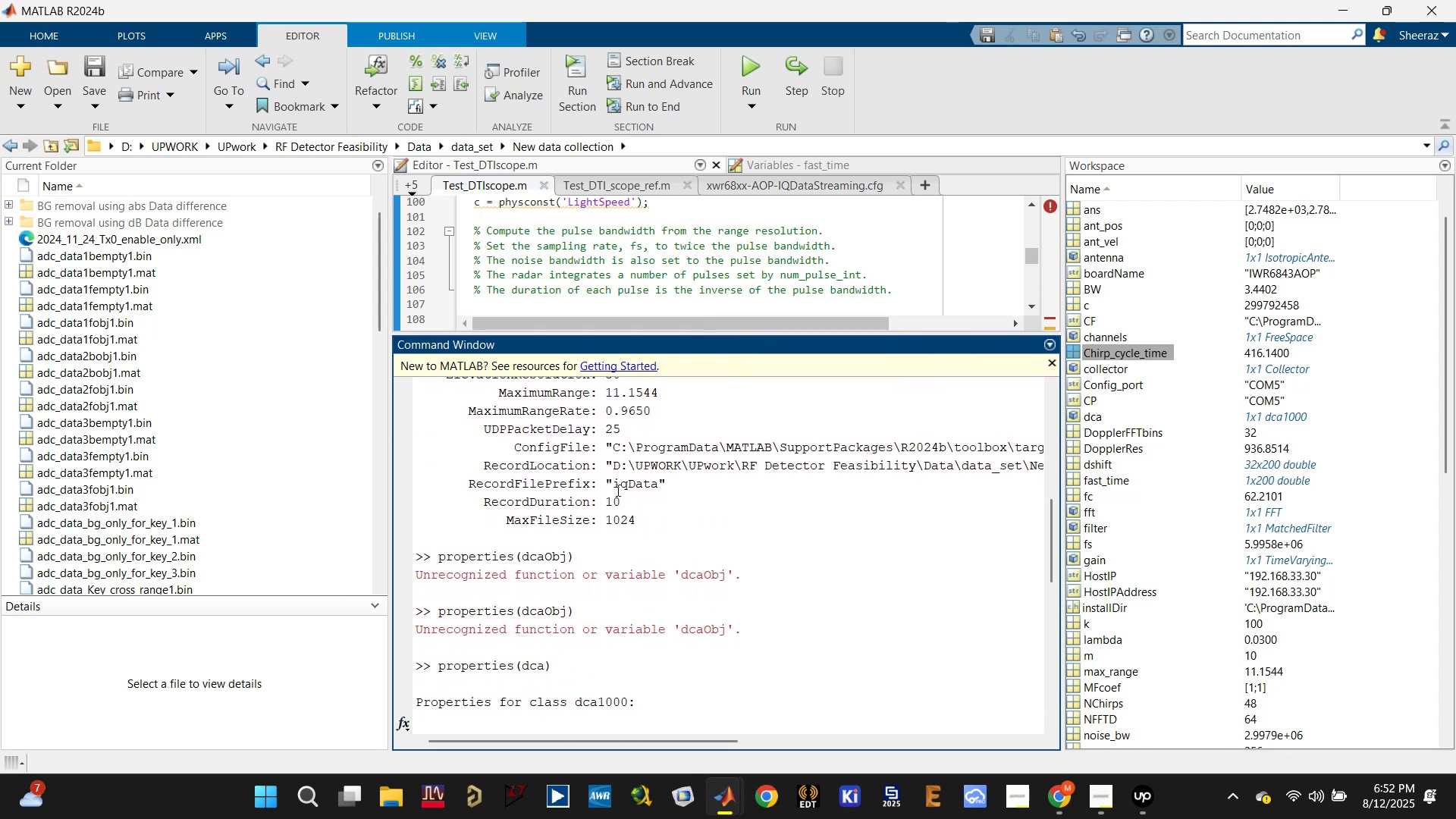 
scroll: coordinate [628, 596], scroll_direction: up, amount: 4.0
 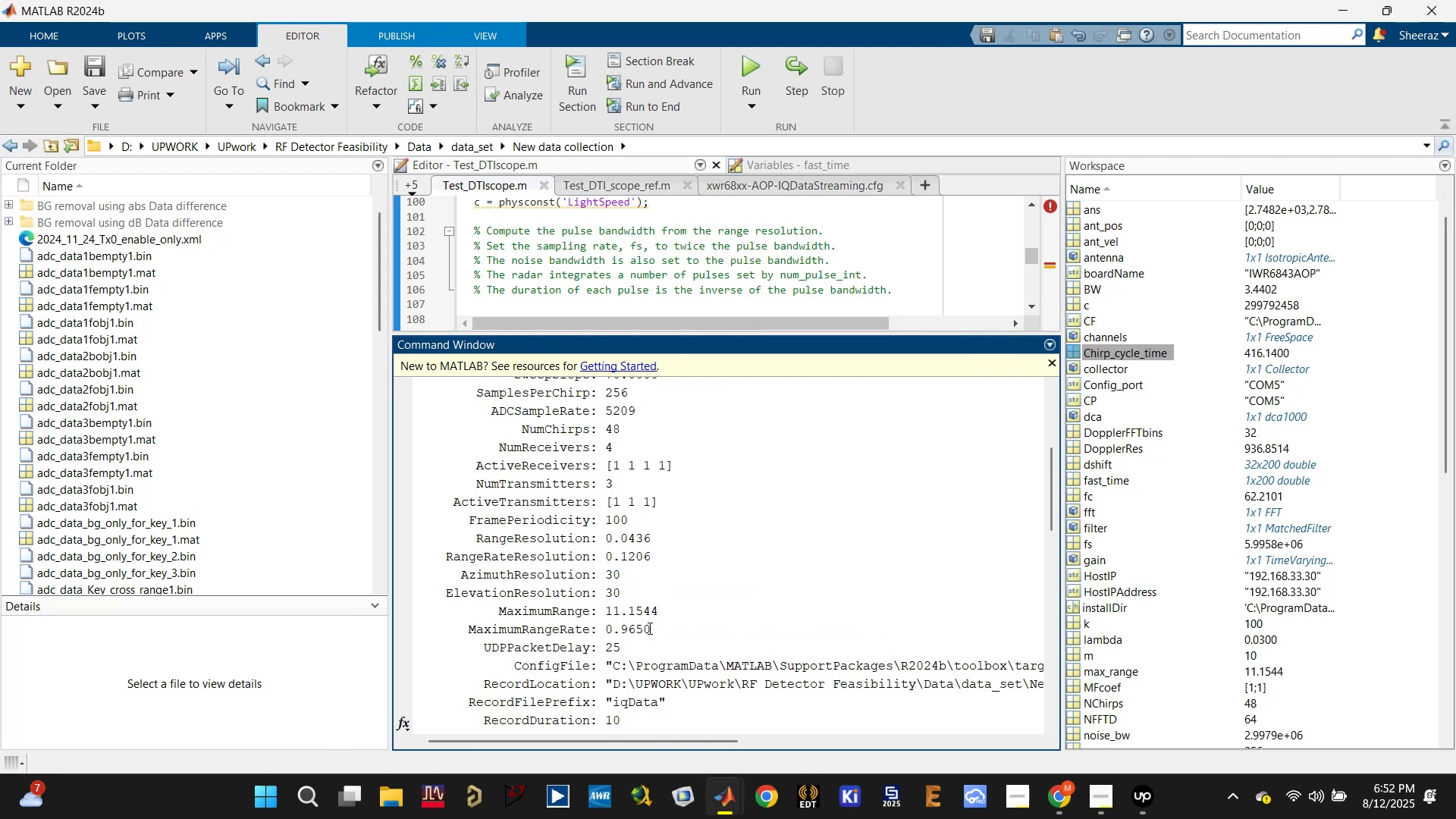 
left_click_drag(start_coordinate=[654, 627], to_coordinate=[492, 444])
 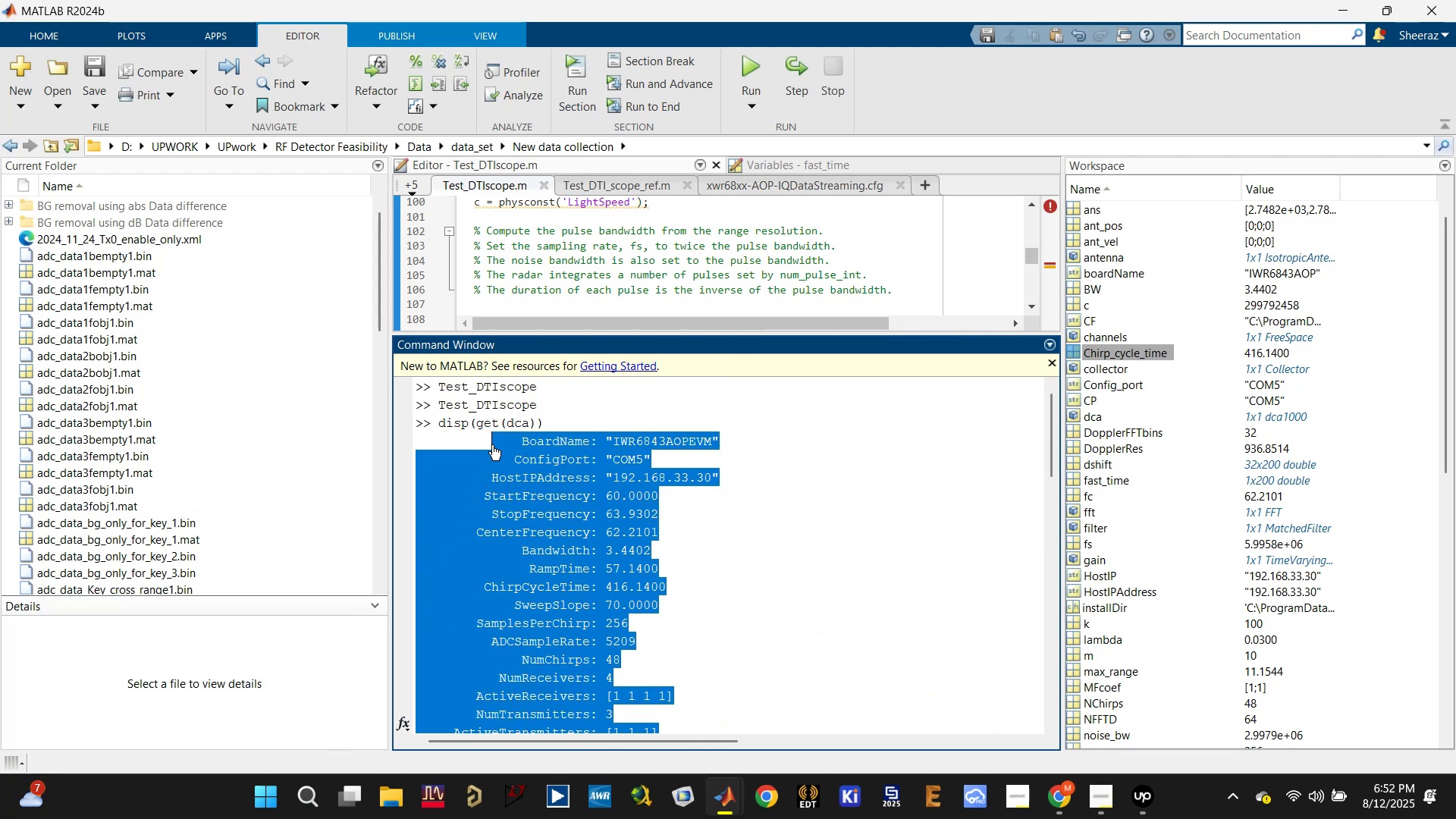 
key(Control+C)
 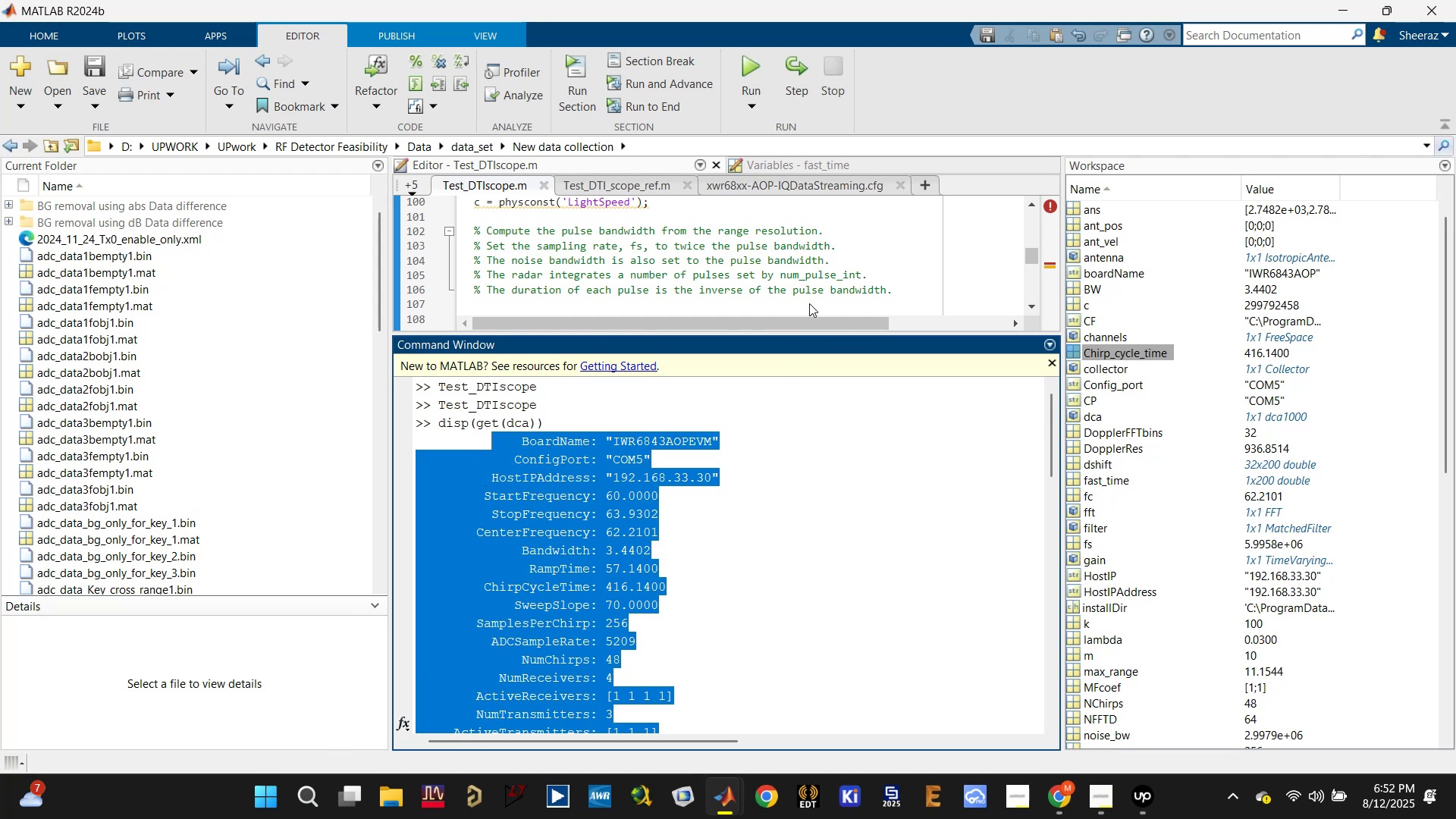 
scroll: coordinate [810, 304], scroll_direction: down, amount: 1.0
 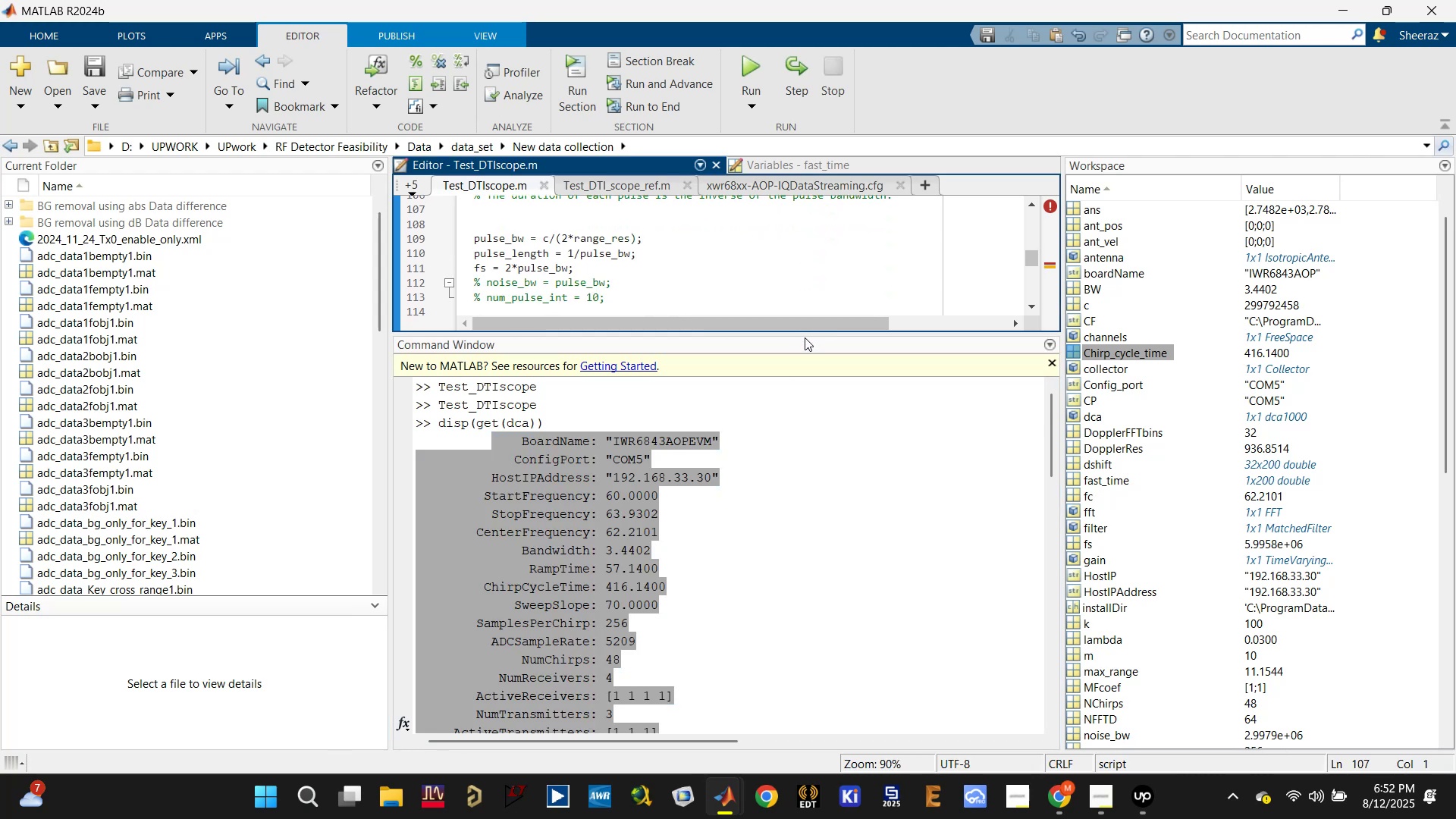 
left_click_drag(start_coordinate=[808, 334], to_coordinate=[764, 664])
 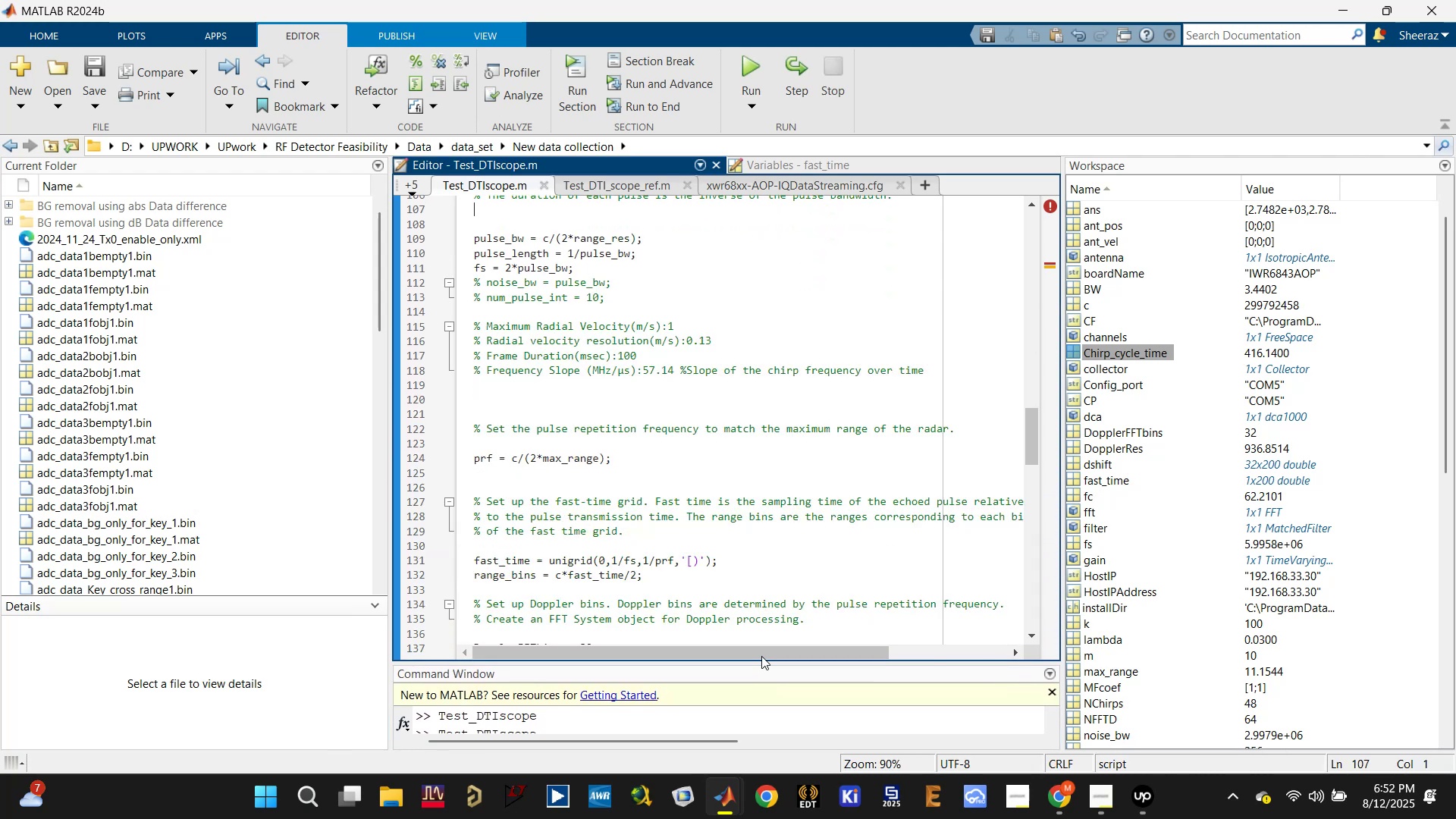 
scroll: coordinate [723, 514], scroll_direction: up, amount: 5.0
 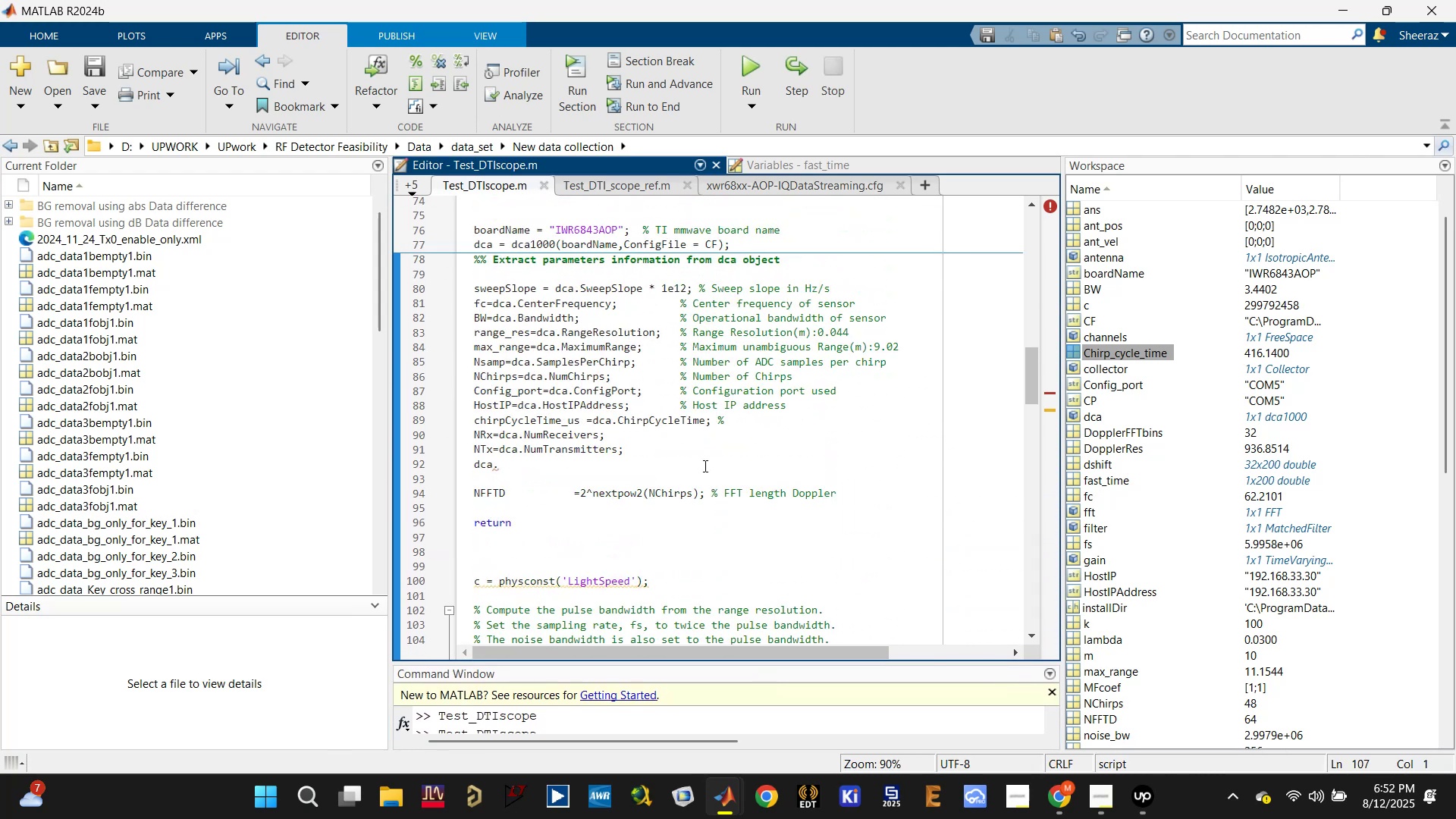 
left_click([703, 456])
 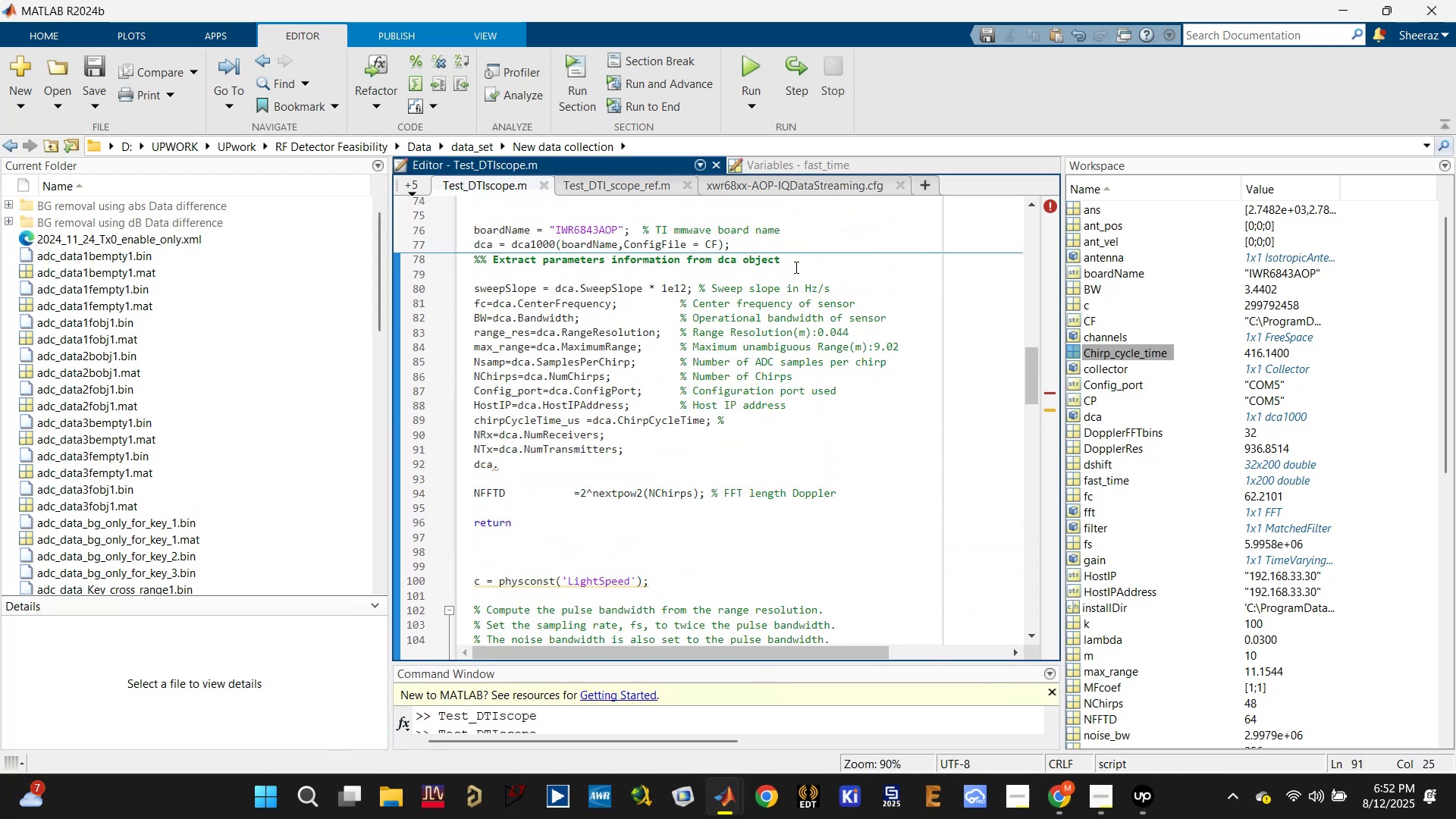 
left_click([801, 262])
 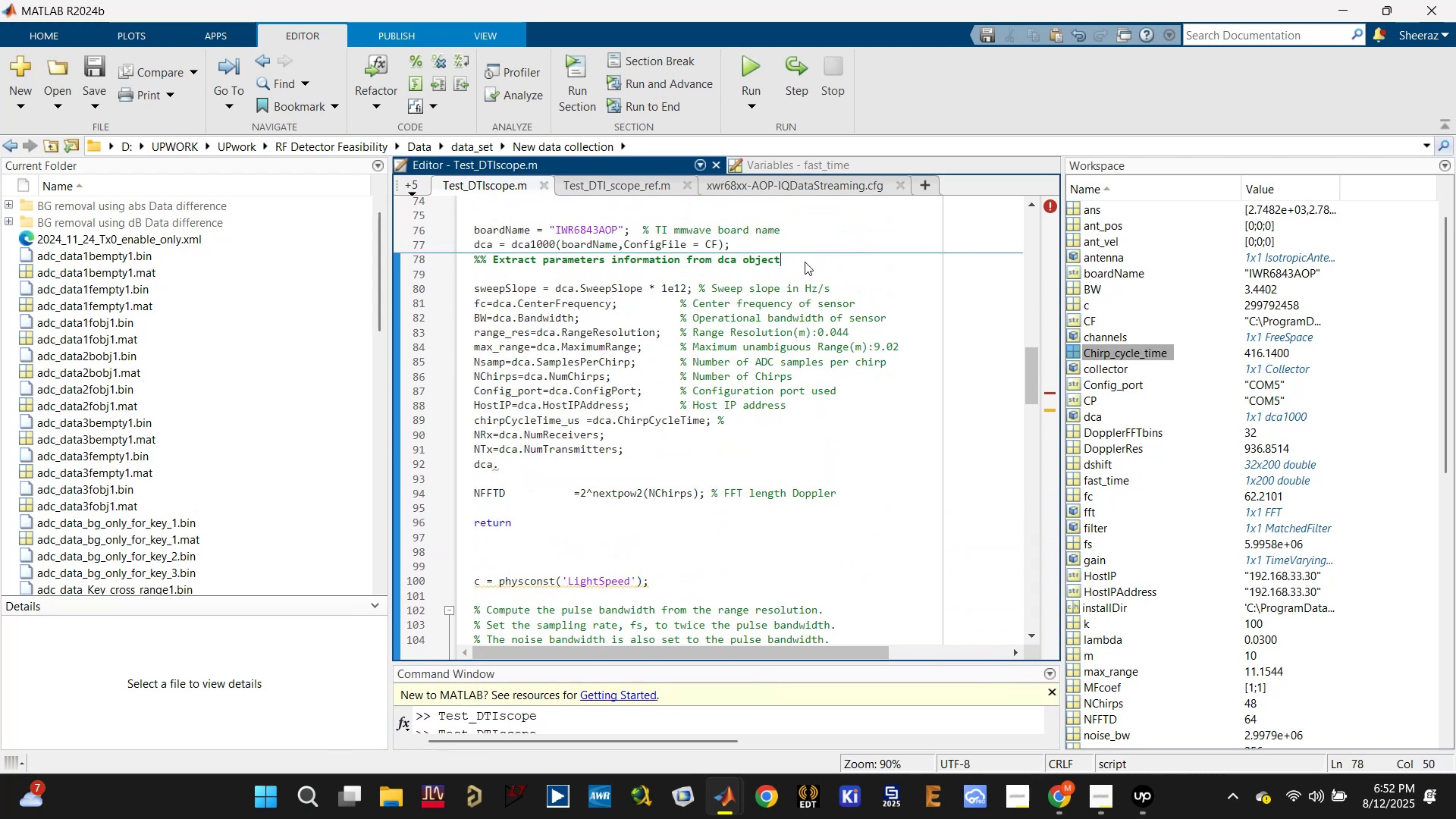 
key(Enter)
 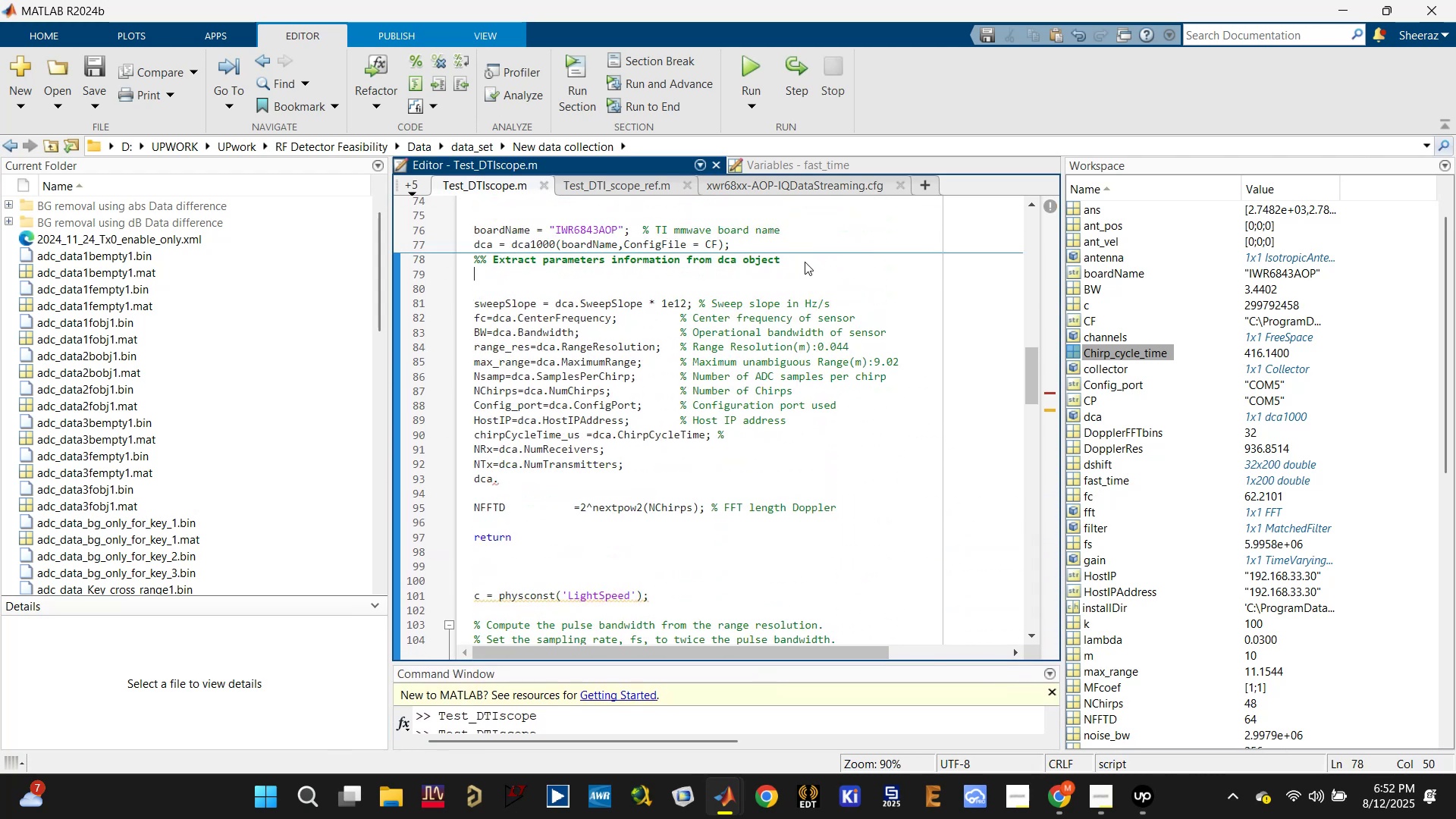 
key(Enter)
 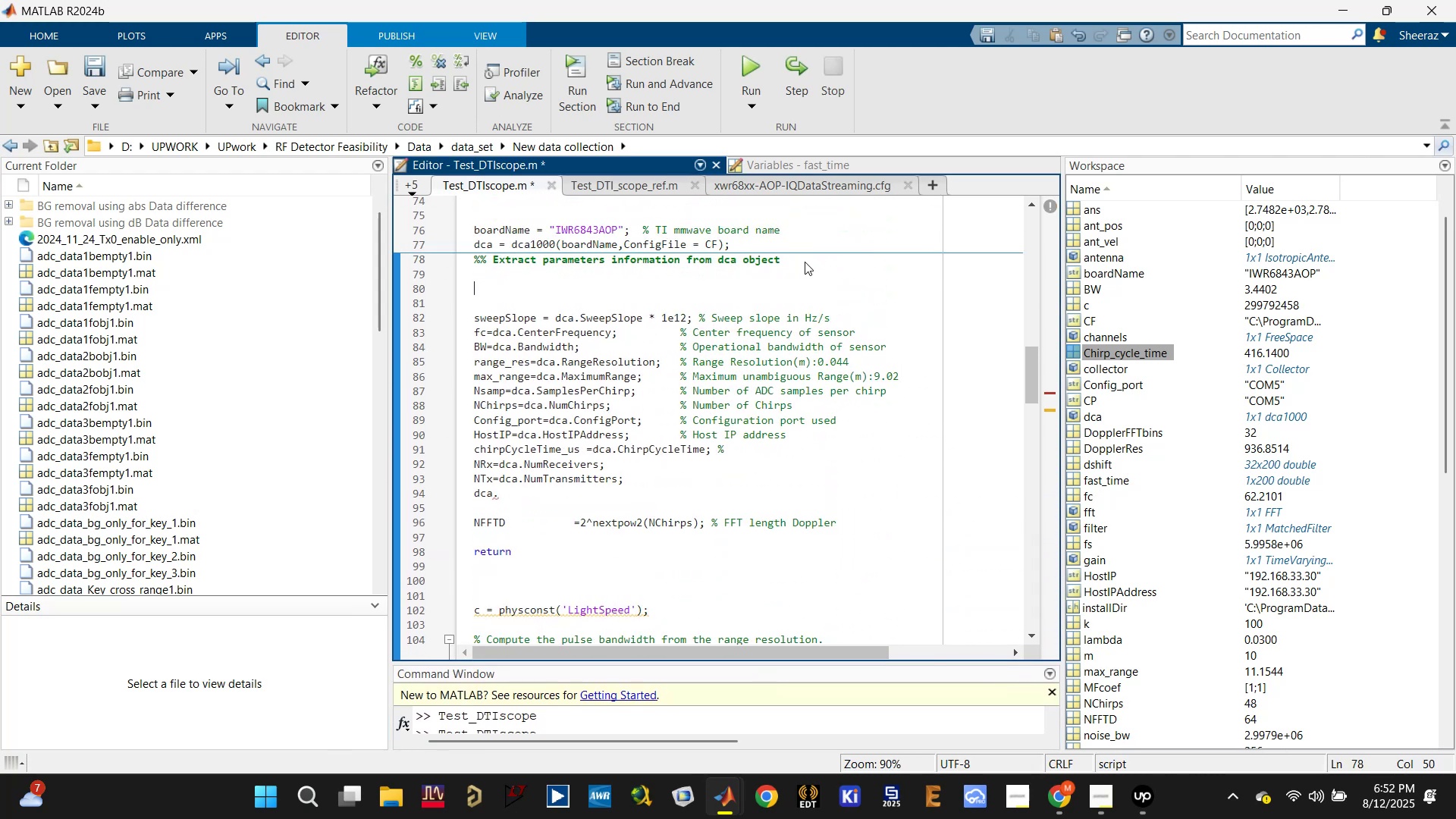 
key(Enter)
 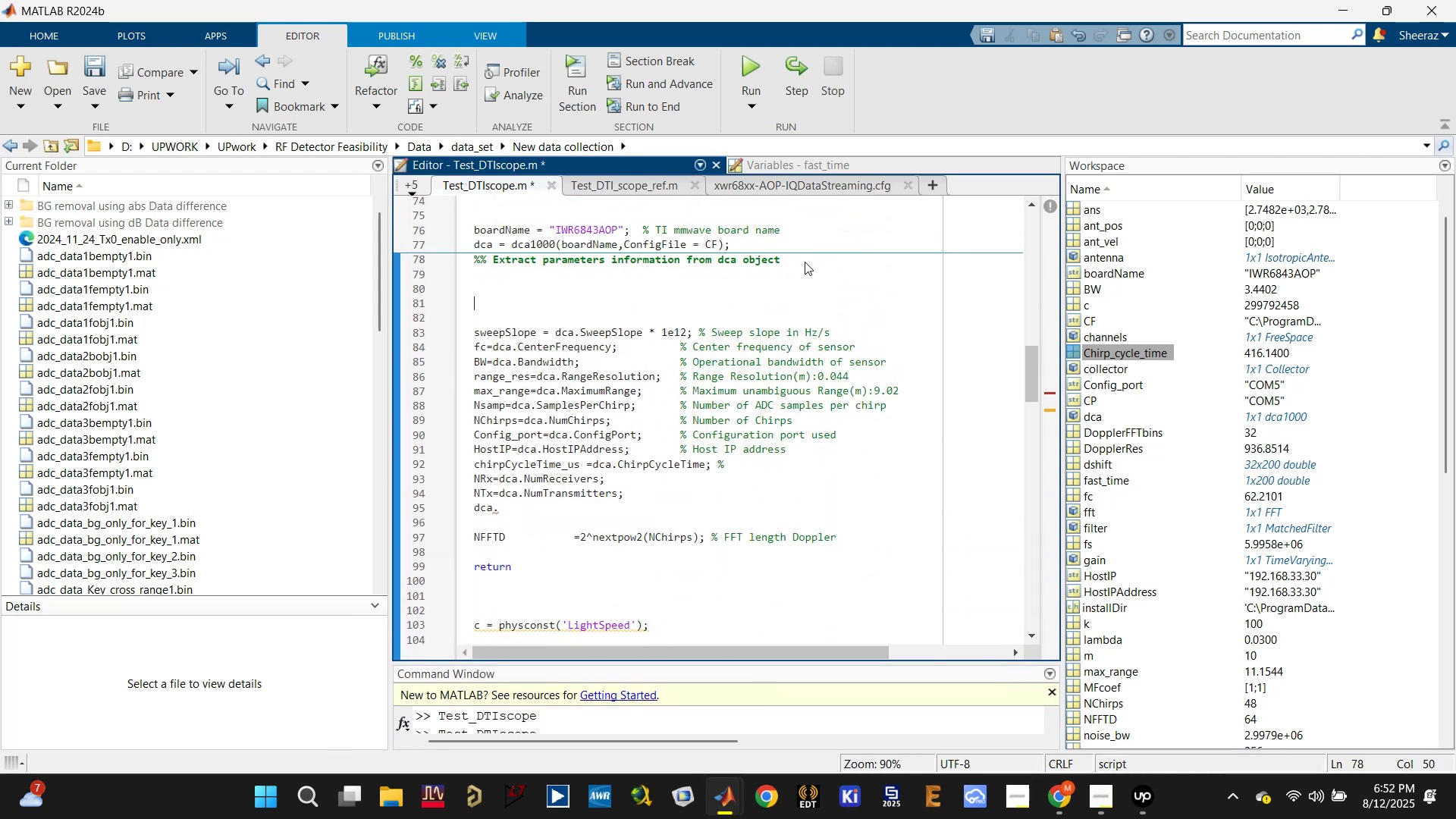 
key(Enter)
 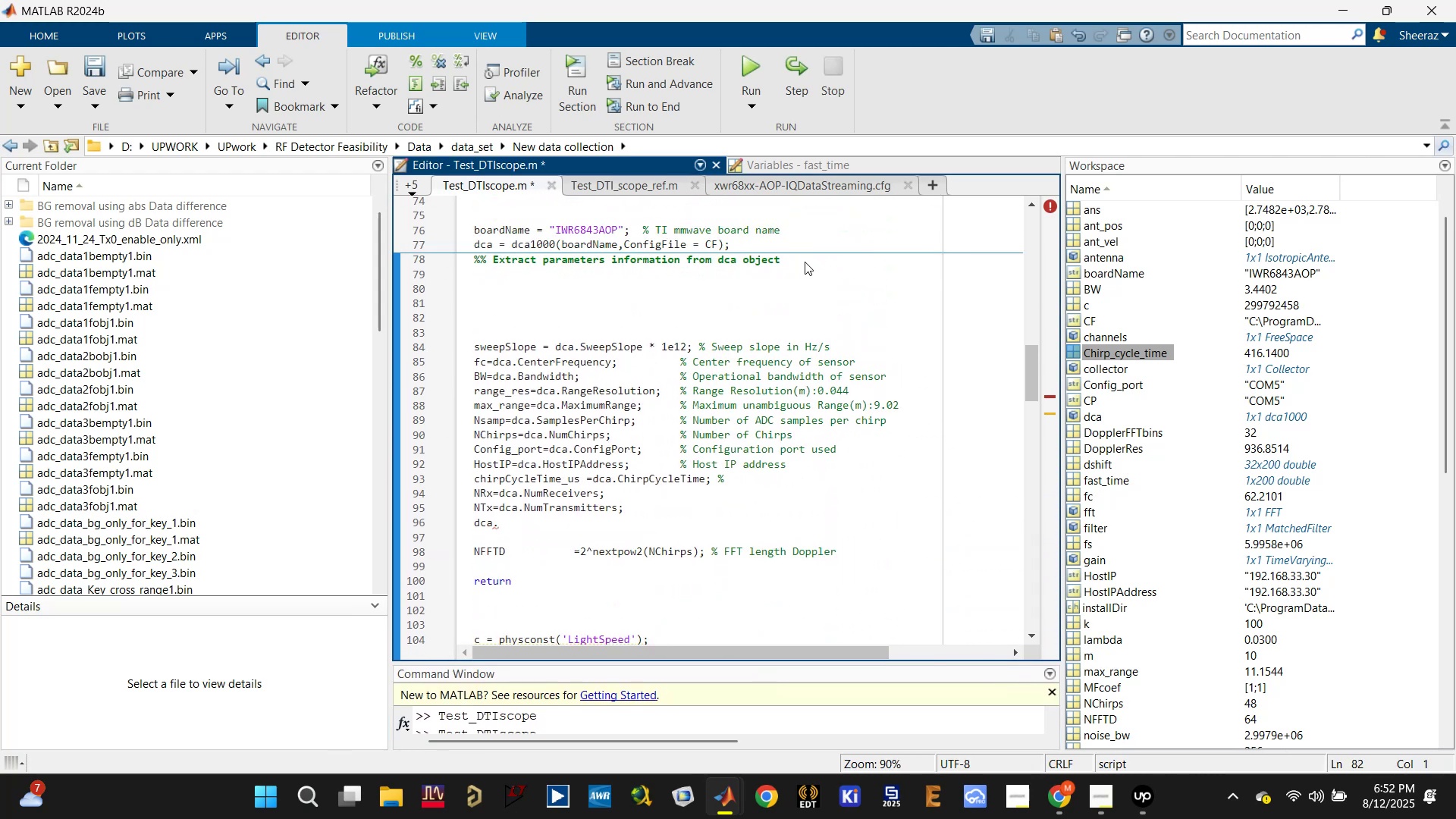 
type(%%)
 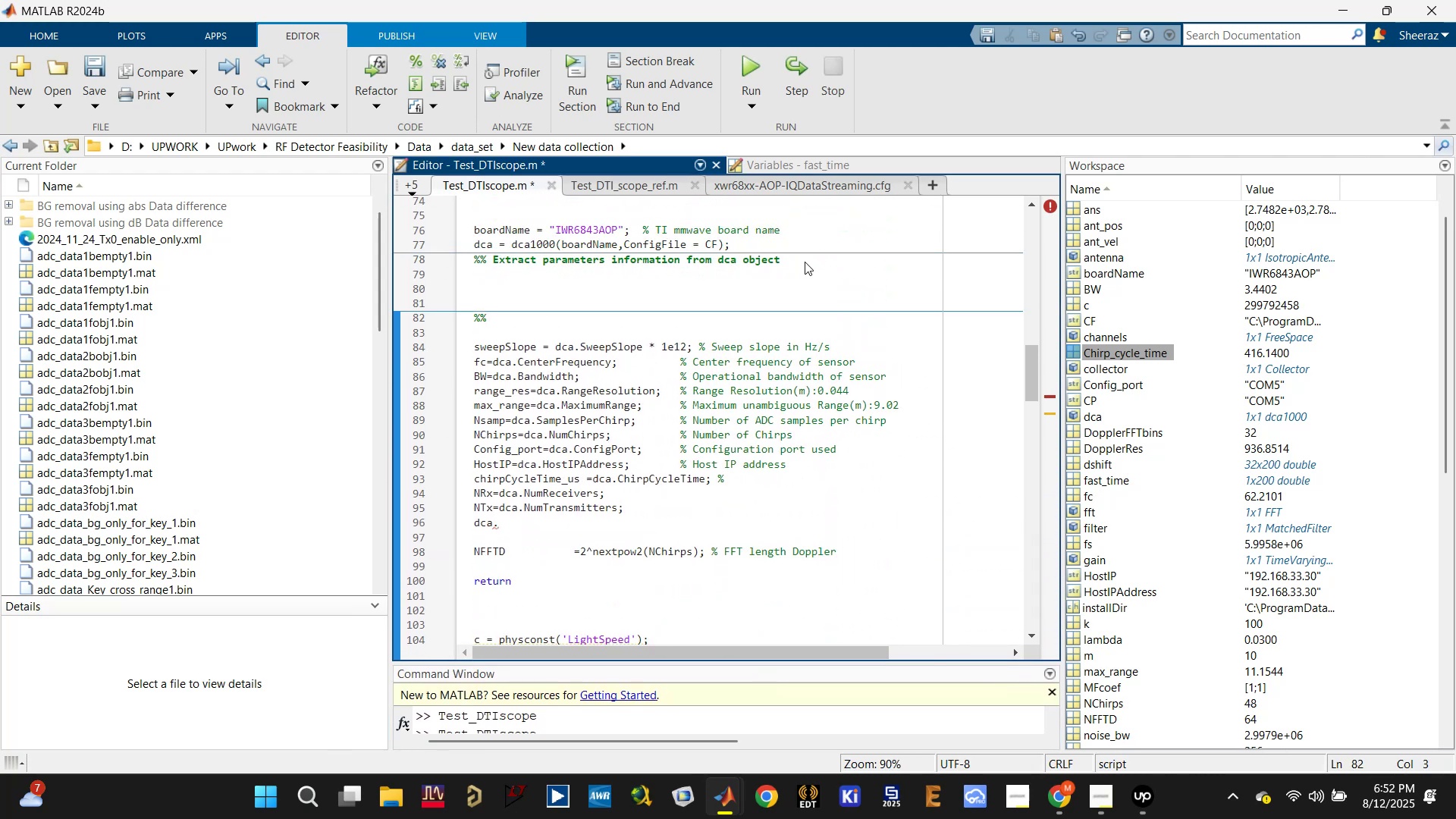 
key(ArrowUp)
 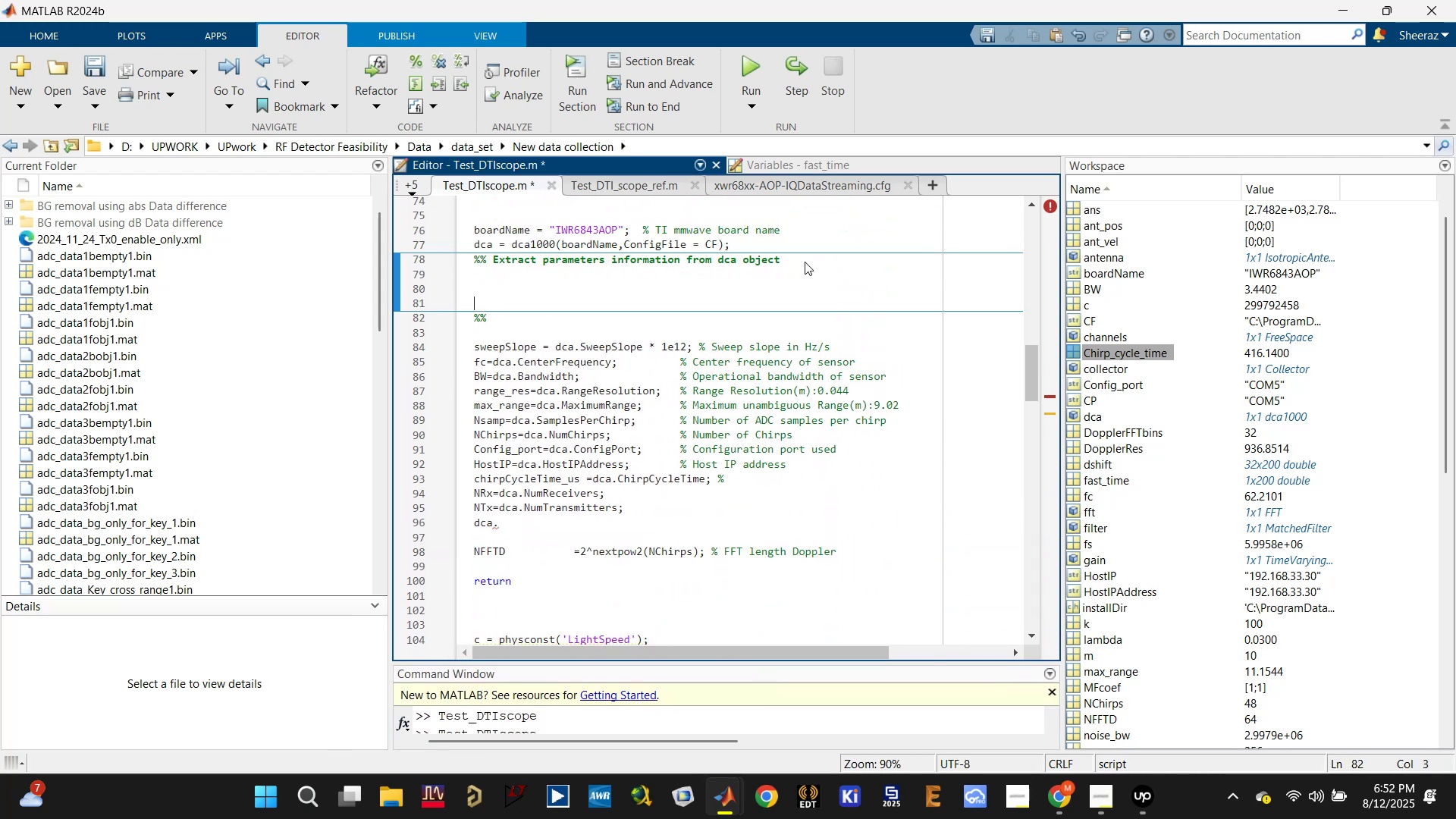 
key(ArrowUp)
 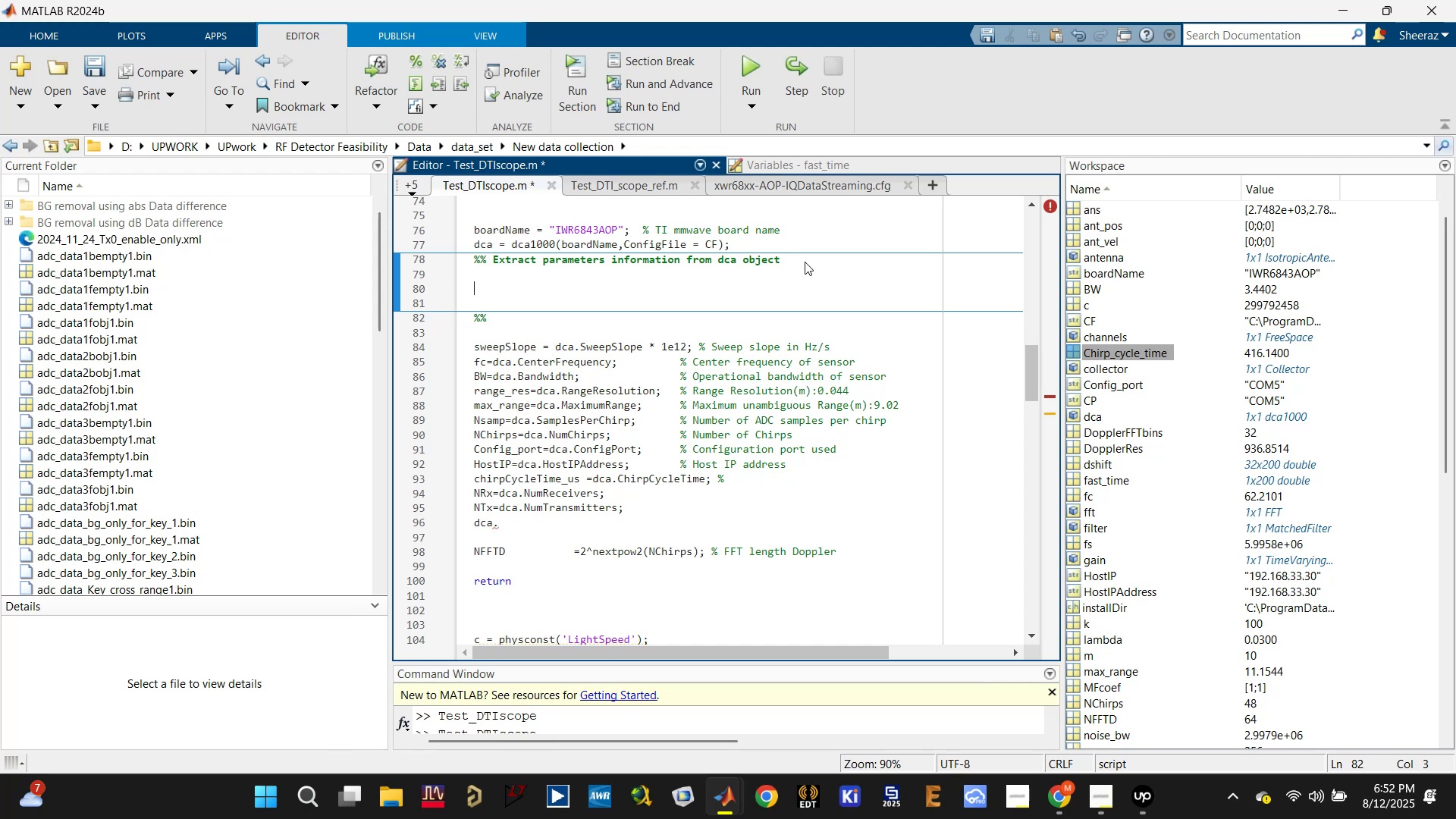 
key(Control+V)
 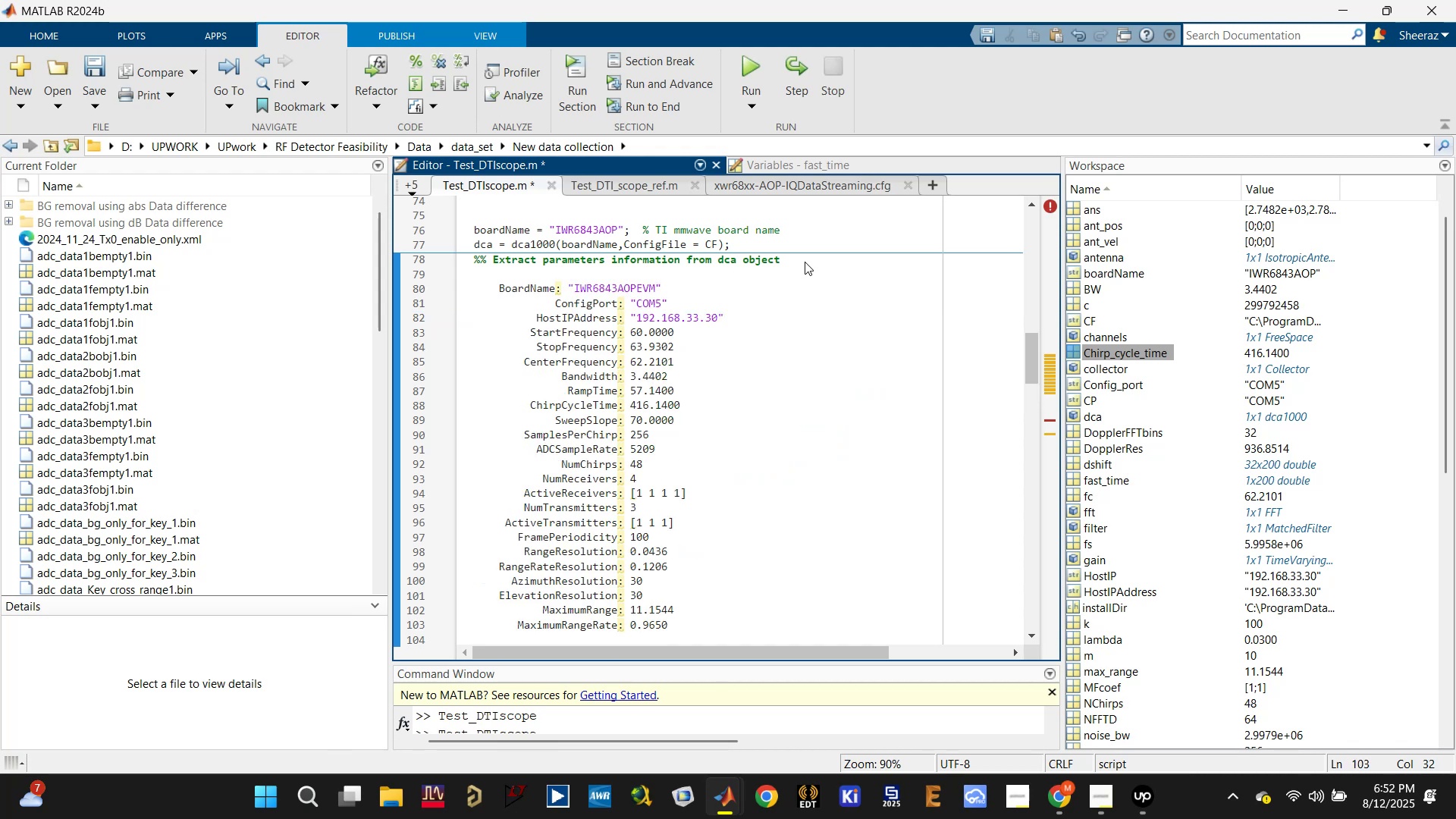 
scroll: coordinate [723, 423], scroll_direction: down, amount: 1.0
 